 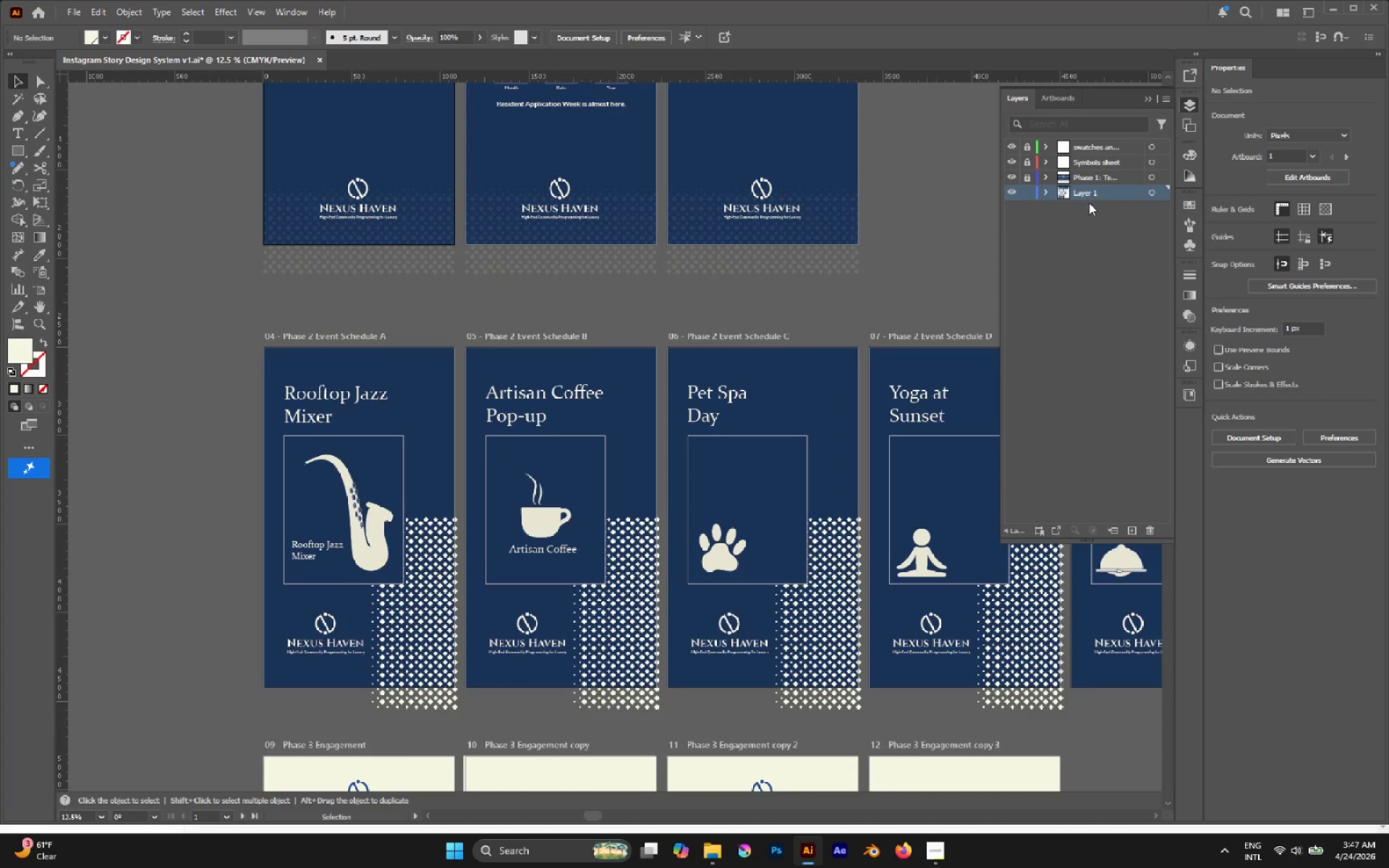 
left_click([1131, 525])
 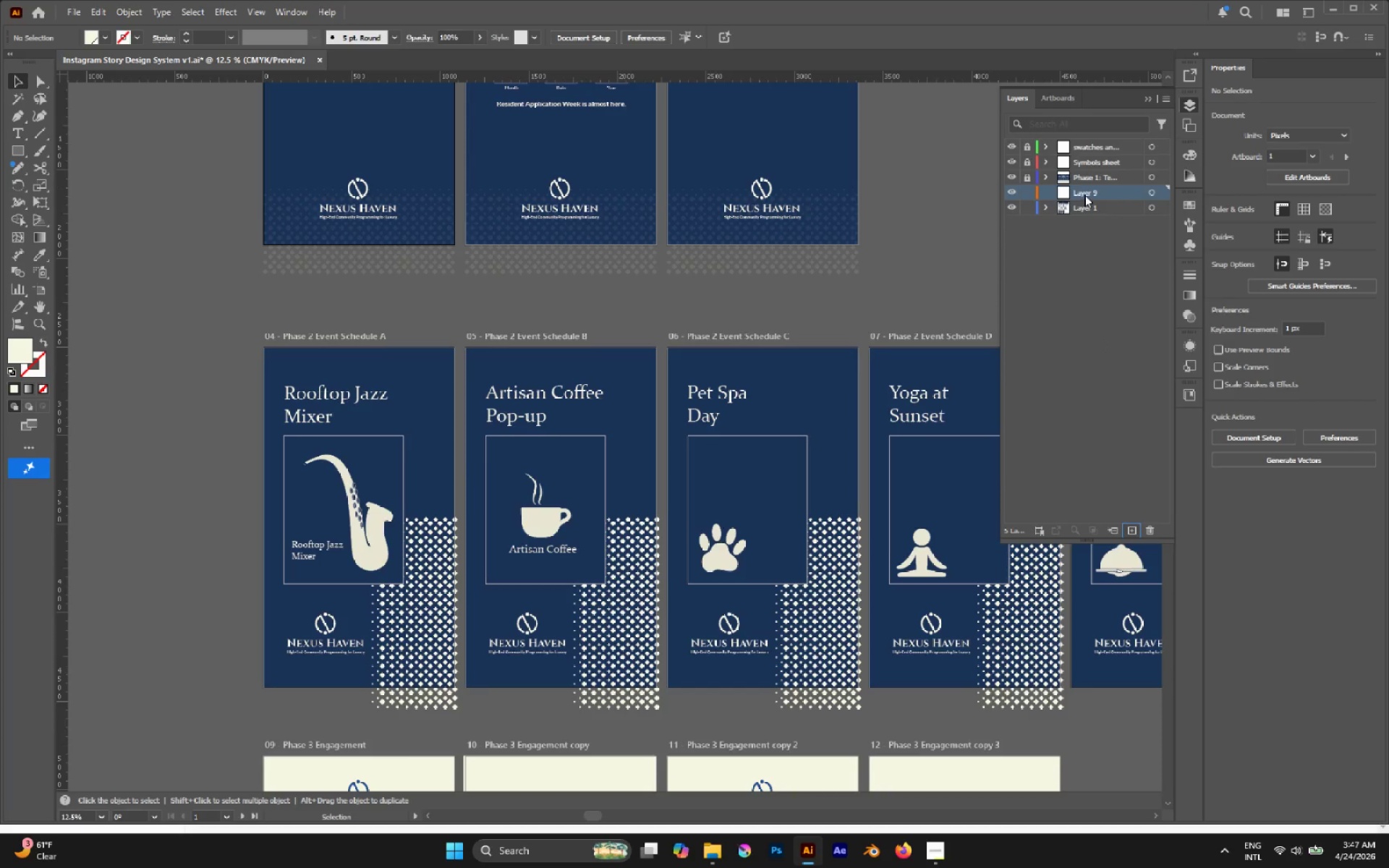 
double_click([1084, 195])
 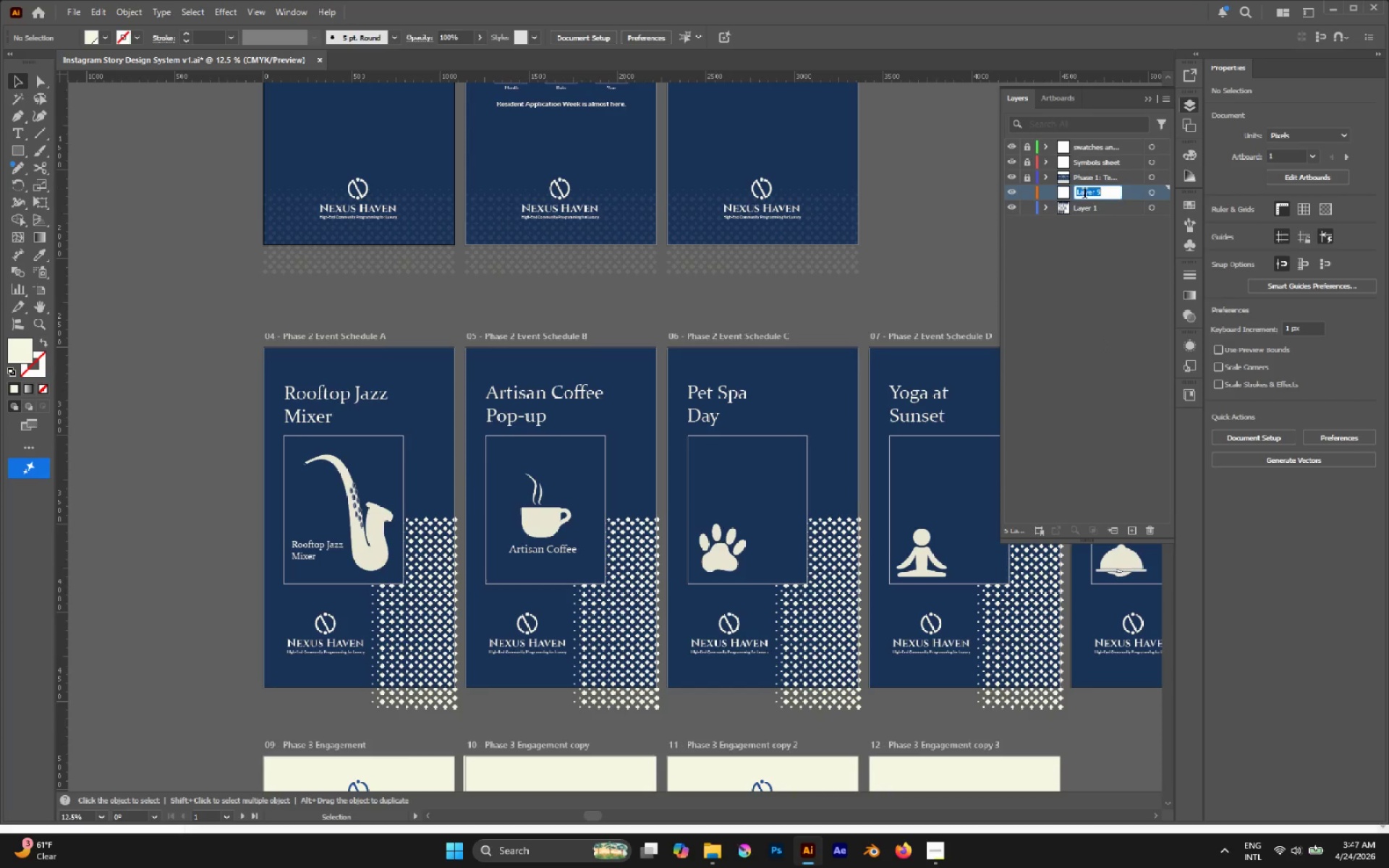 
key(Control+V)
 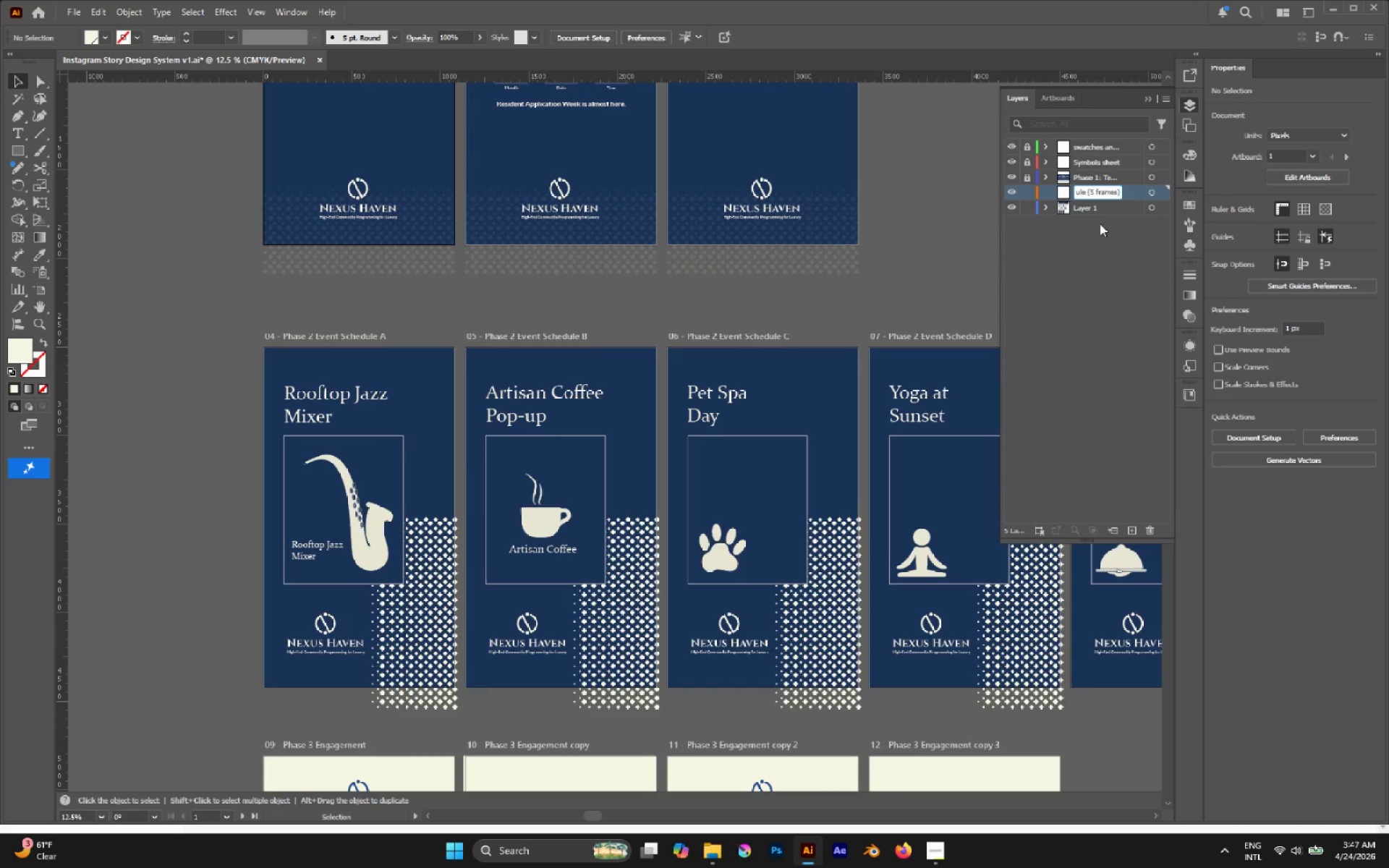 
left_click([1111, 255])
 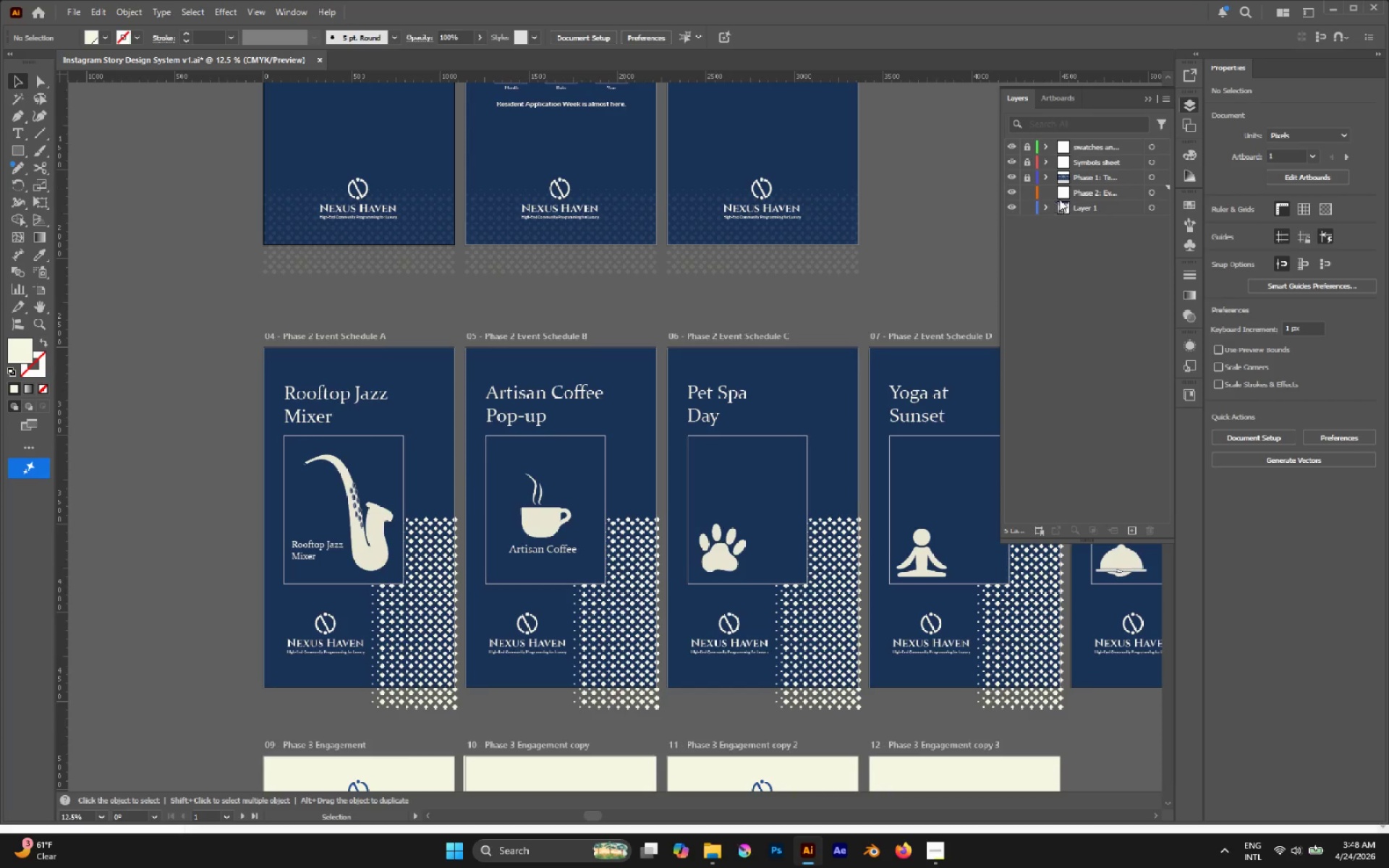 
left_click([1095, 199])
 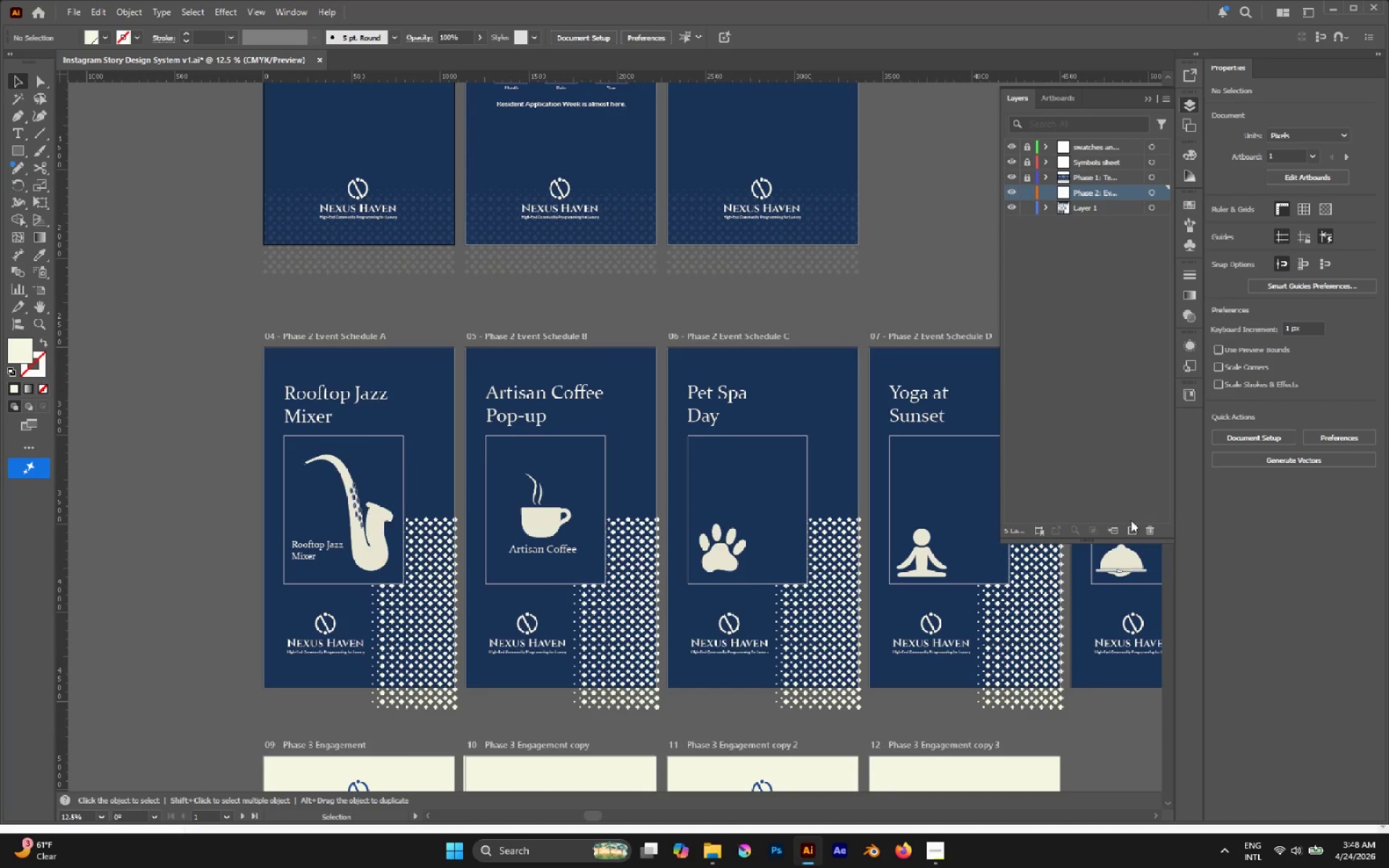 
left_click([1134, 529])
 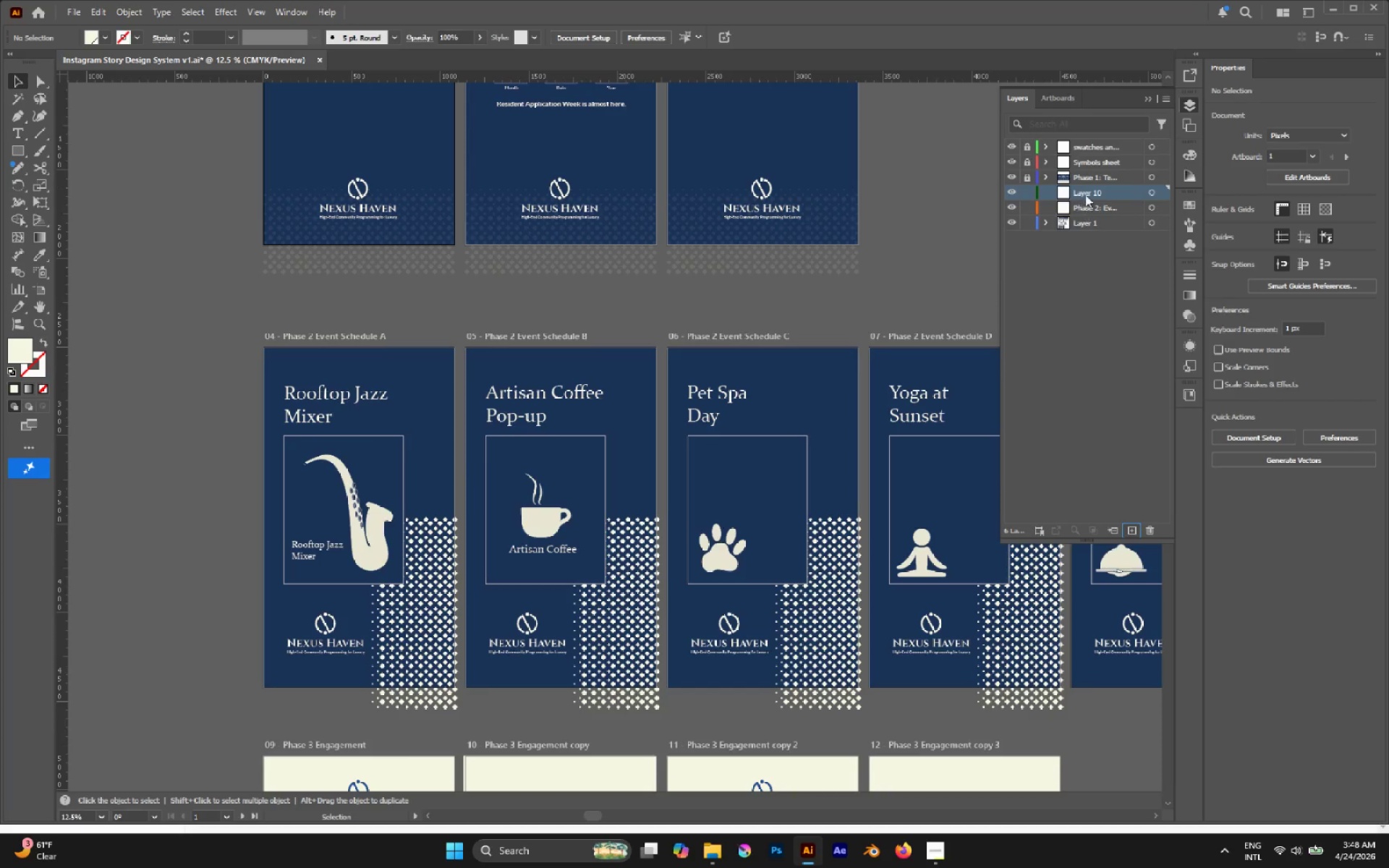 
double_click([1085, 190])
 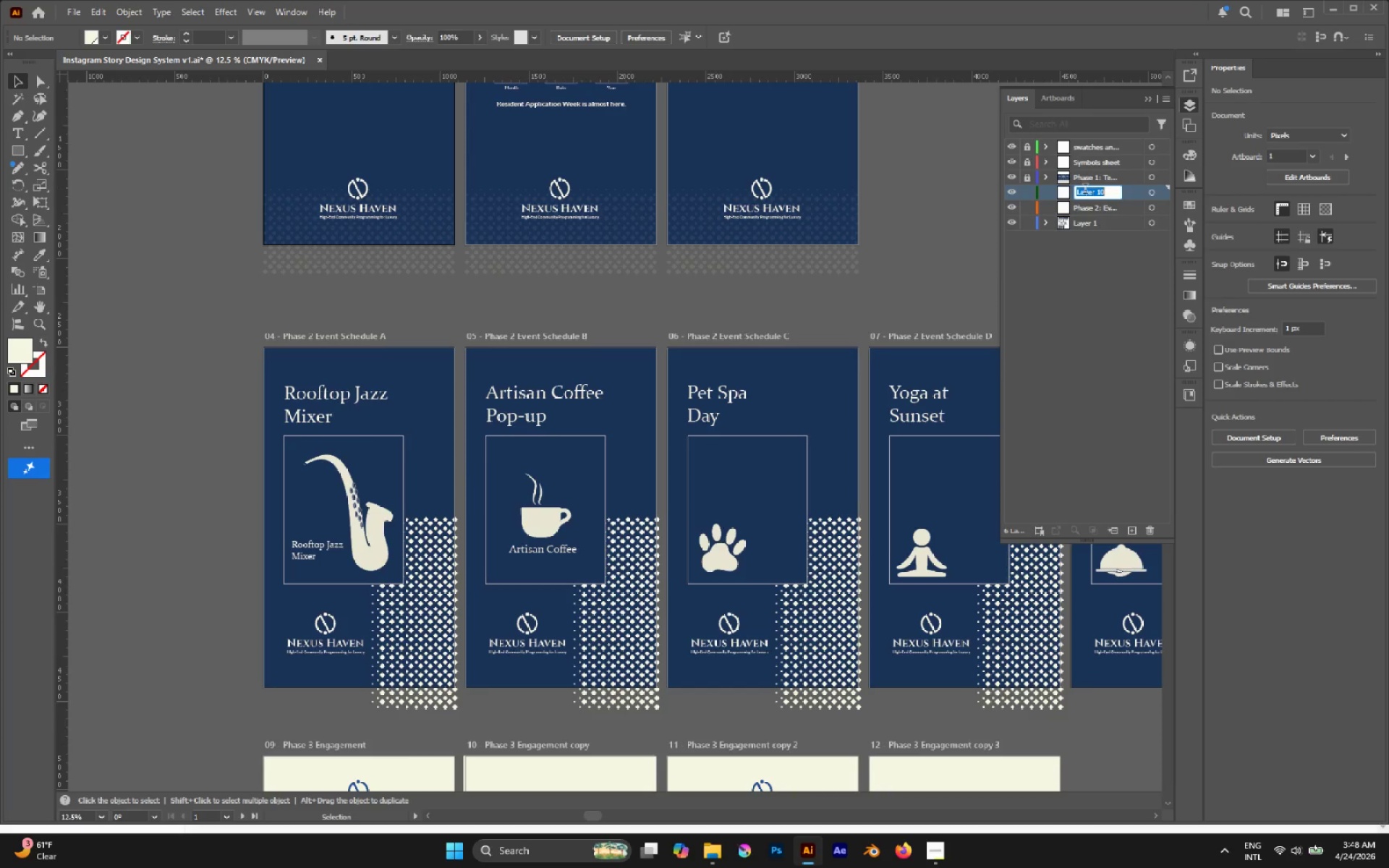 
type(BG)
 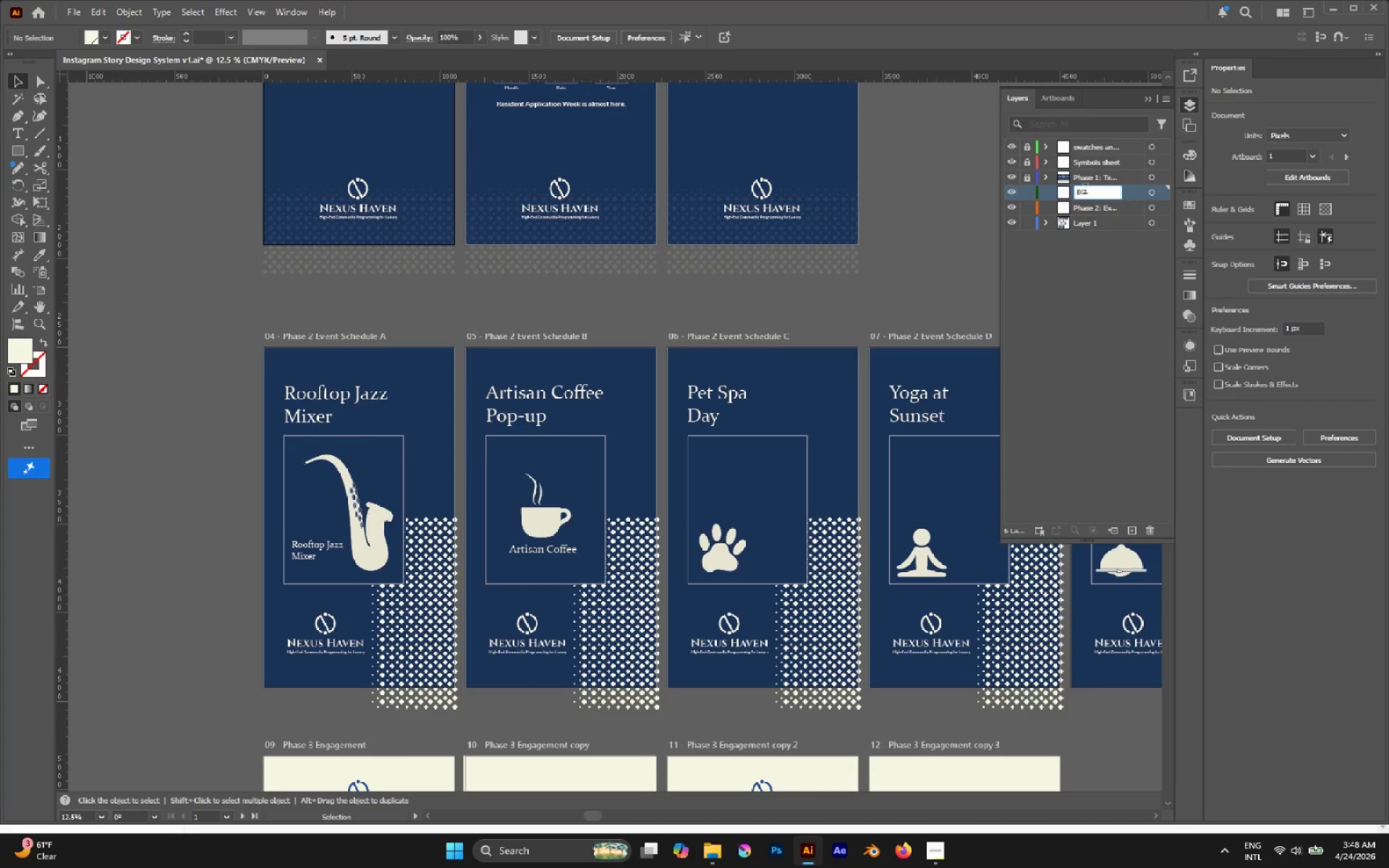 
key(Enter)
 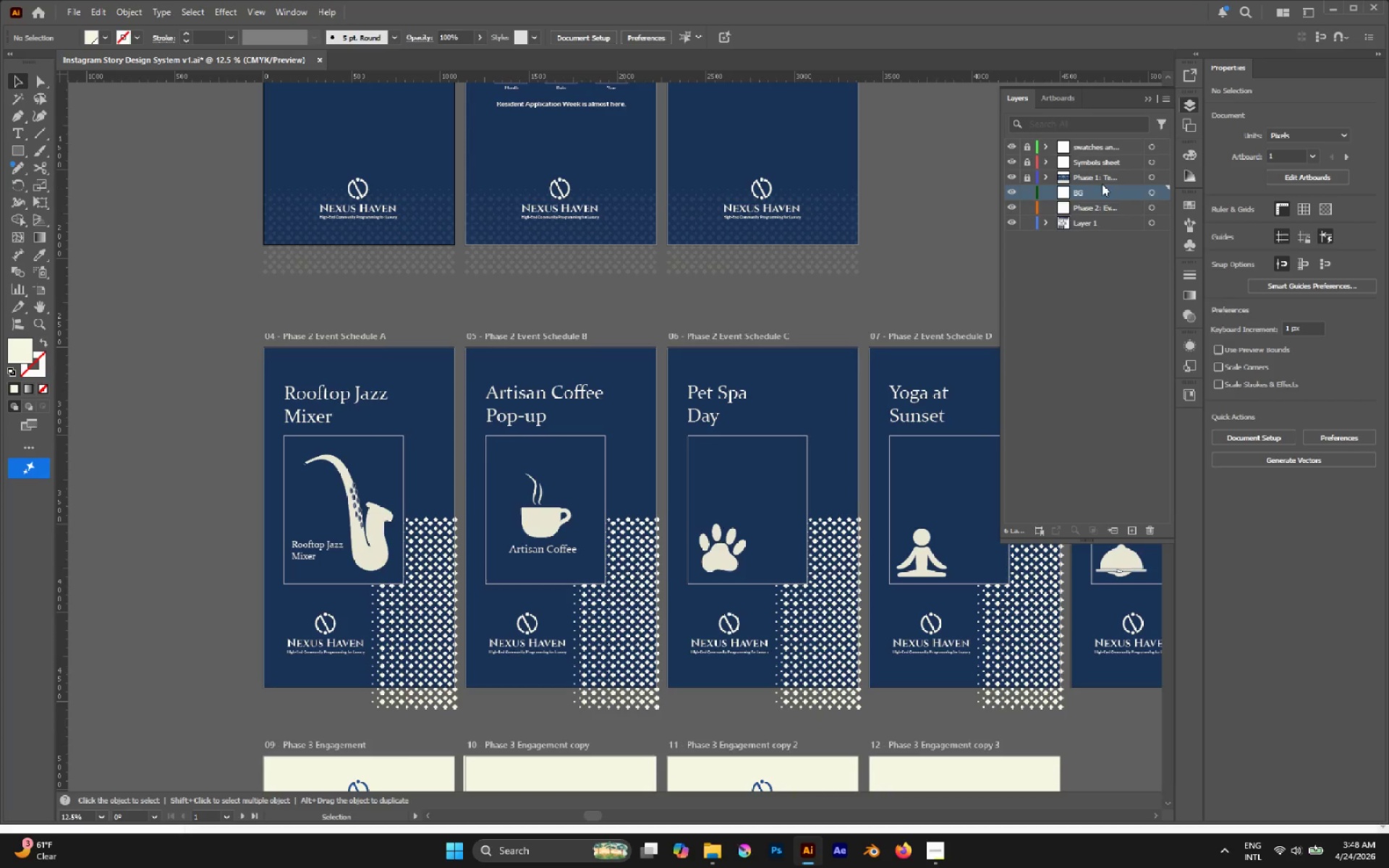 
left_click_drag(start_coordinate=[1079, 190], to_coordinate=[1087, 207])
 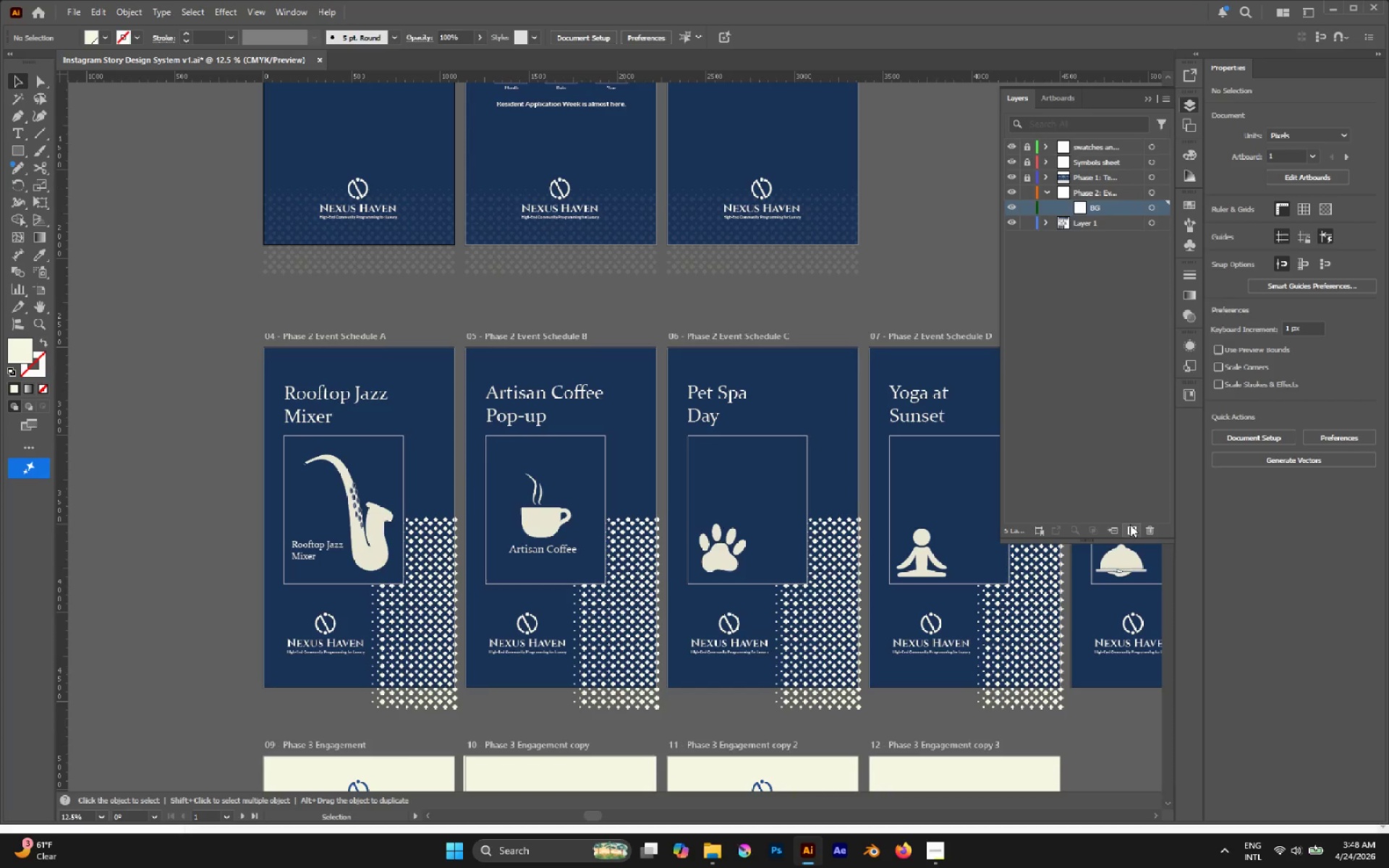 
left_click([1130, 526])
 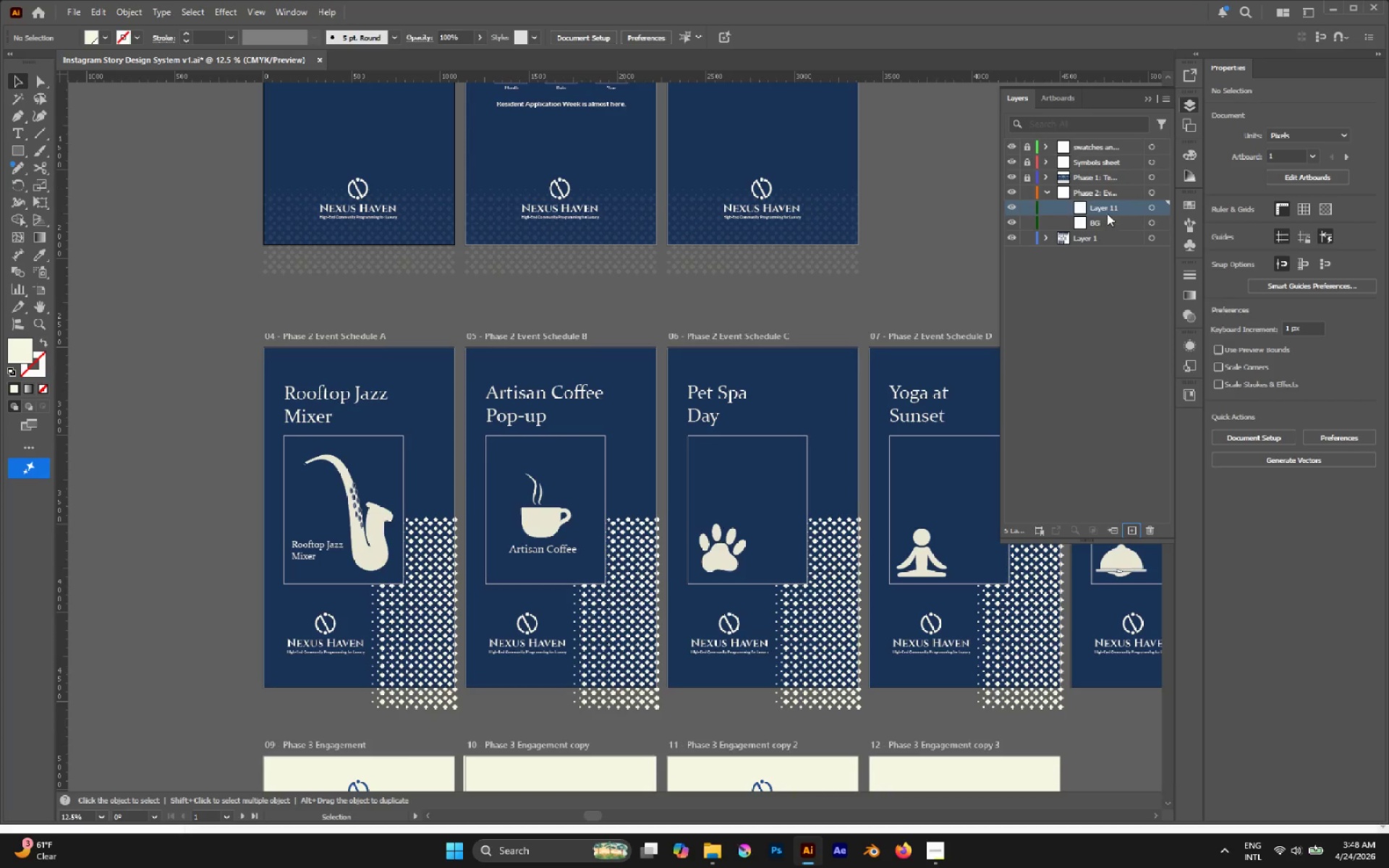 
double_click([1107, 209])
 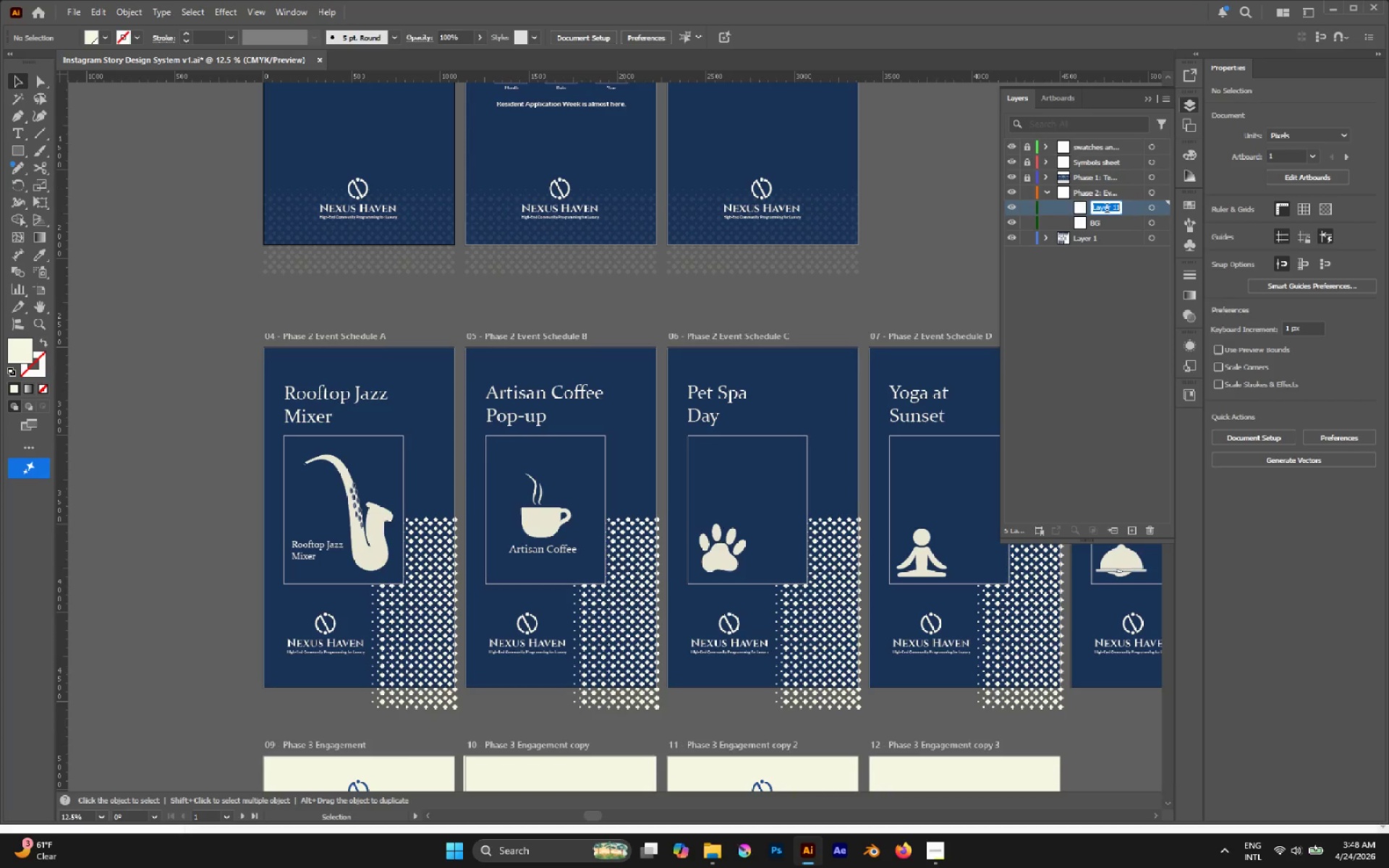 
type(Patterns)
 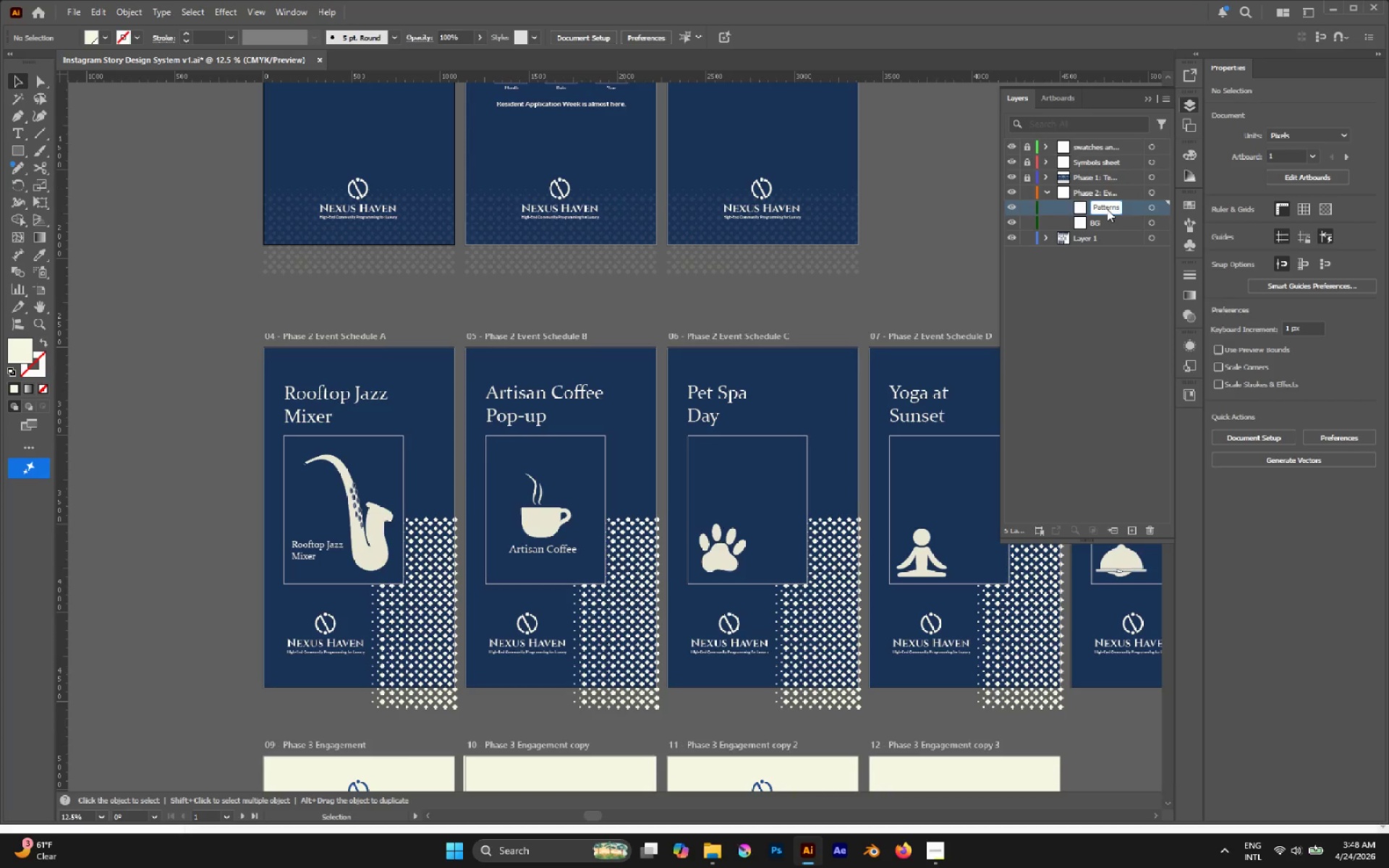 
key(Enter)
 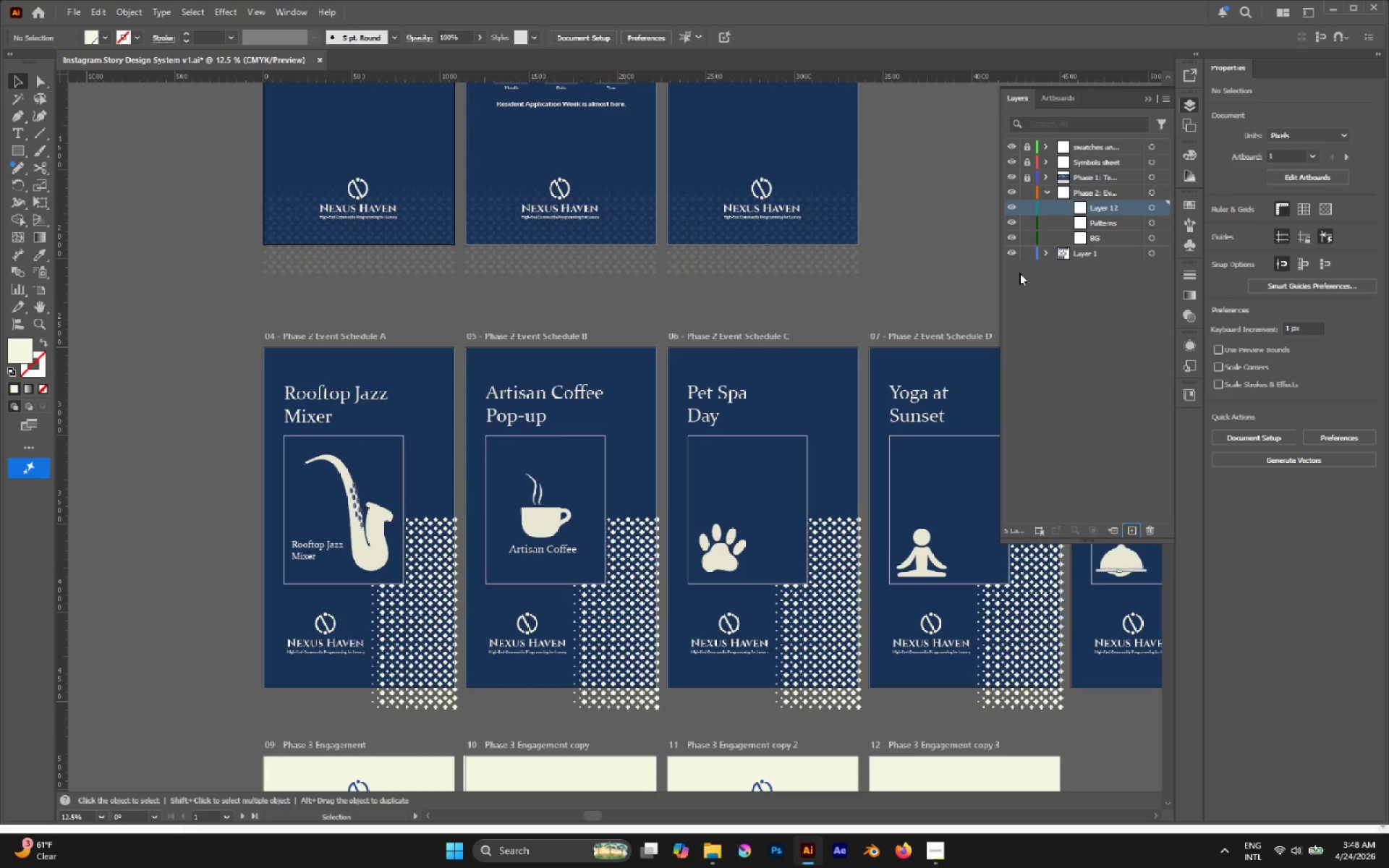 
wait(5.42)
 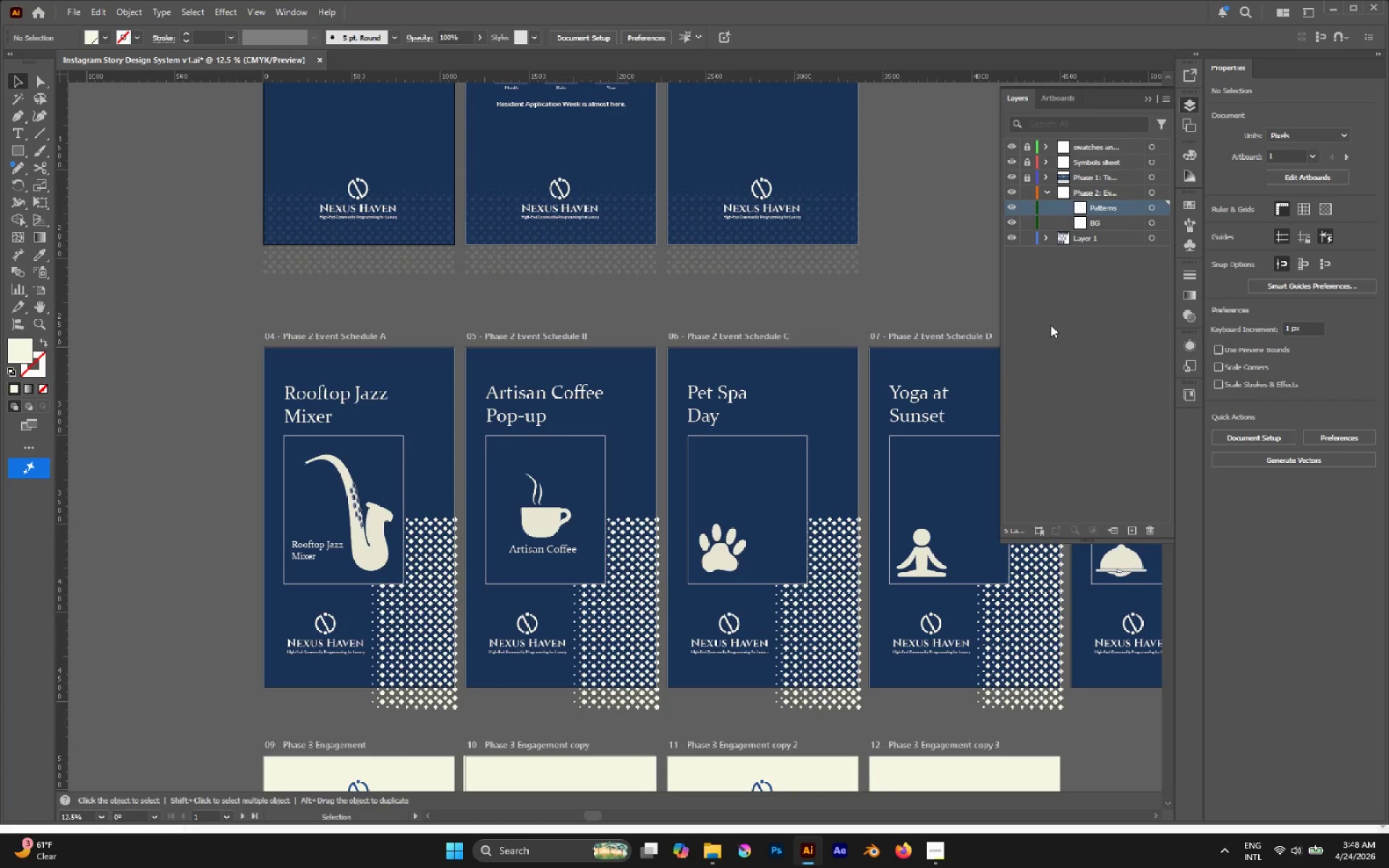 
double_click([1095, 213])
 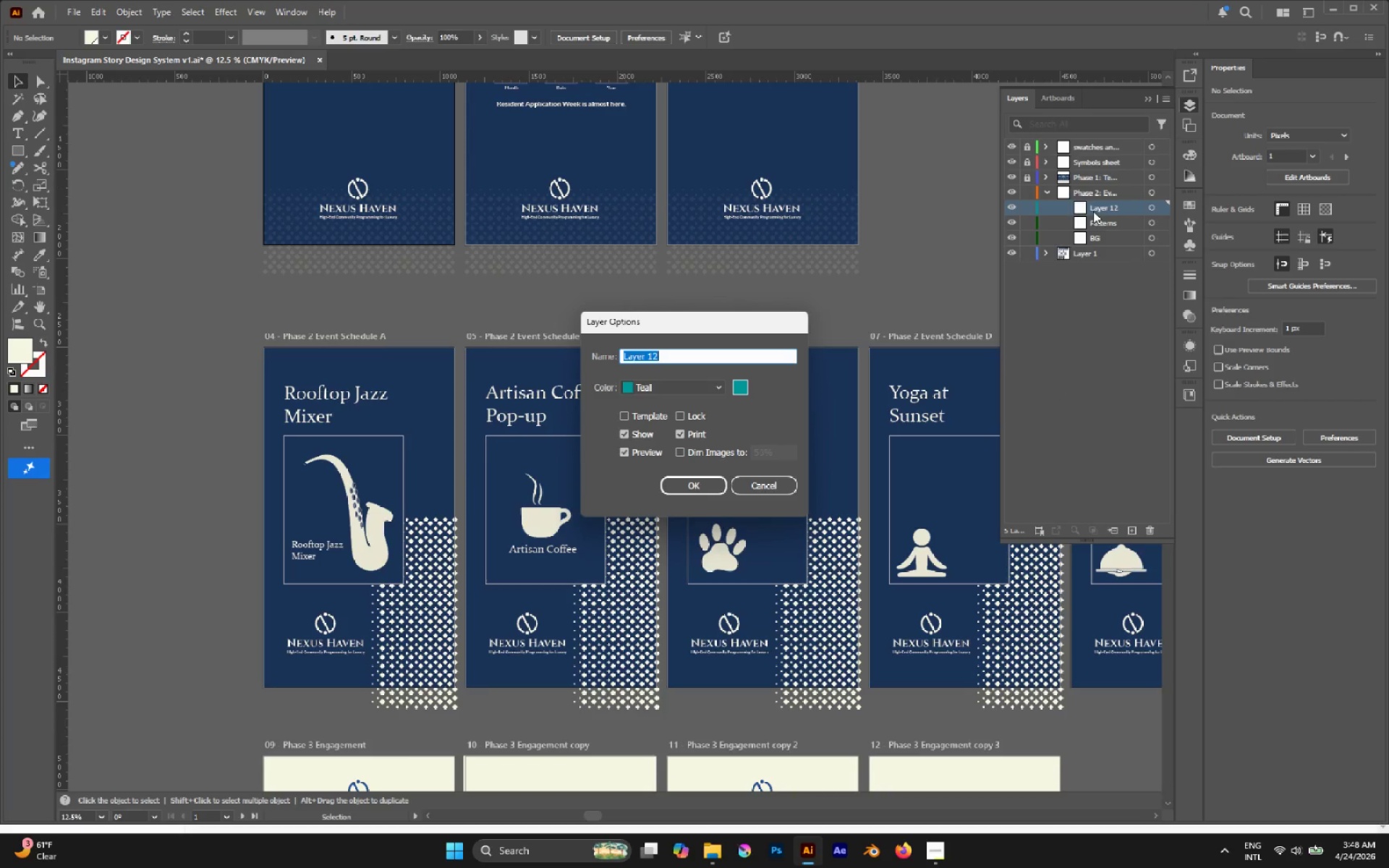 
type(text)
 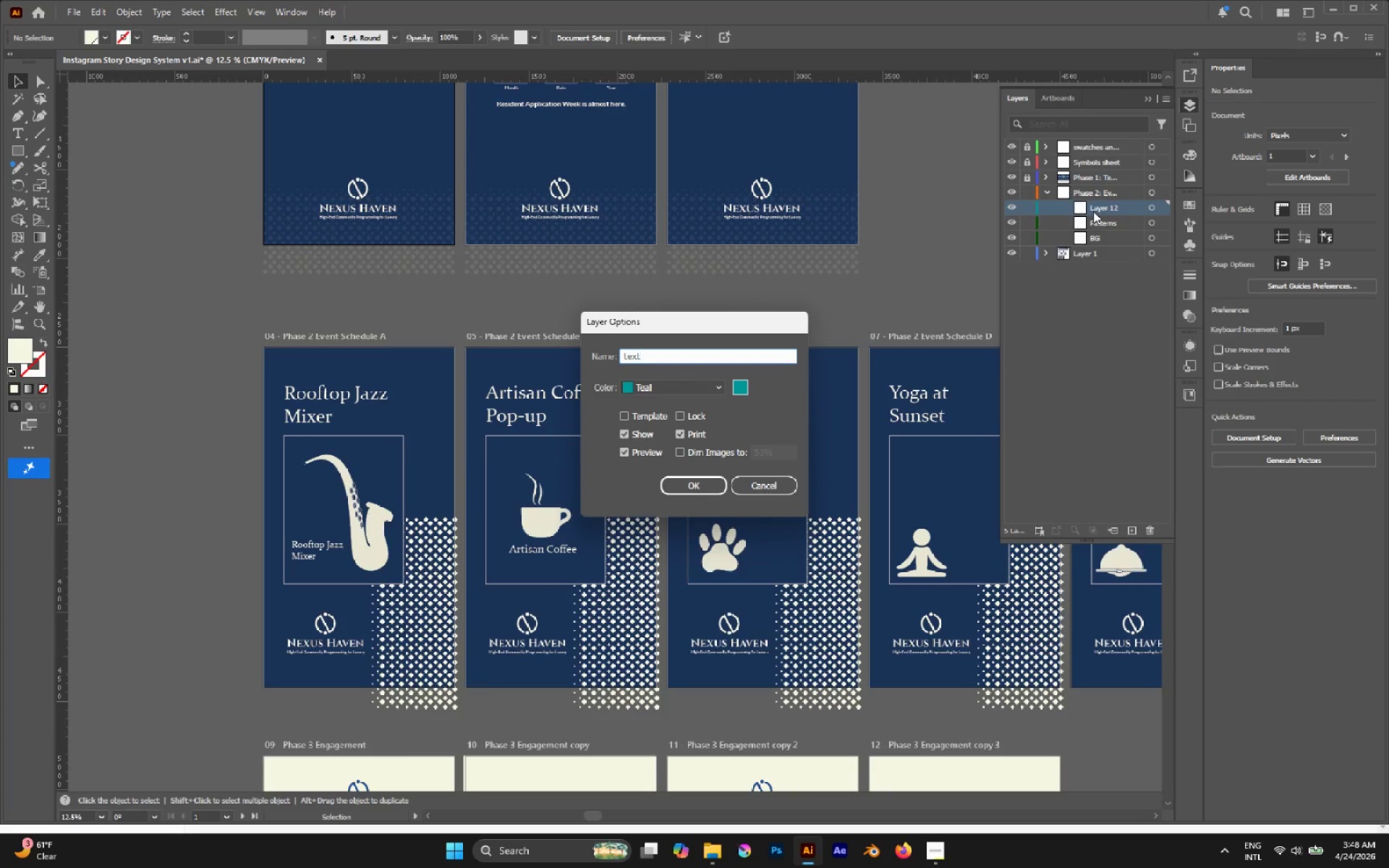 
key(Enter)
 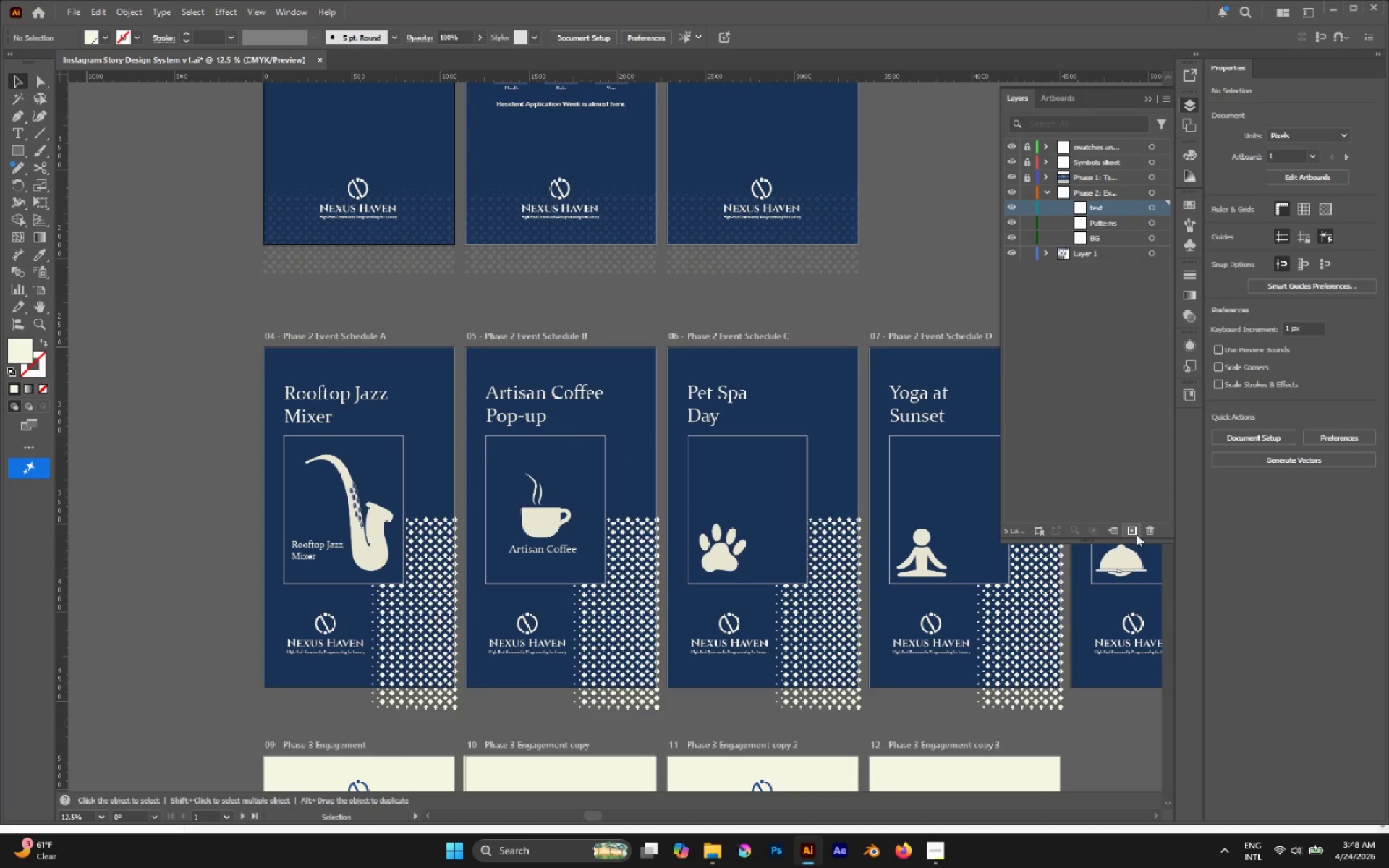 
left_click([1136, 530])
 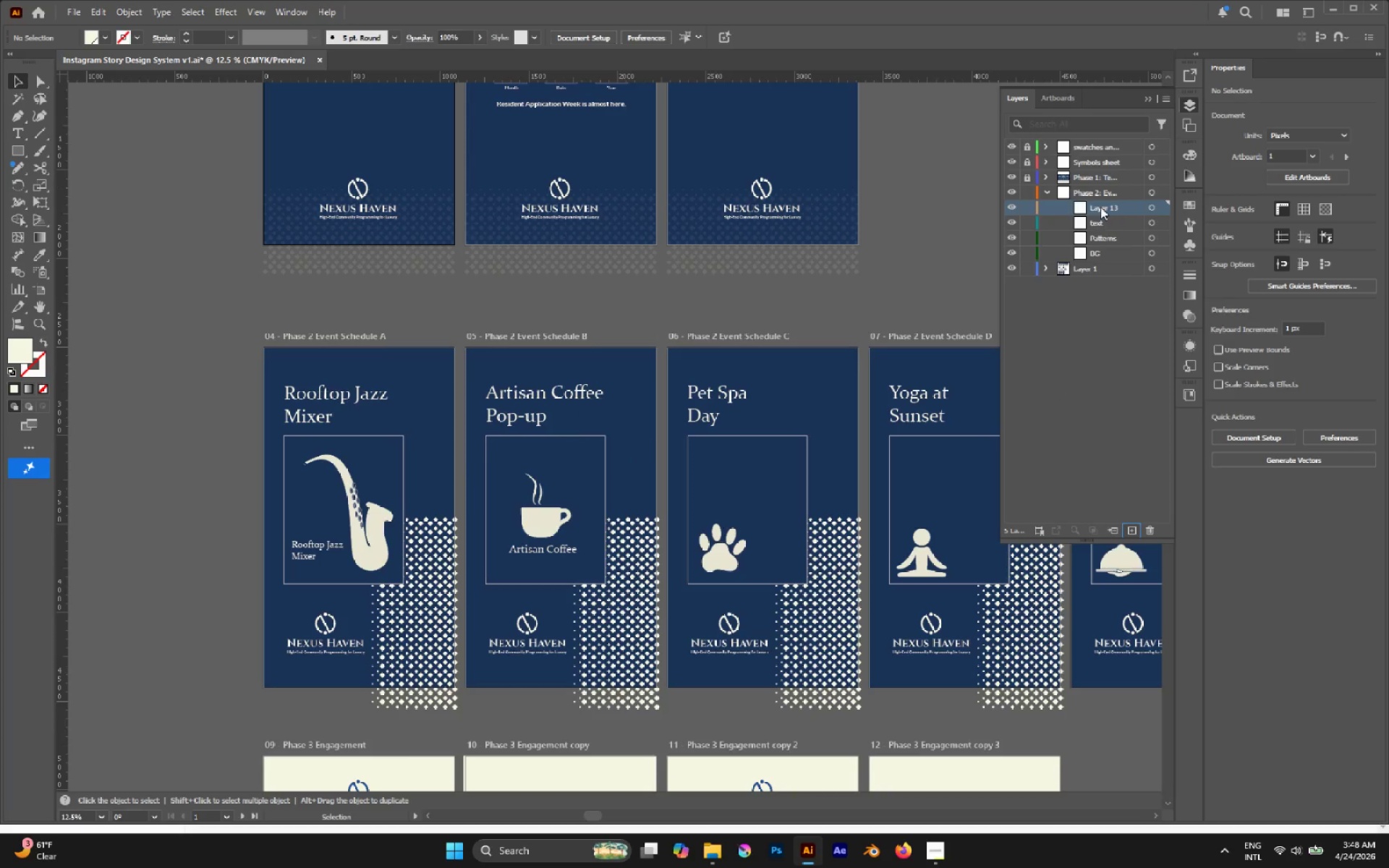 
double_click([1100, 206])
 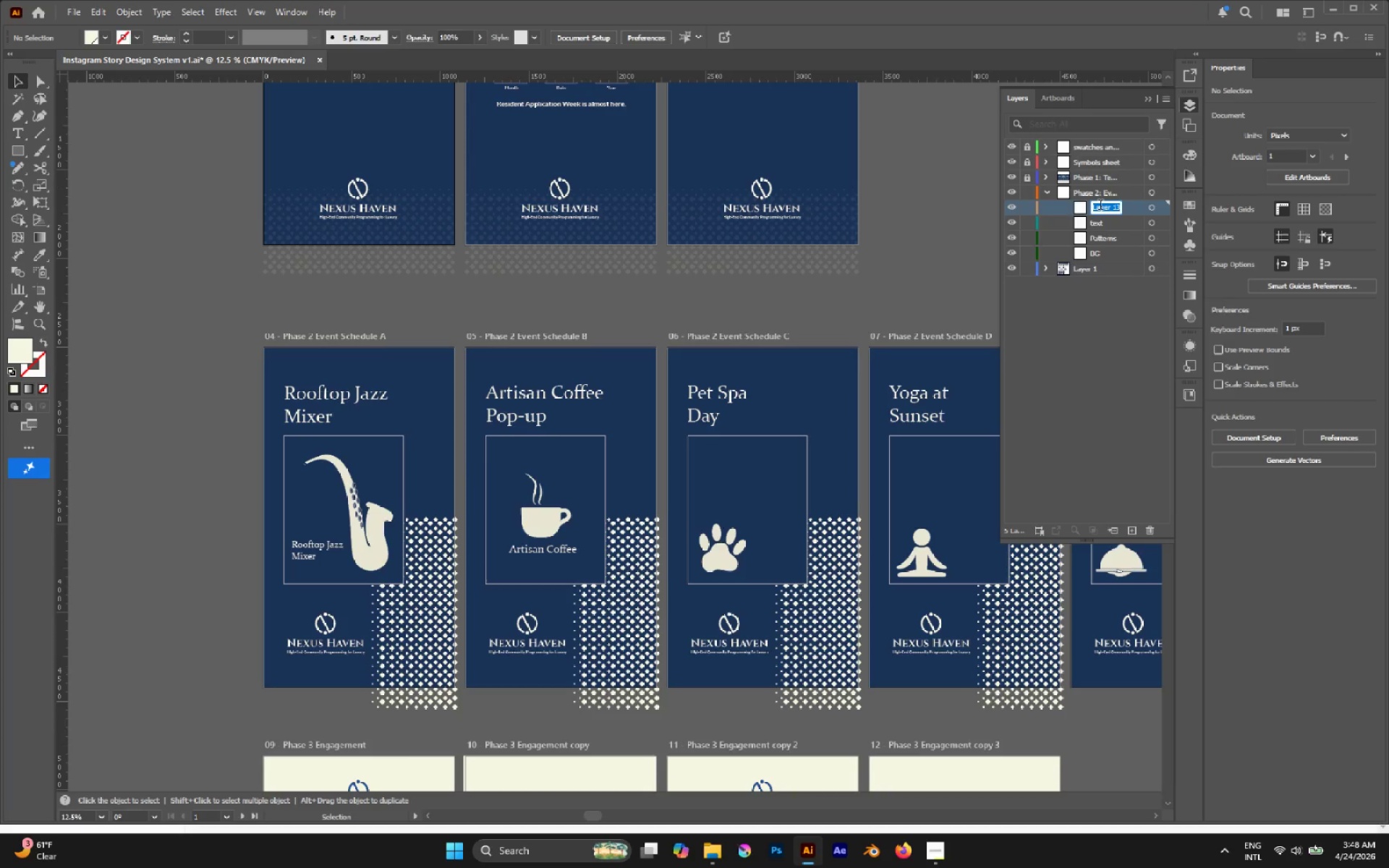 
type(logo)
 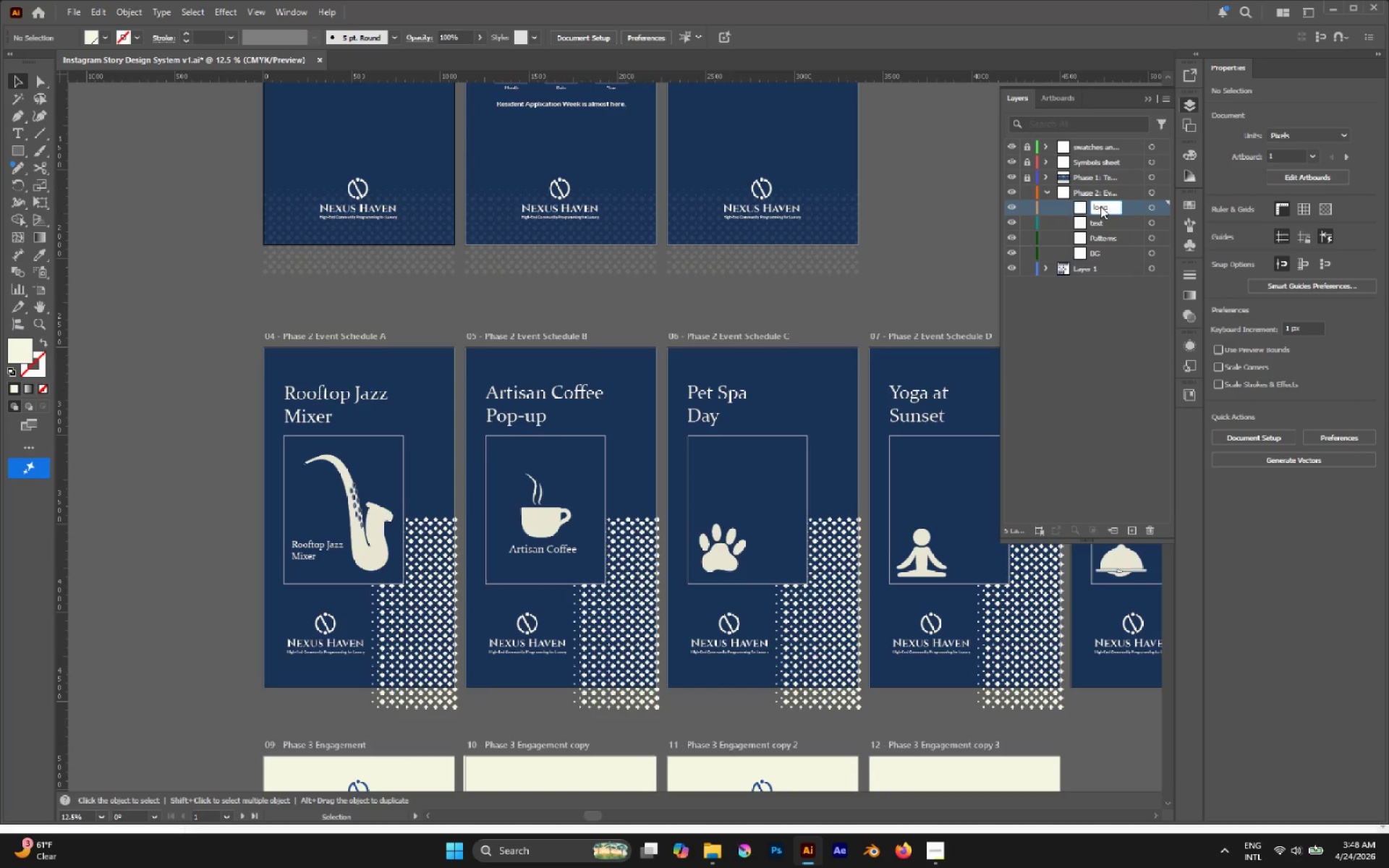 
key(Enter)
 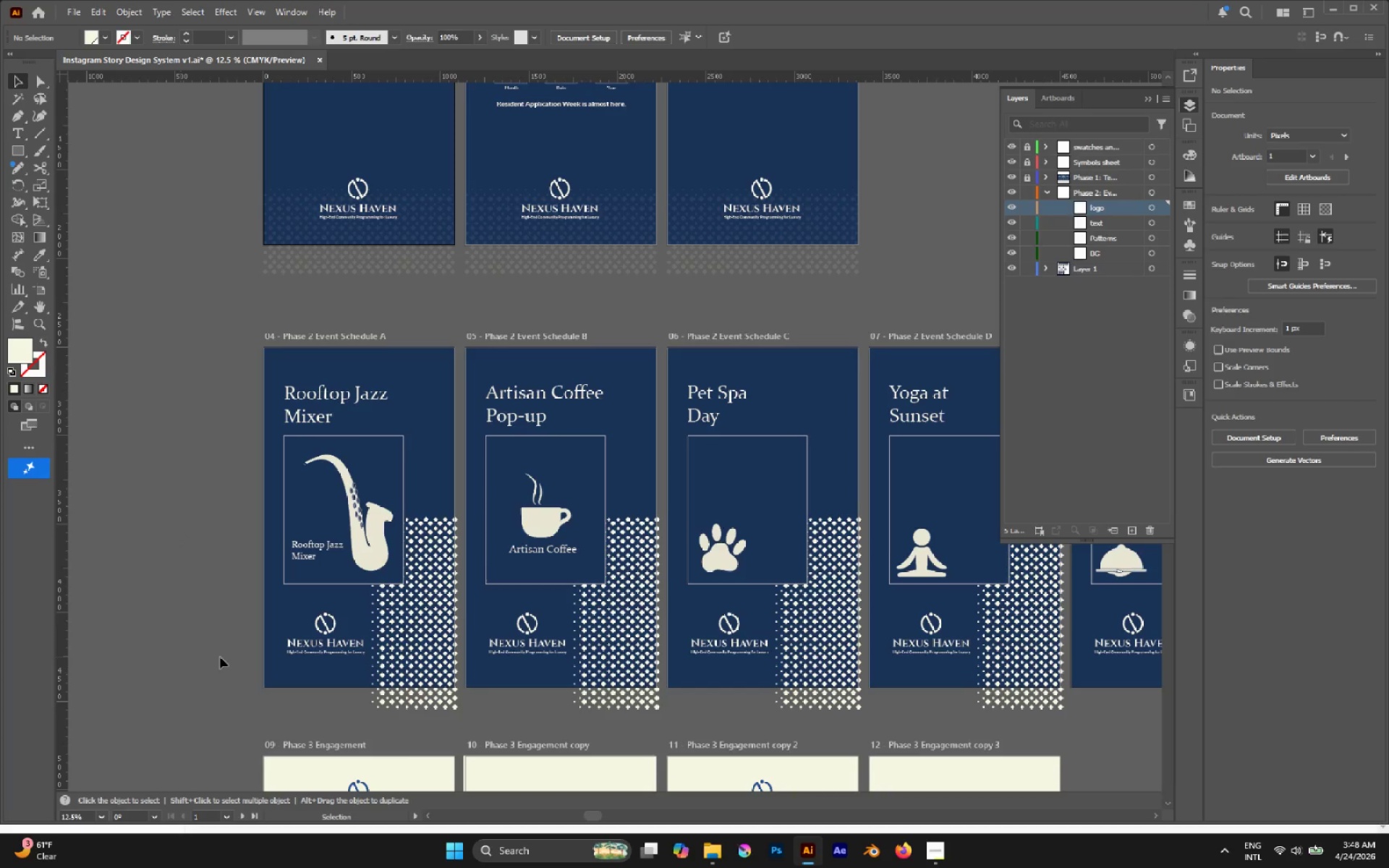 
left_click([331, 645])
 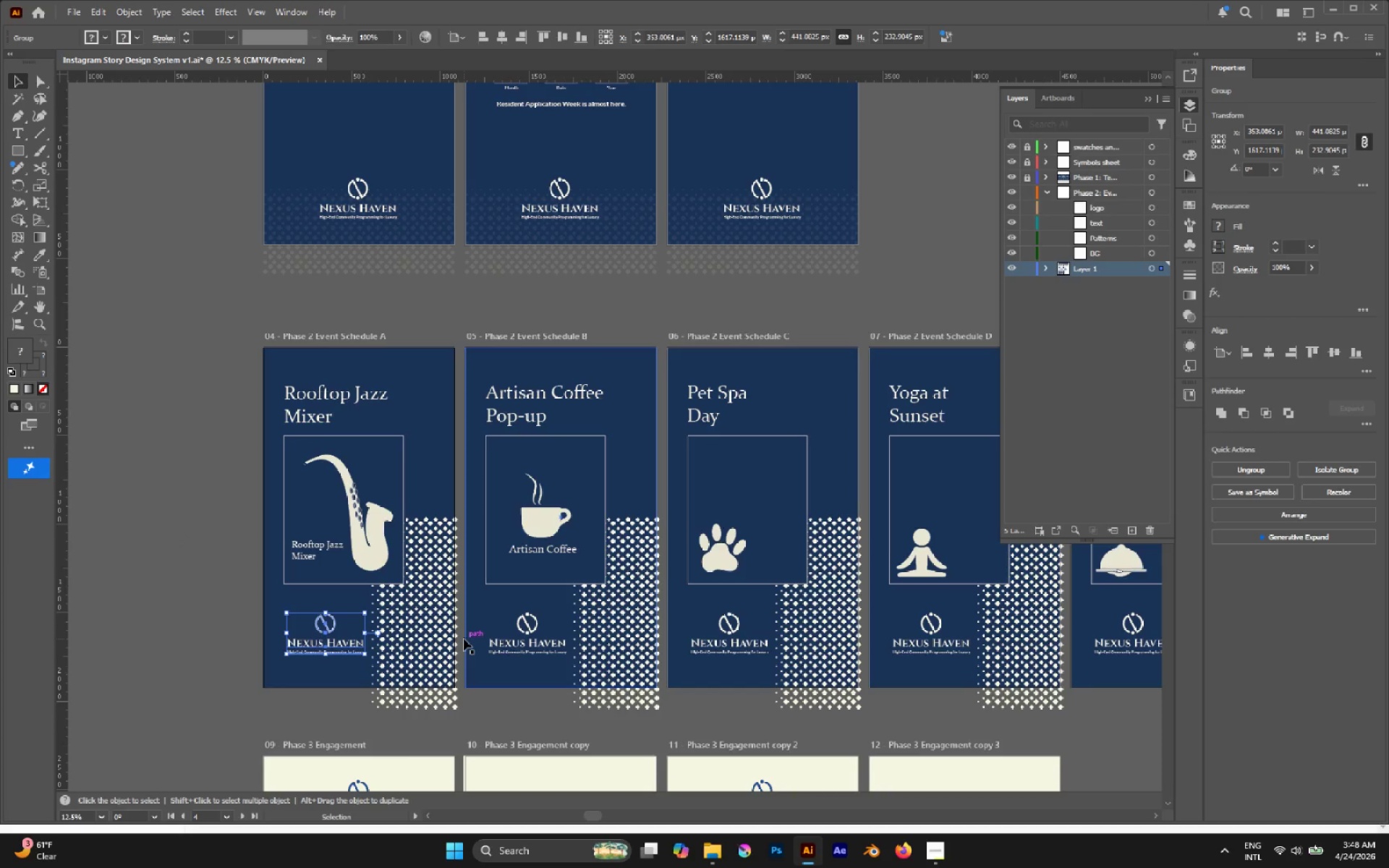 
hold_key(key=ShiftLeft, duration=4.34)
left_click([536, 649])
 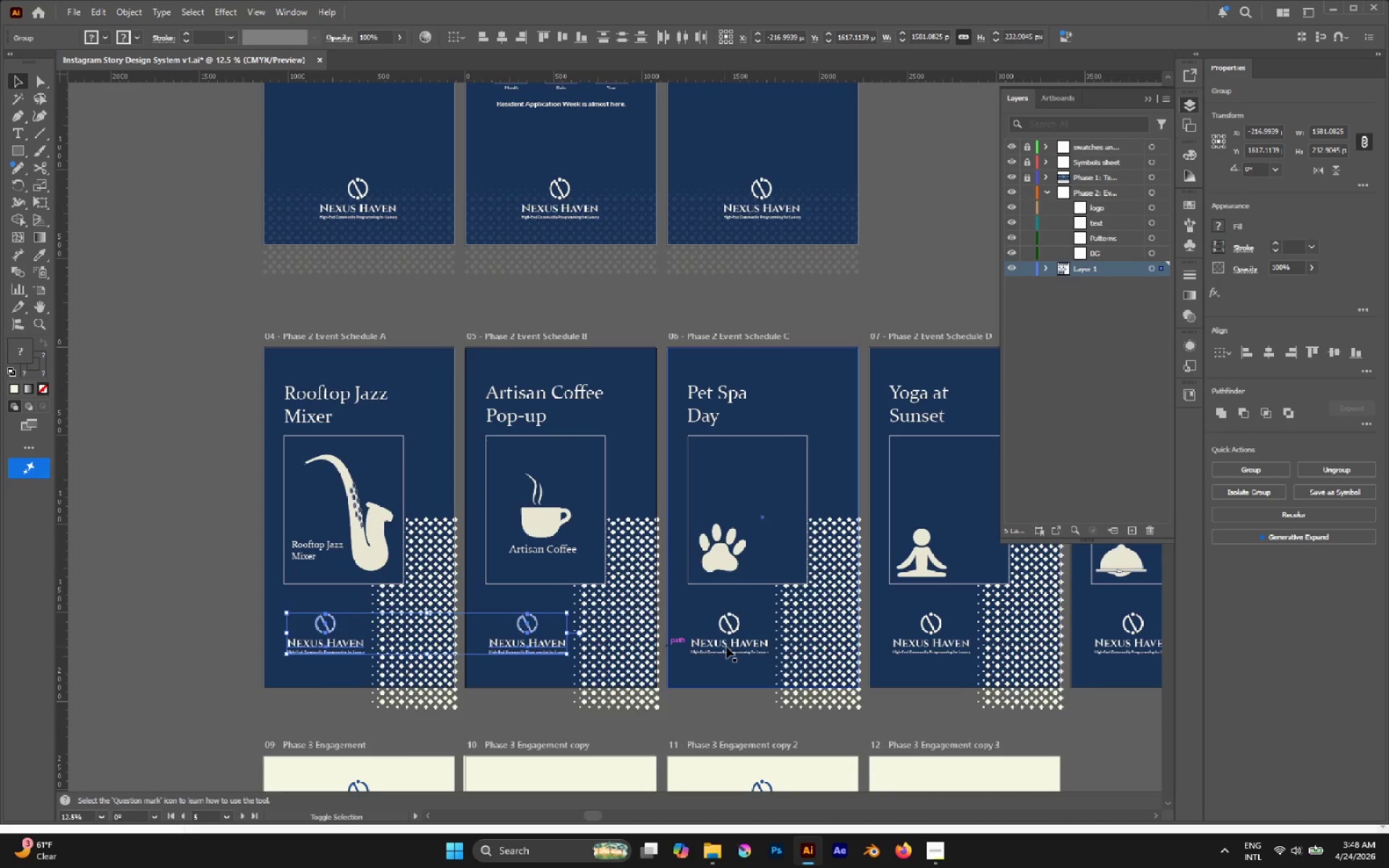 
left_click([727, 647])
 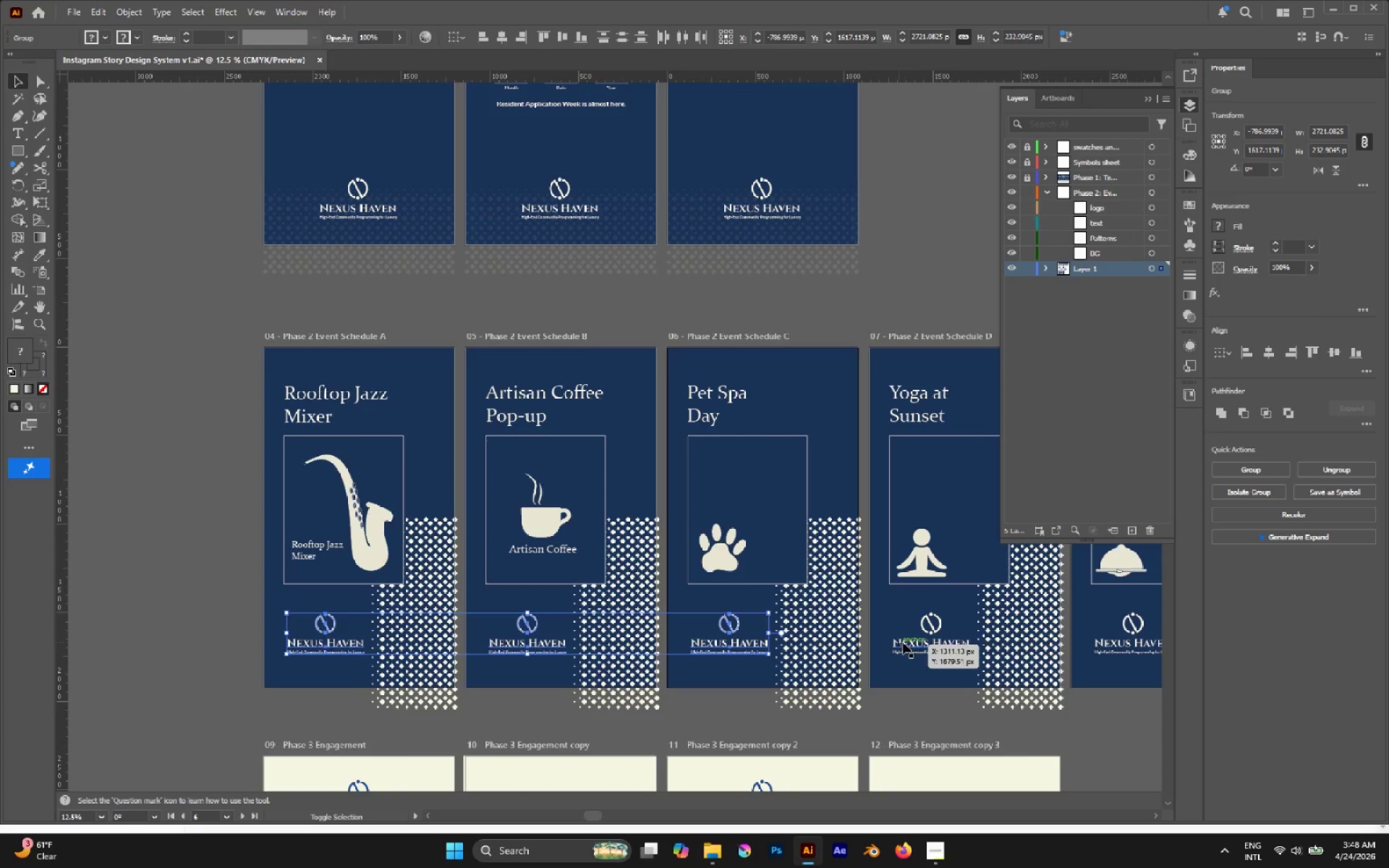 
left_click([919, 644])
 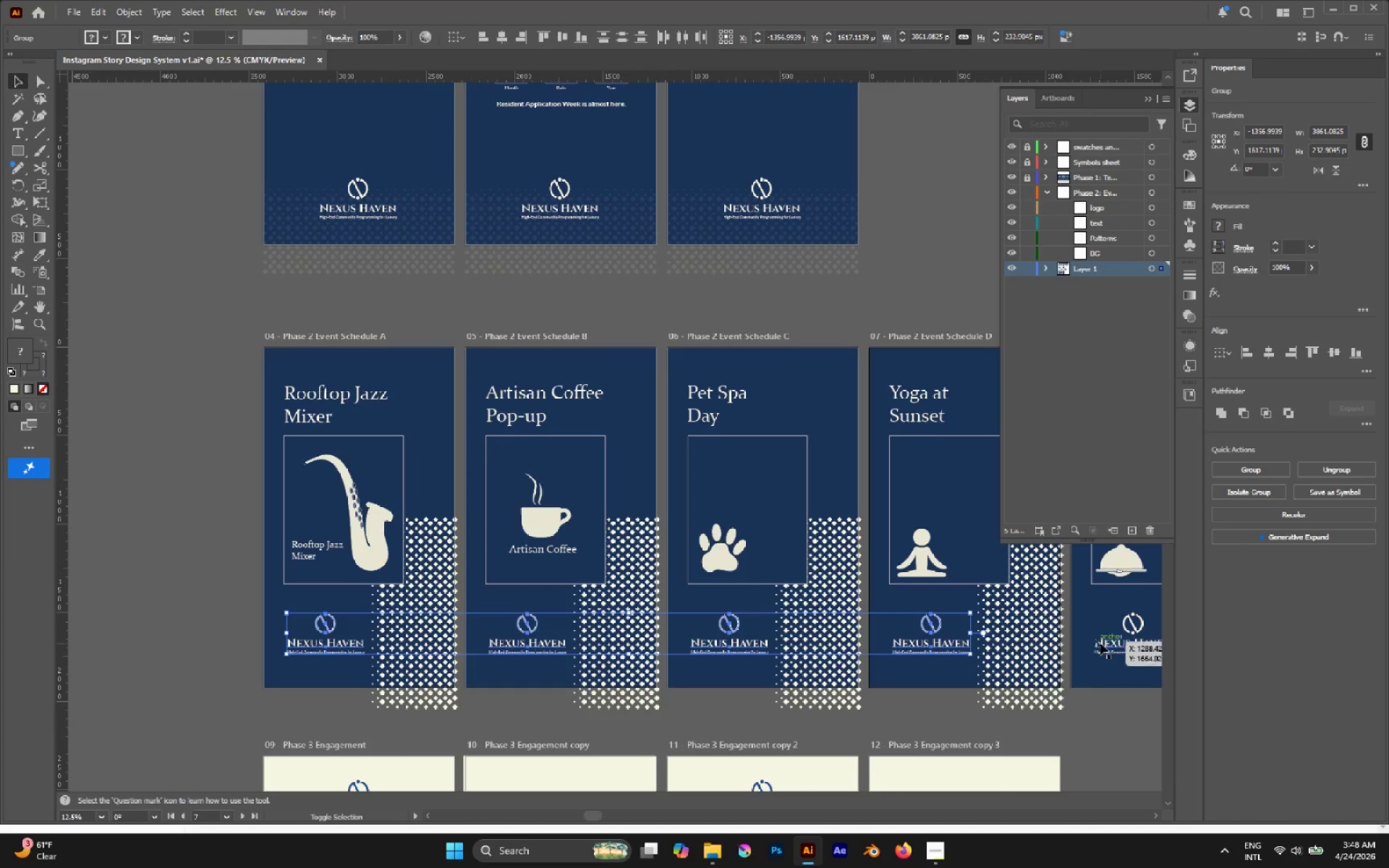 
left_click([1100, 643])
 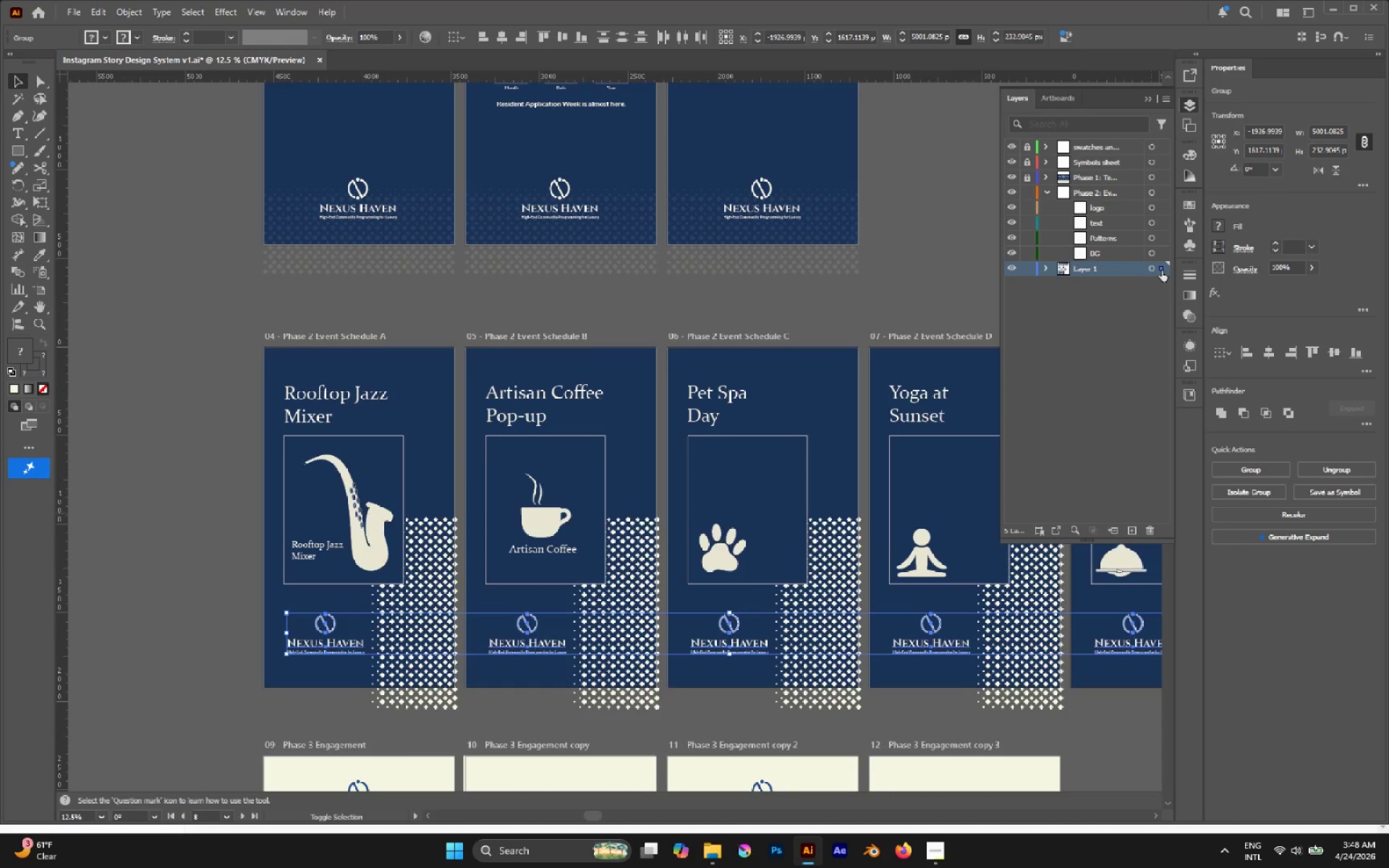 
left_click_drag(start_coordinate=[1163, 269], to_coordinate=[1162, 208])
 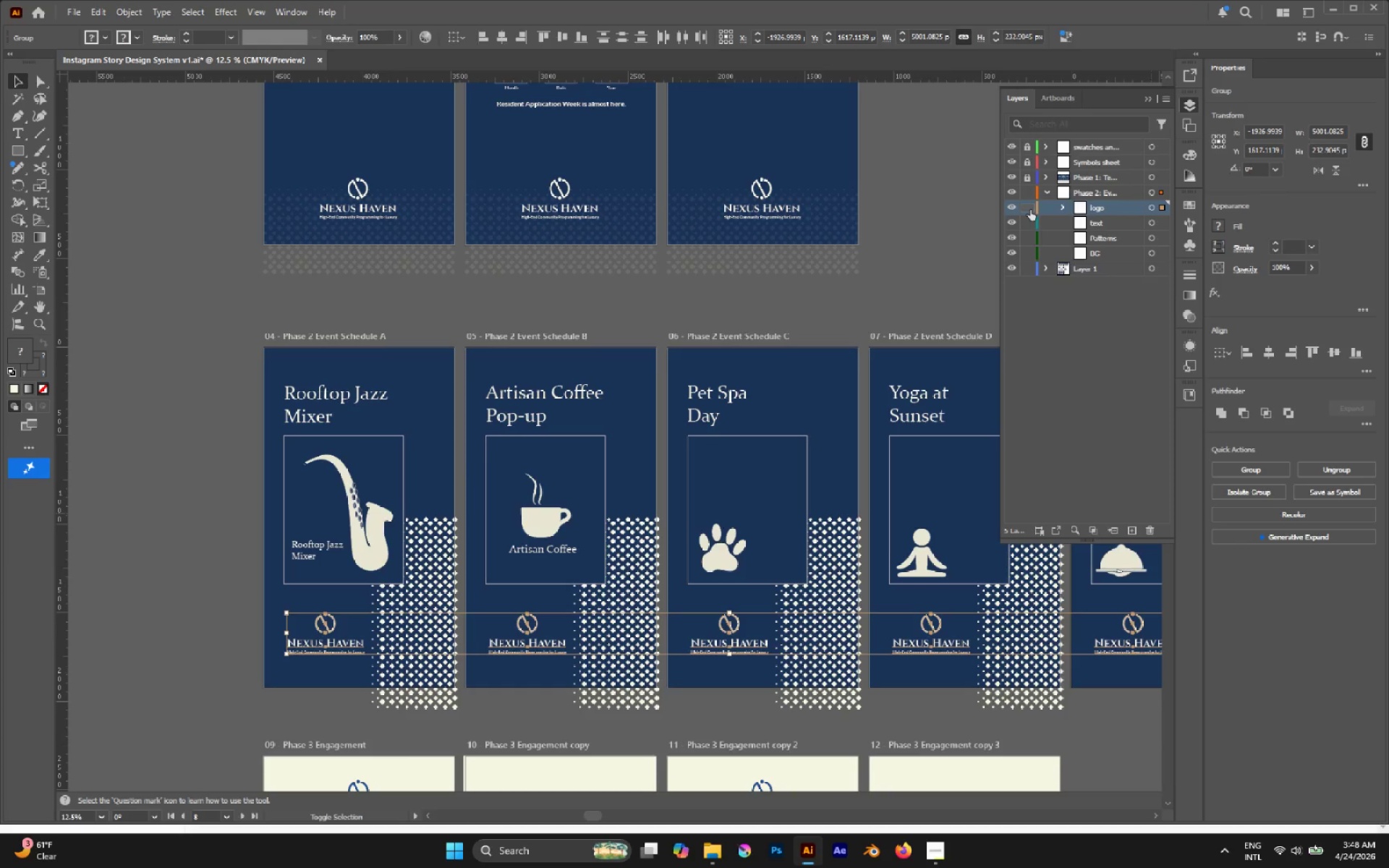 
left_click([1030, 210])
 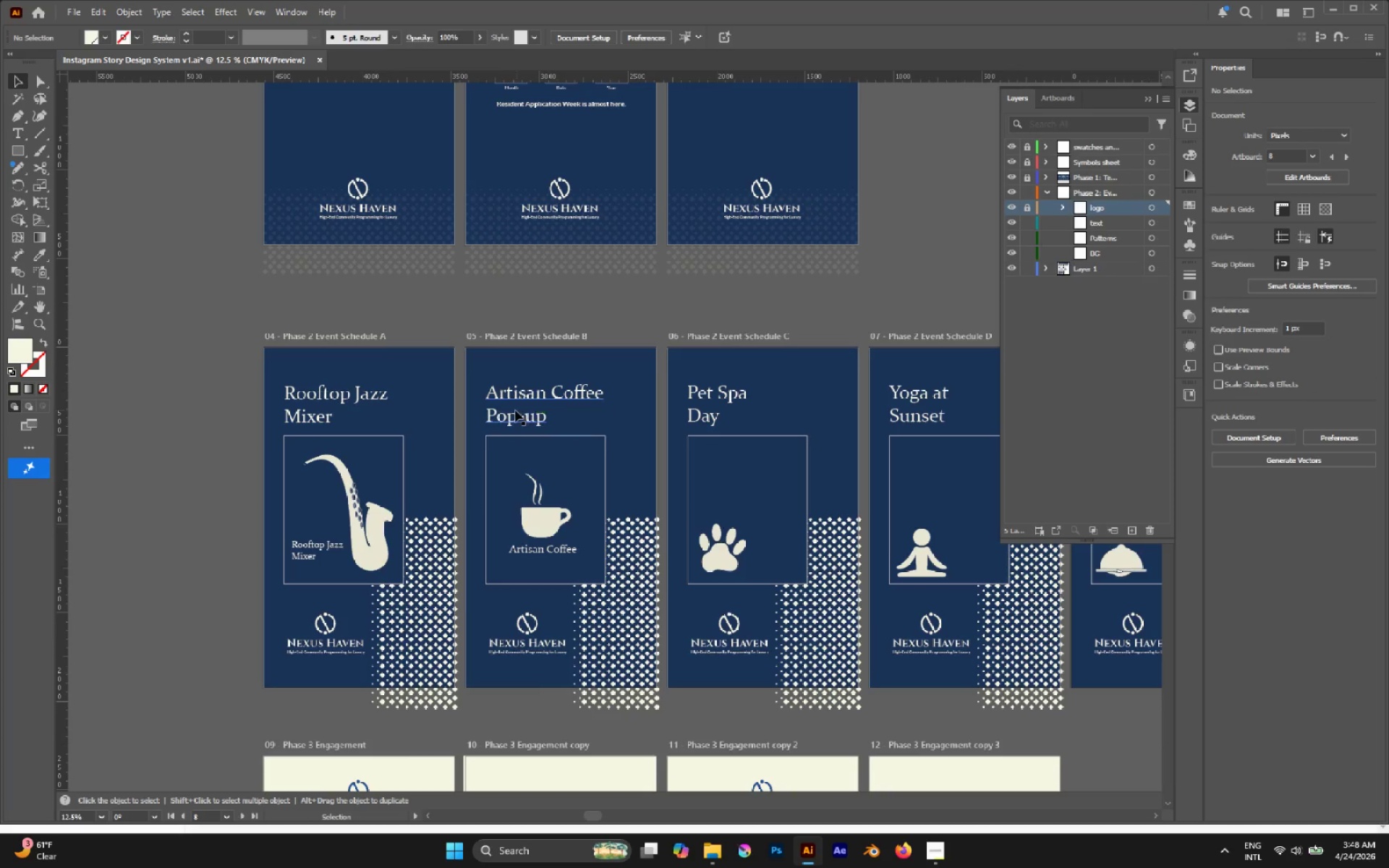 
left_click([347, 401])
 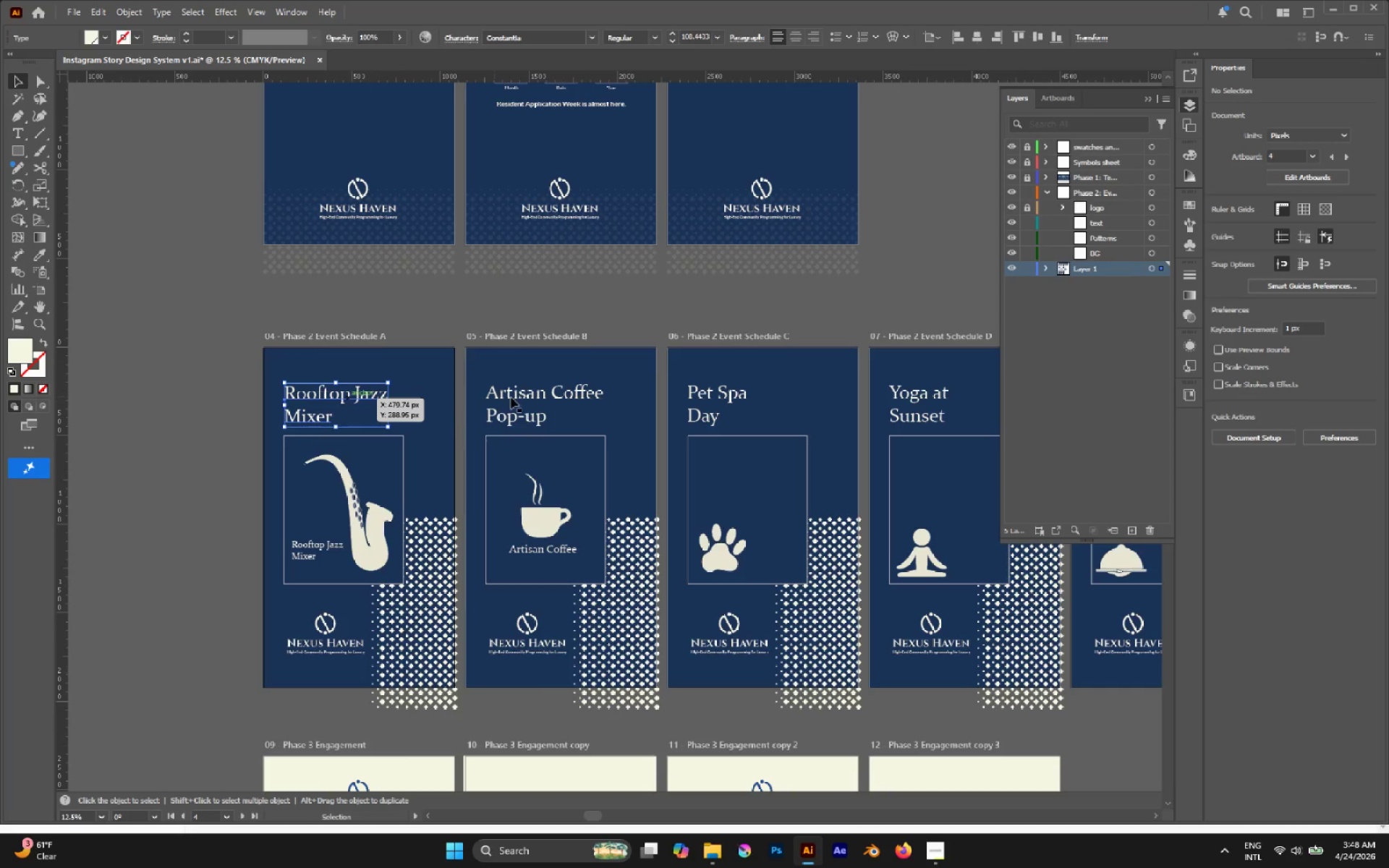 
hold_key(key=CapsLock, duration=1.52)
 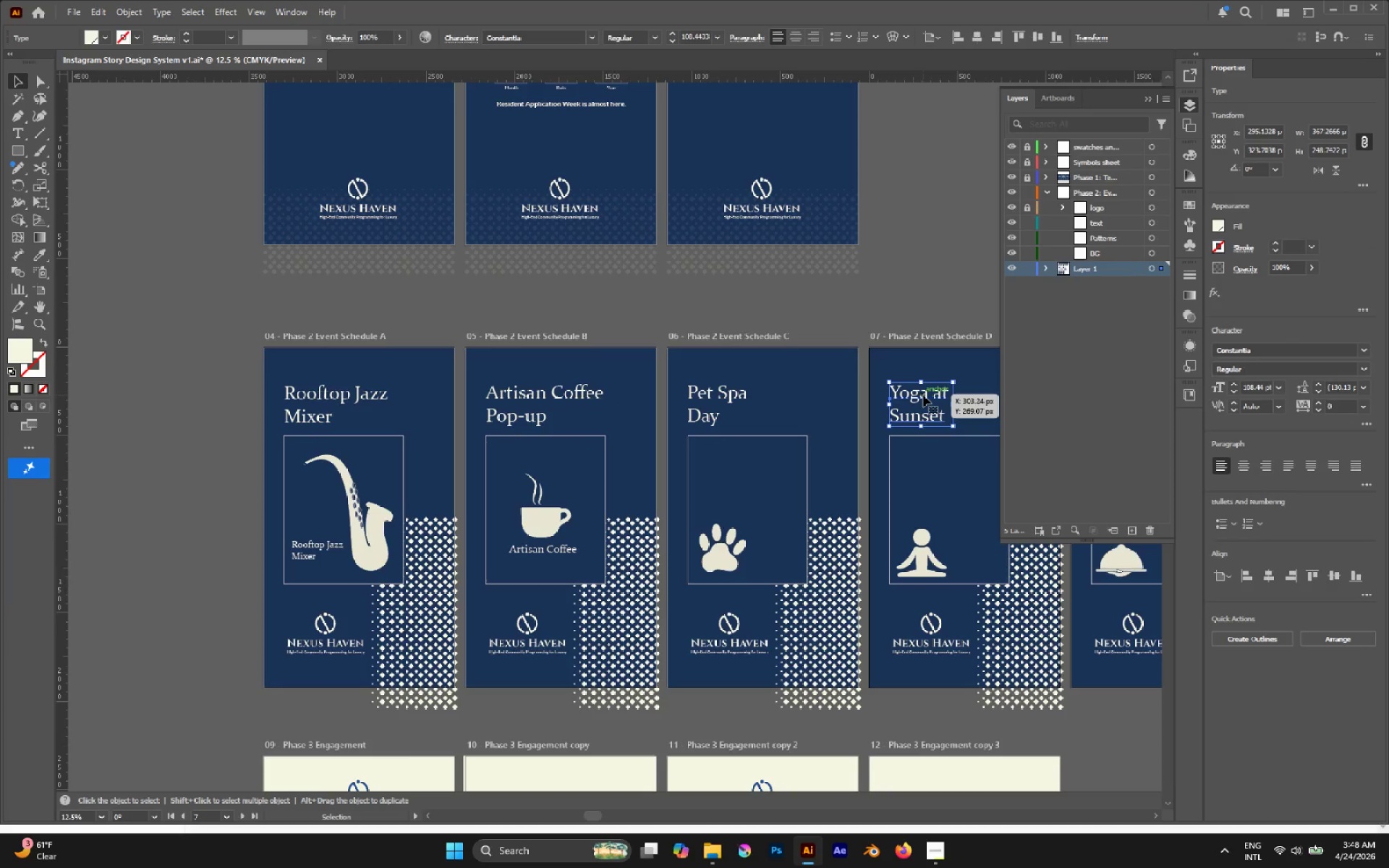 
left_click([538, 399])
 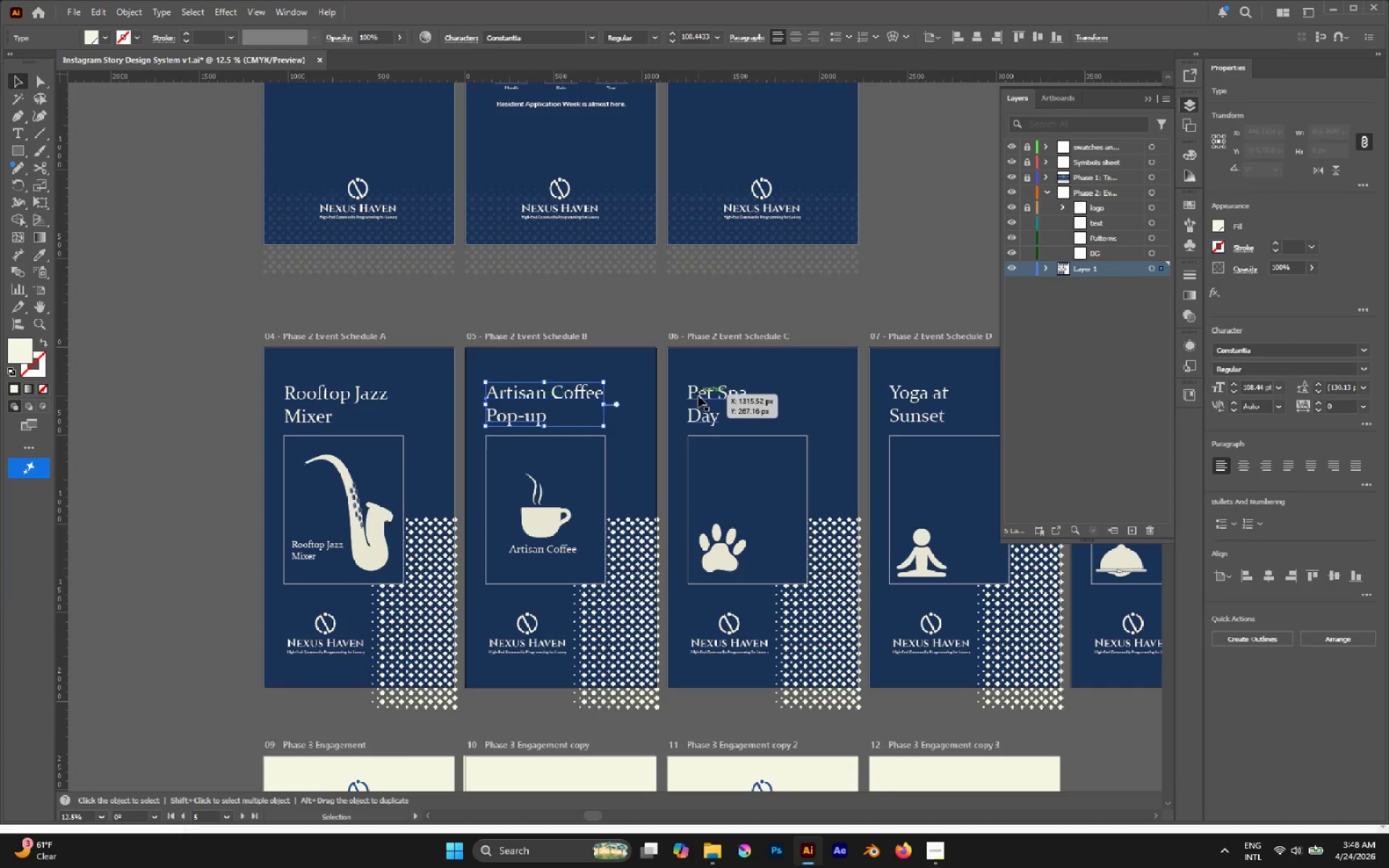 
left_click([700, 395])
 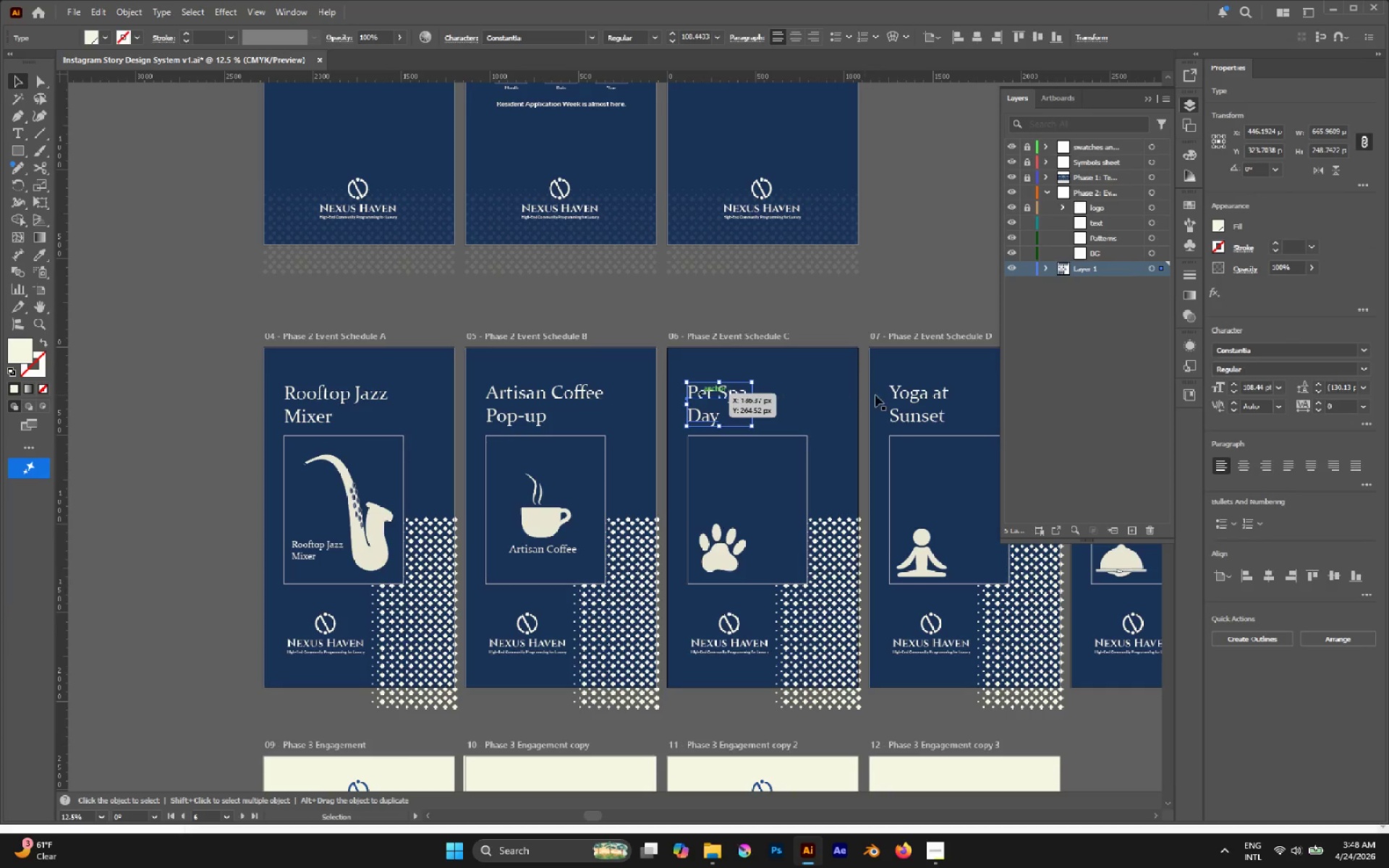 
hold_key(key=CapsLock, duration=0.83)
 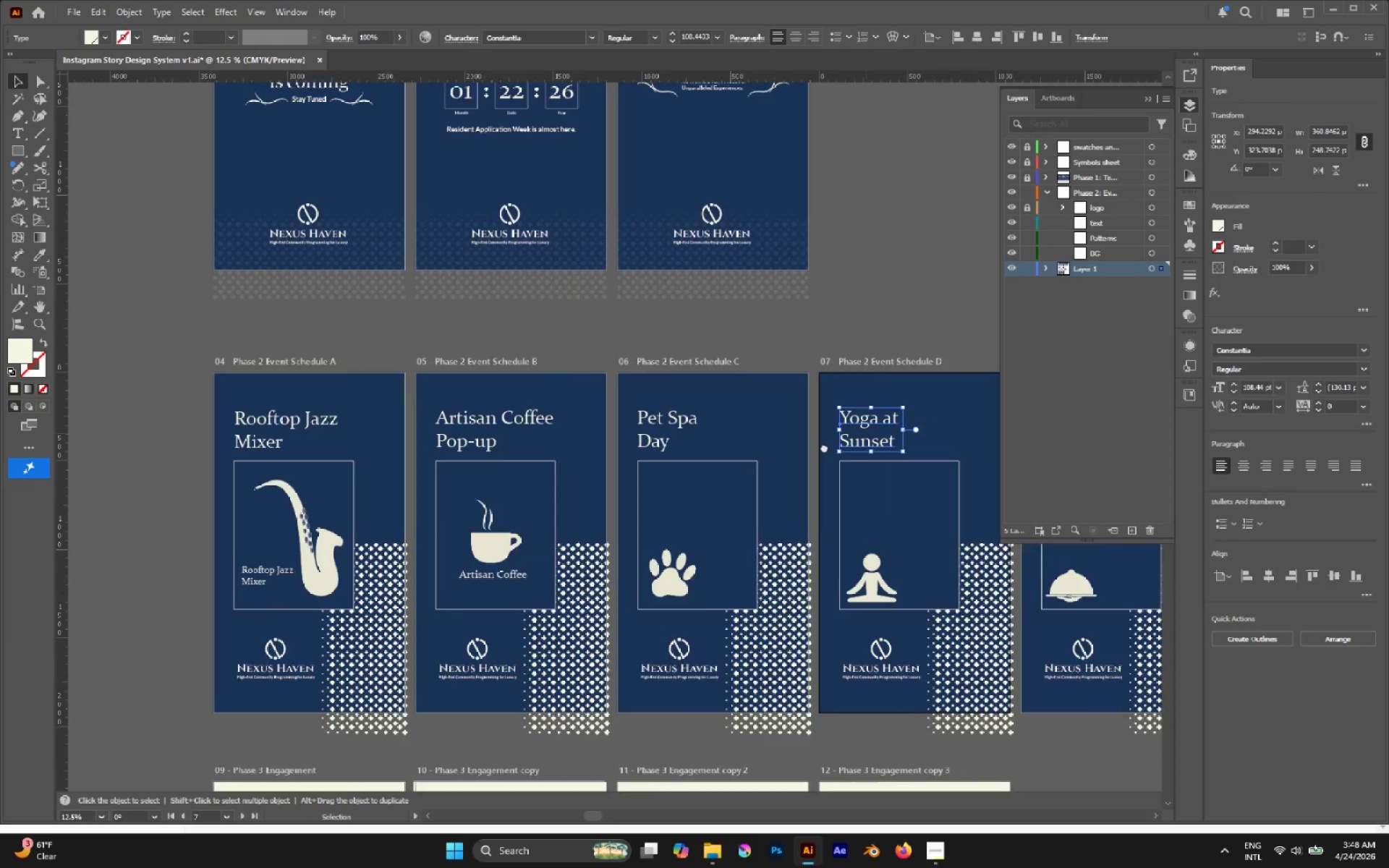 
left_click([923, 395])
 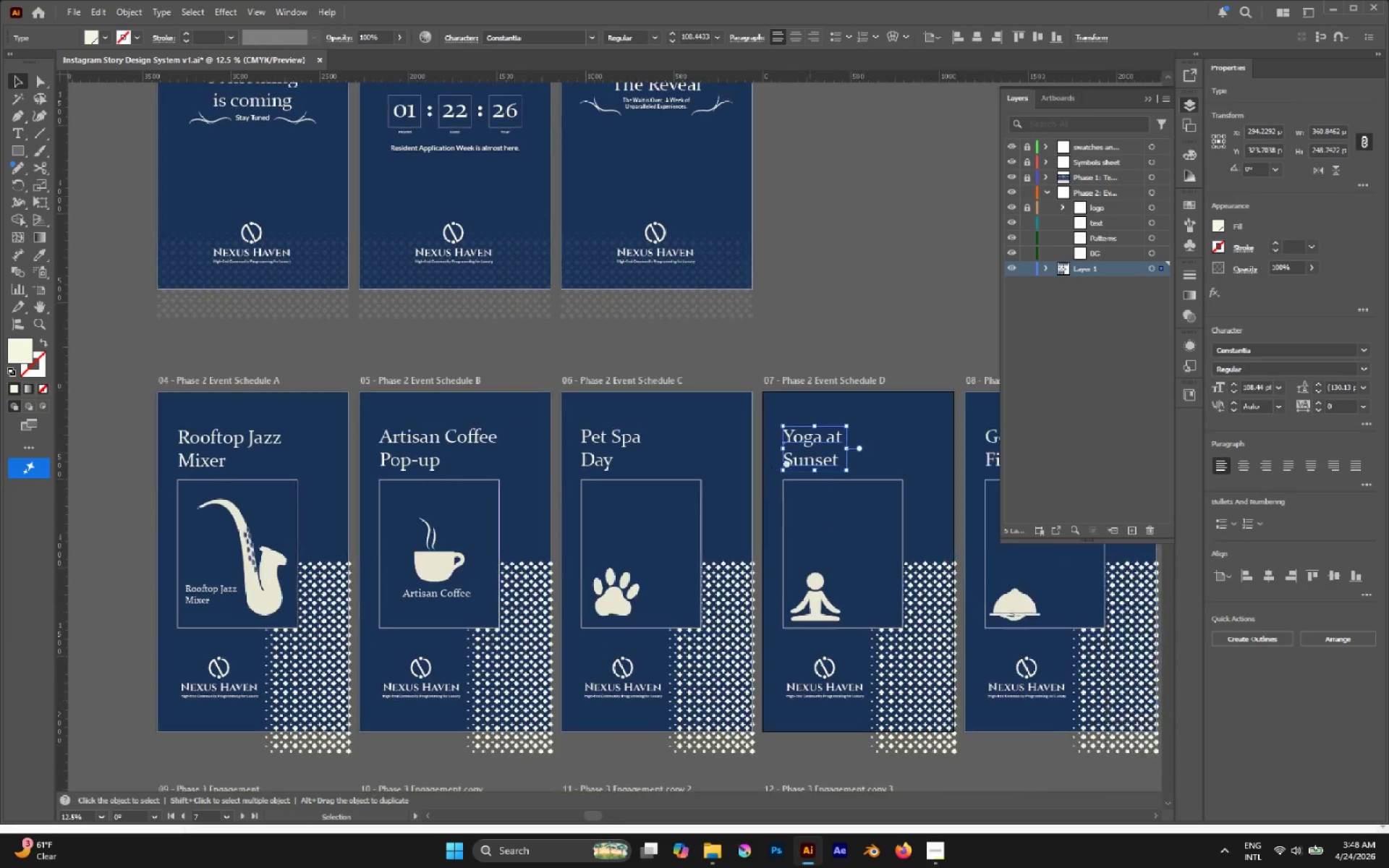 
hold_key(key=CapsLock, duration=1.25)
 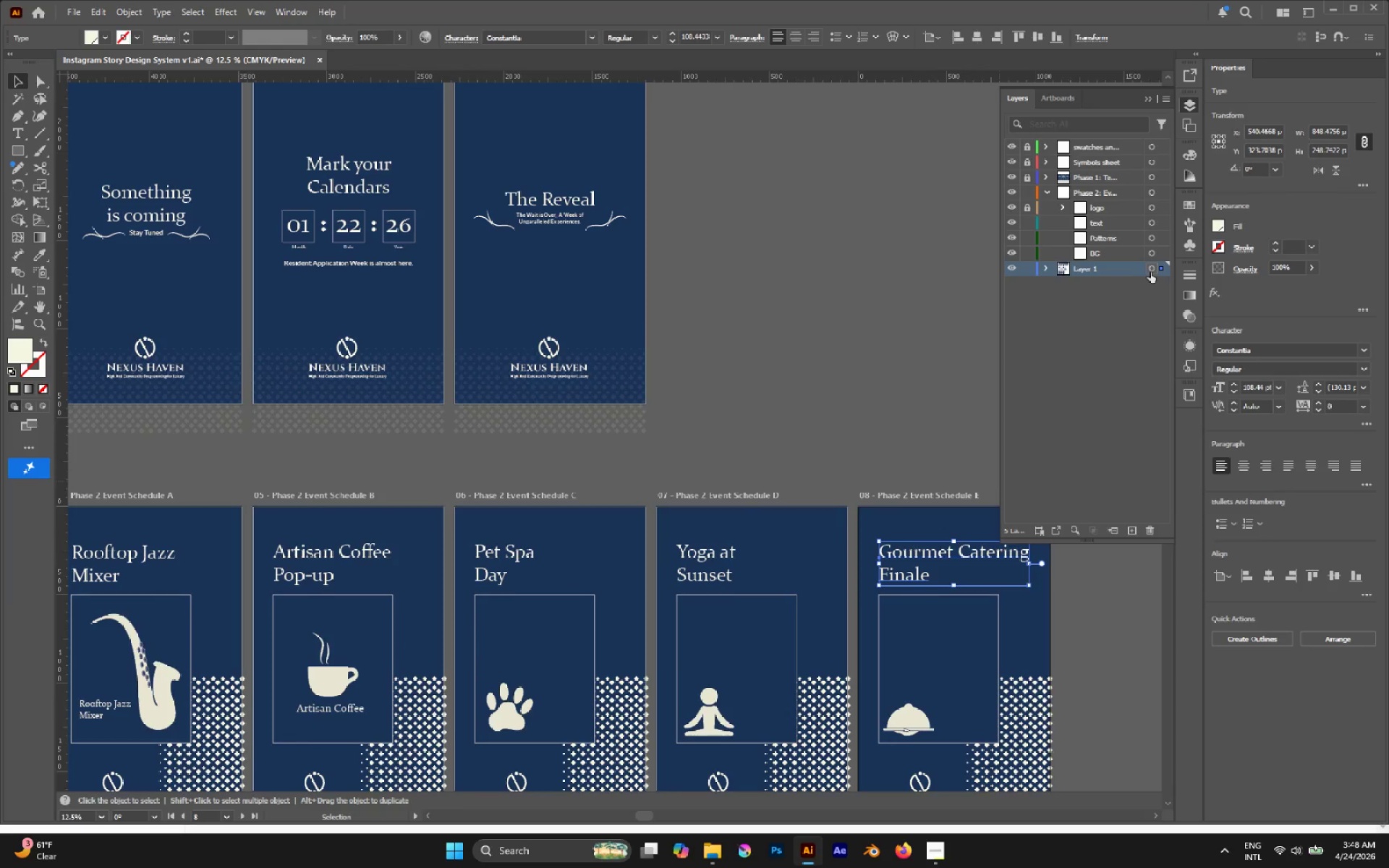 
left_click([934, 554])
 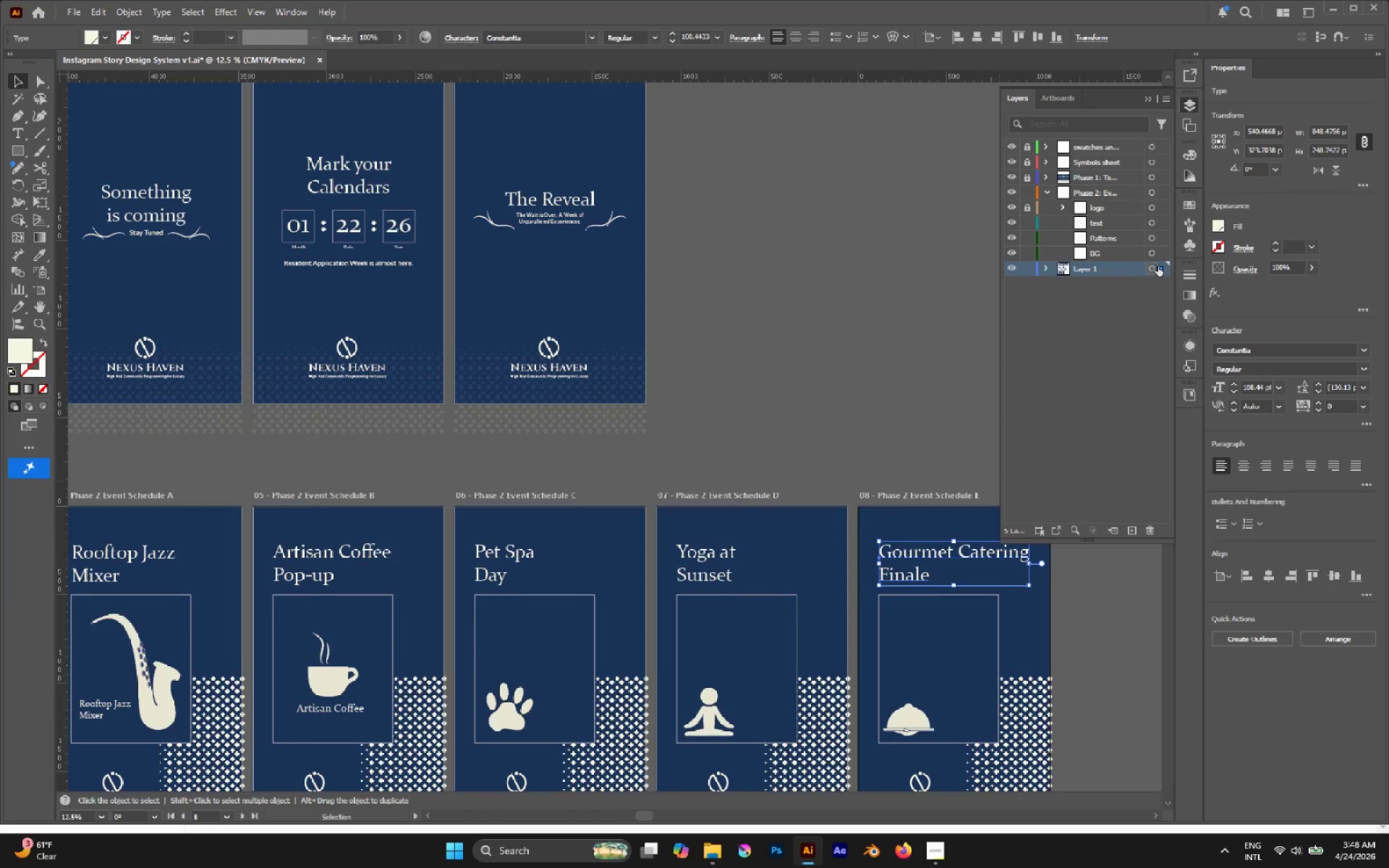 
left_click_drag(start_coordinate=[1158, 265], to_coordinate=[1163, 225])
 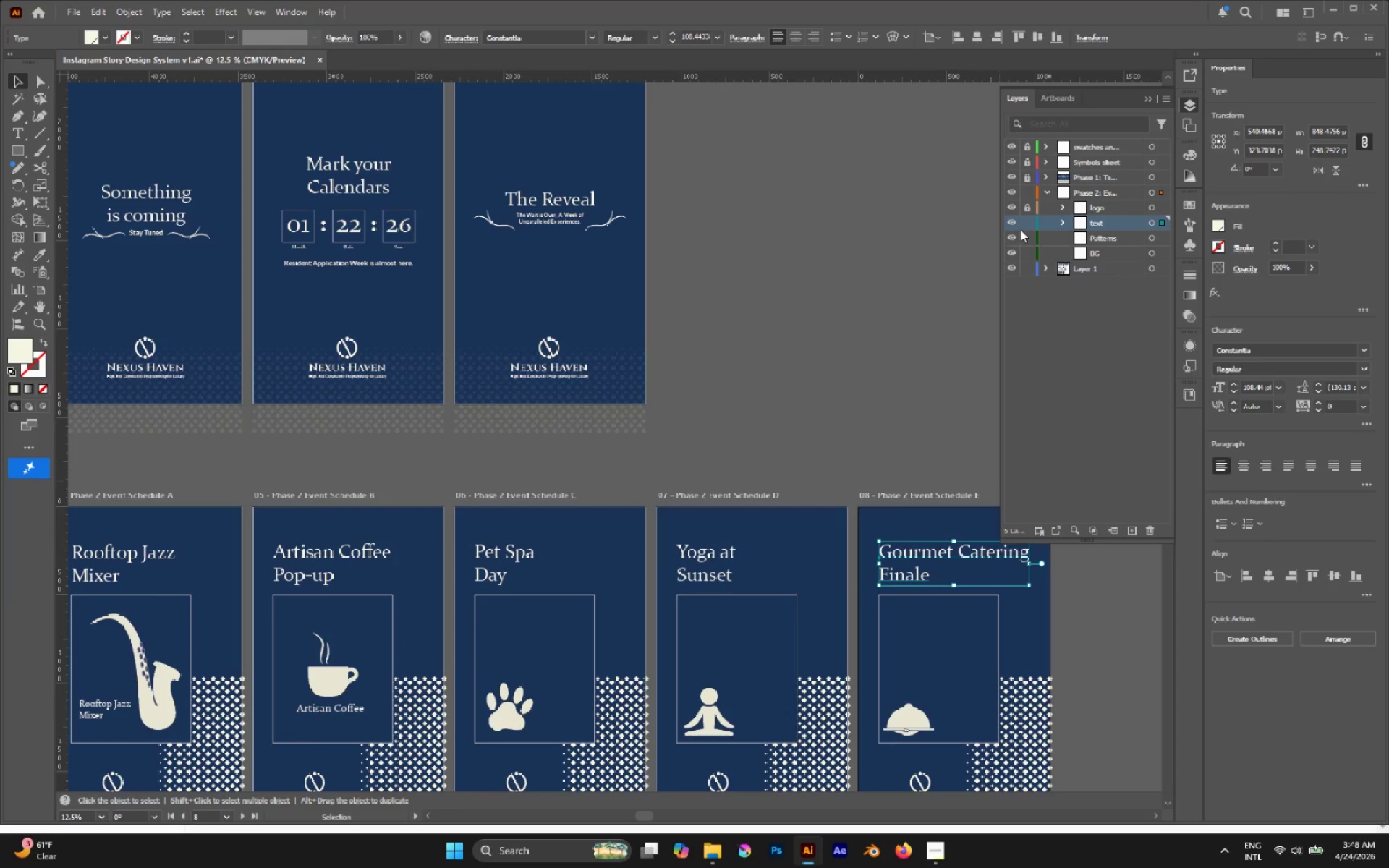 
left_click([1024, 222])
 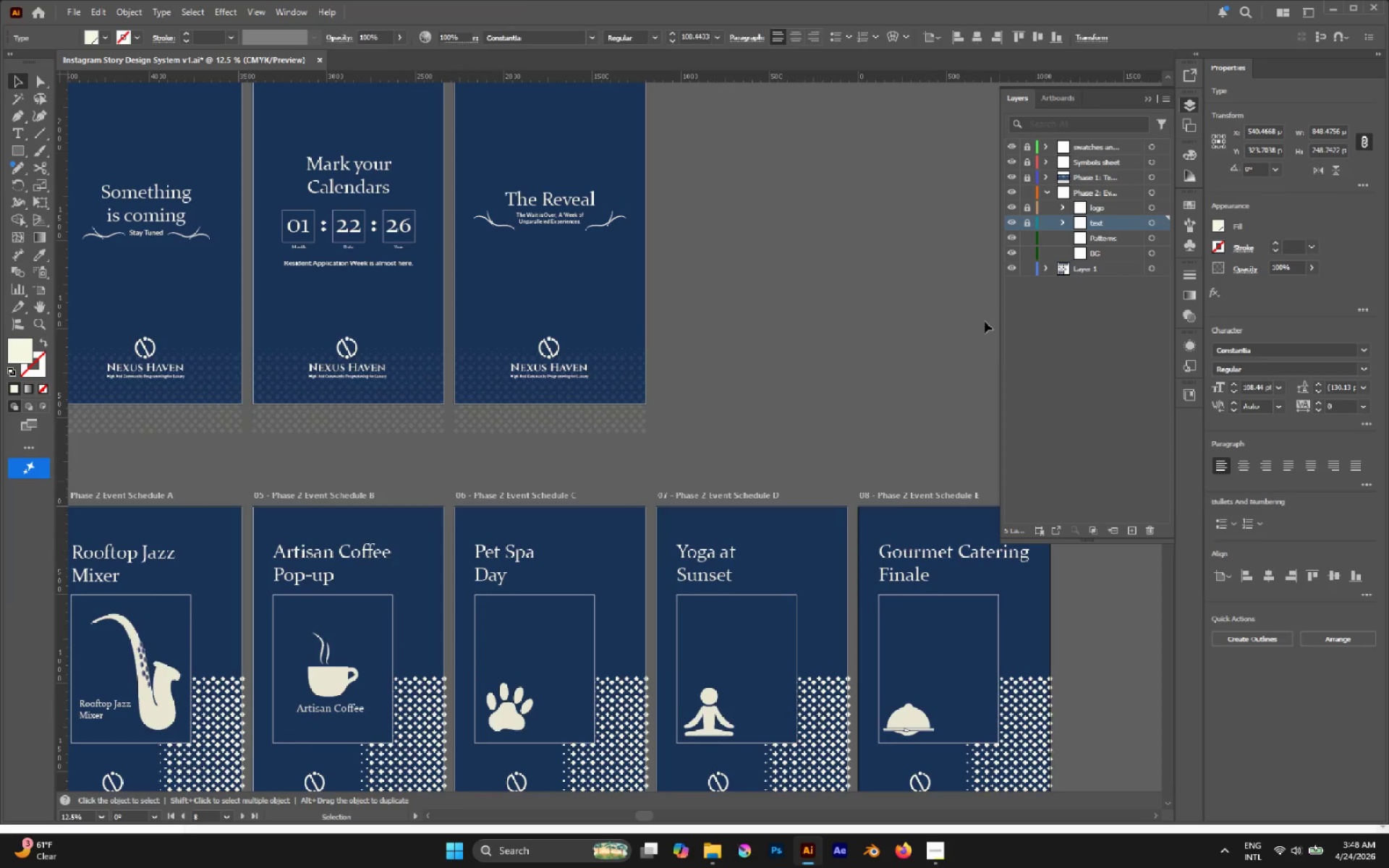 
hold_key(key=AltLeft, duration=0.56)
scroll: coordinate [958, 380], scroll_direction: down, amount: 1.0
 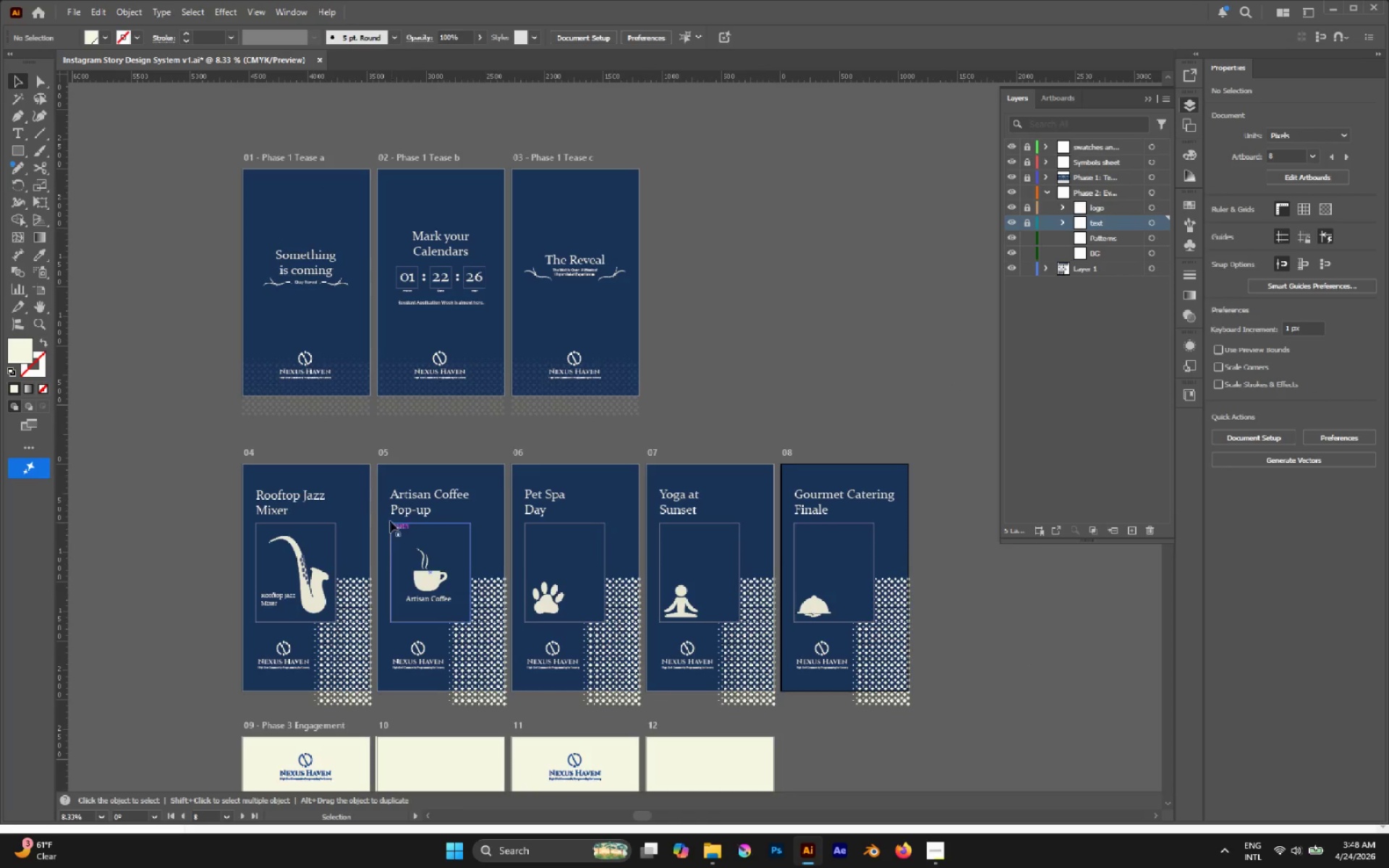 
left_click([356, 496])
 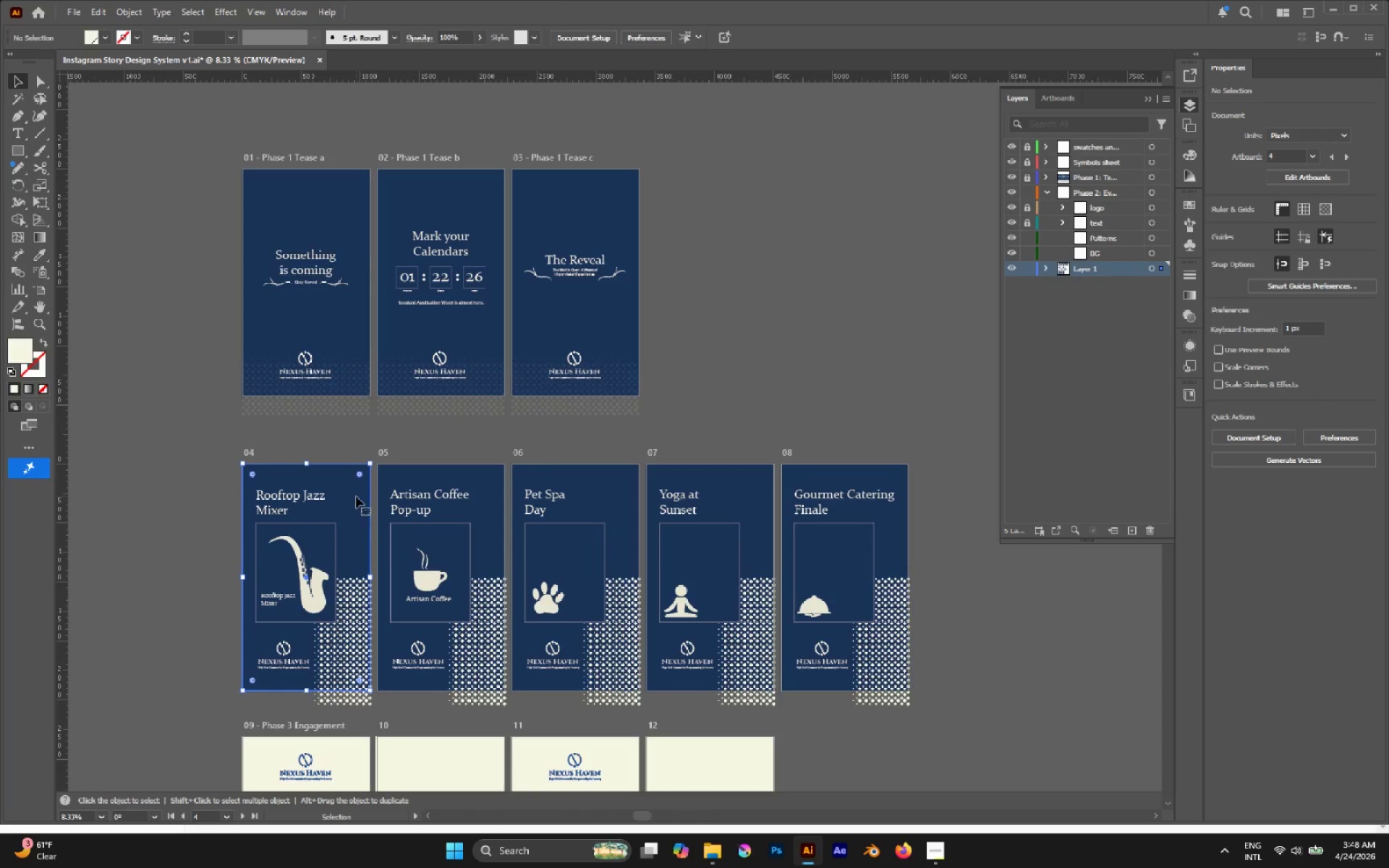 
hold_key(key=ShiftLeft, duration=2.67)
left_click([479, 476])
 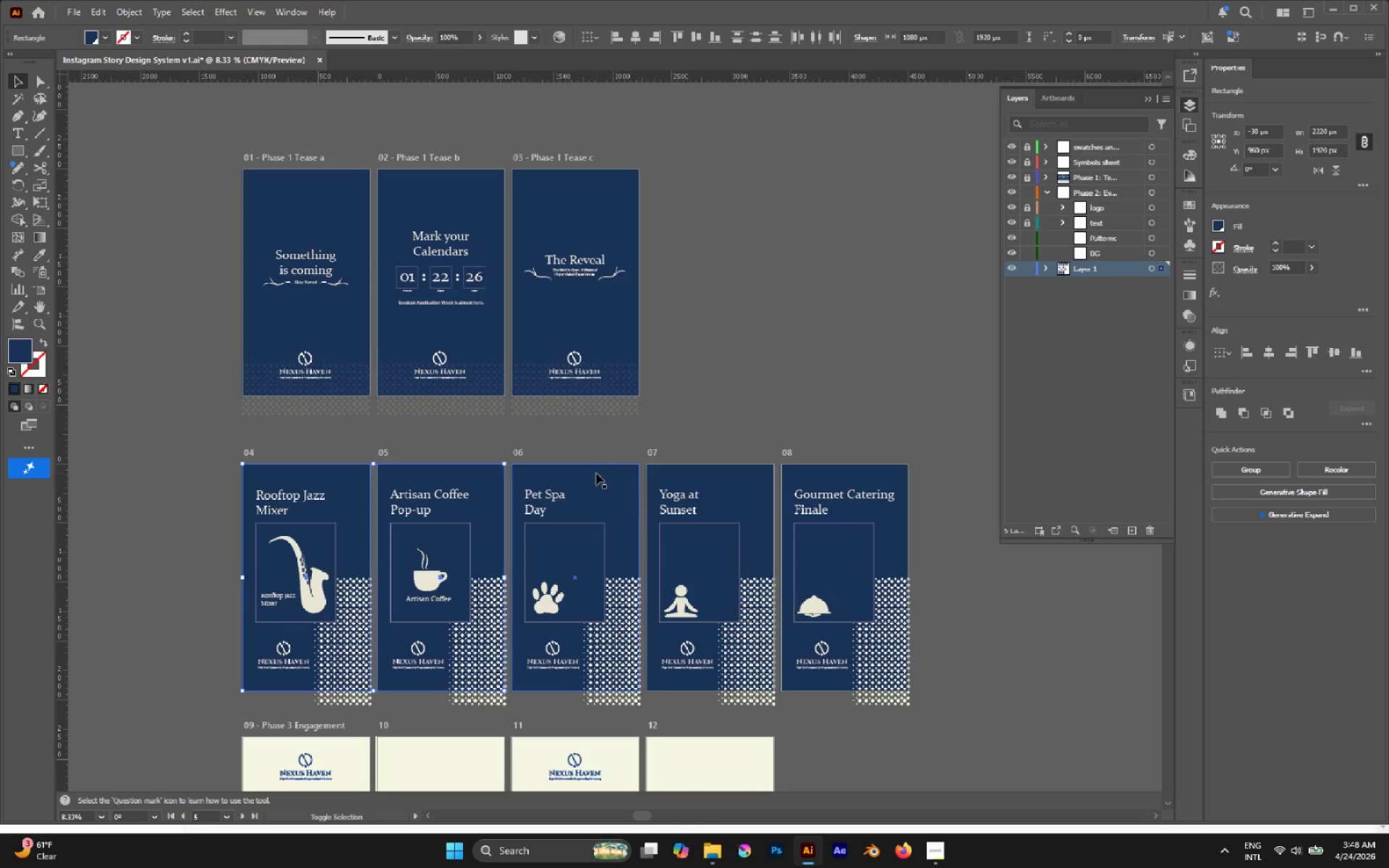 
left_click([597, 475])
 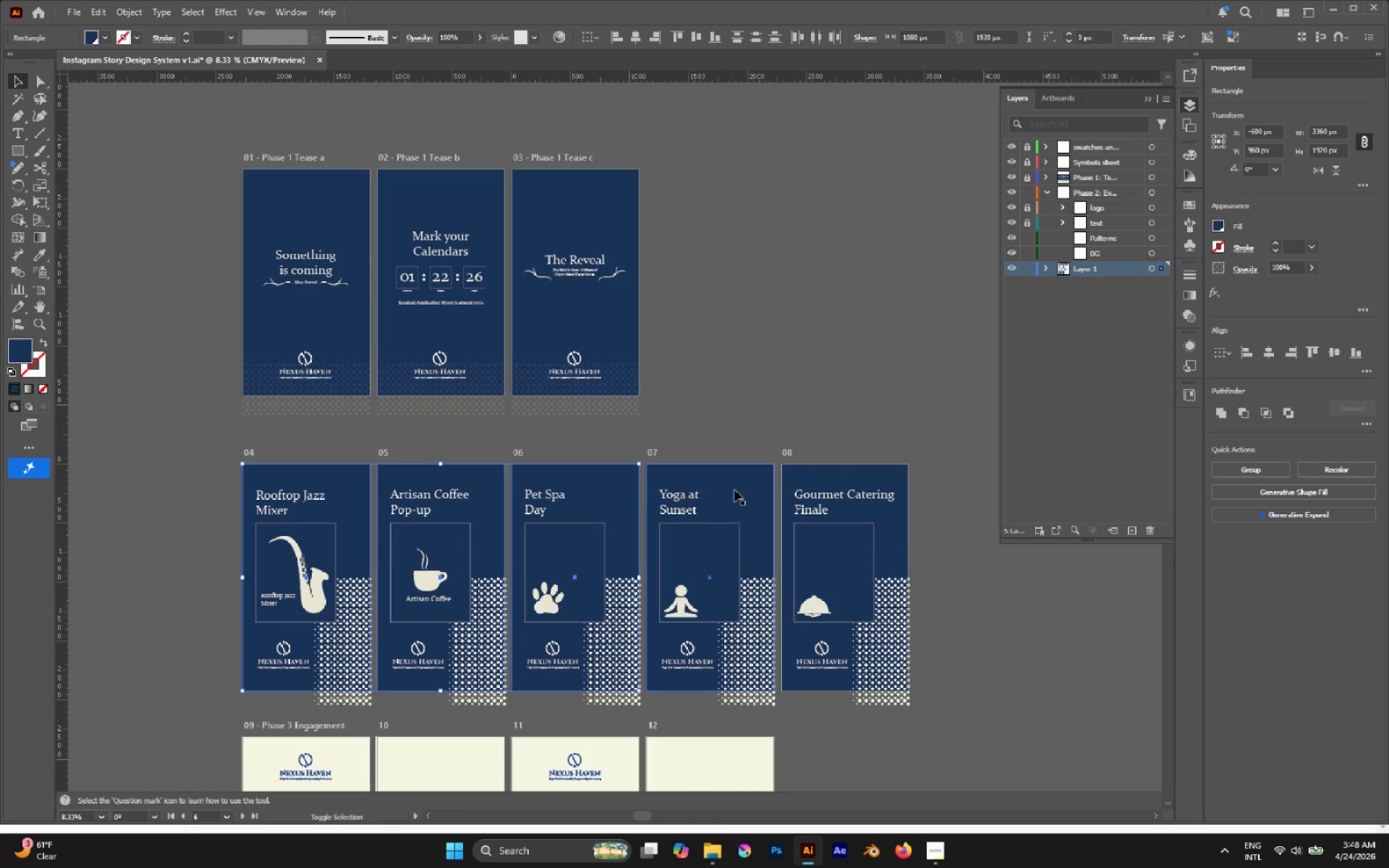 
left_click([752, 492])
 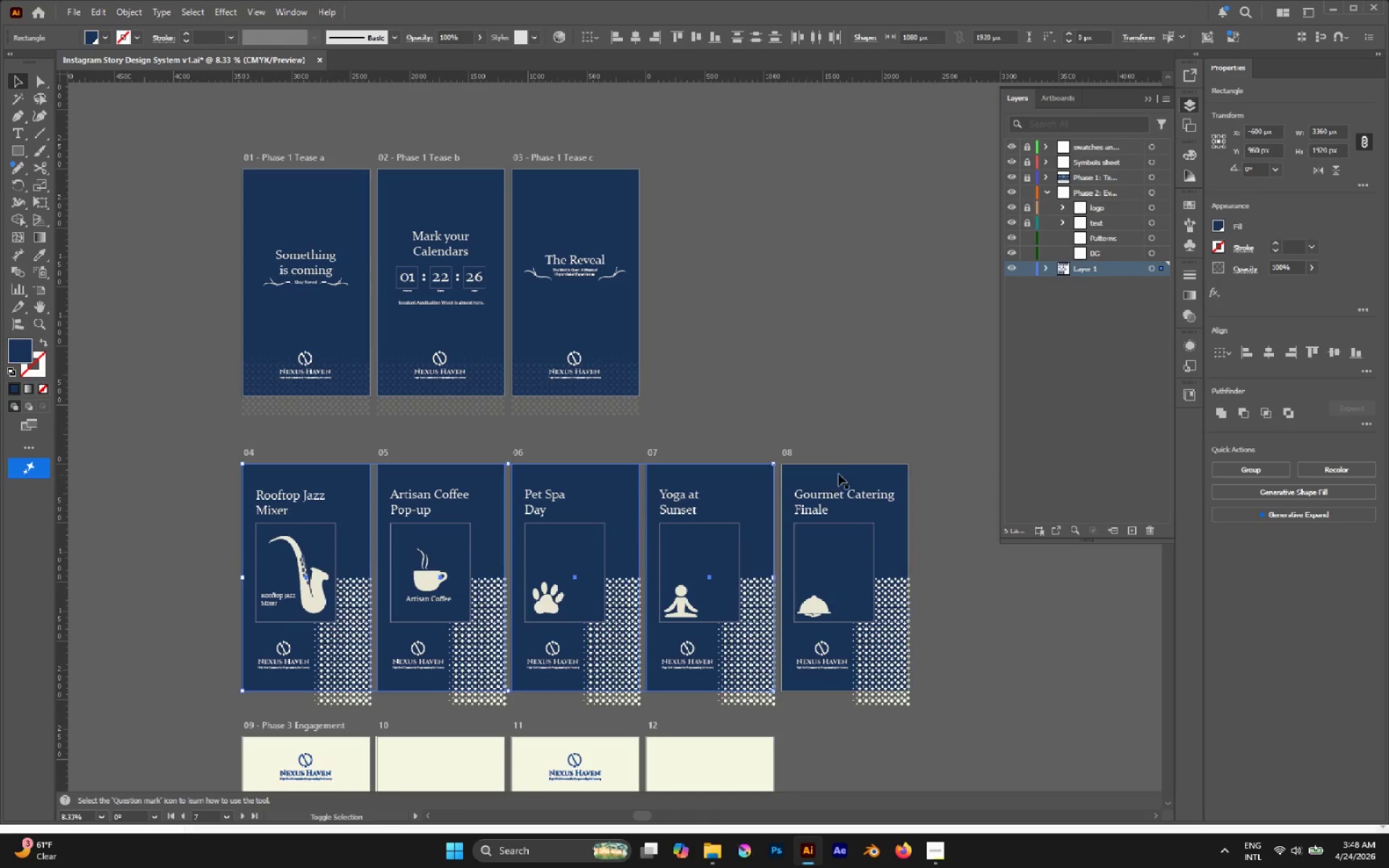 
left_click([841, 472])
 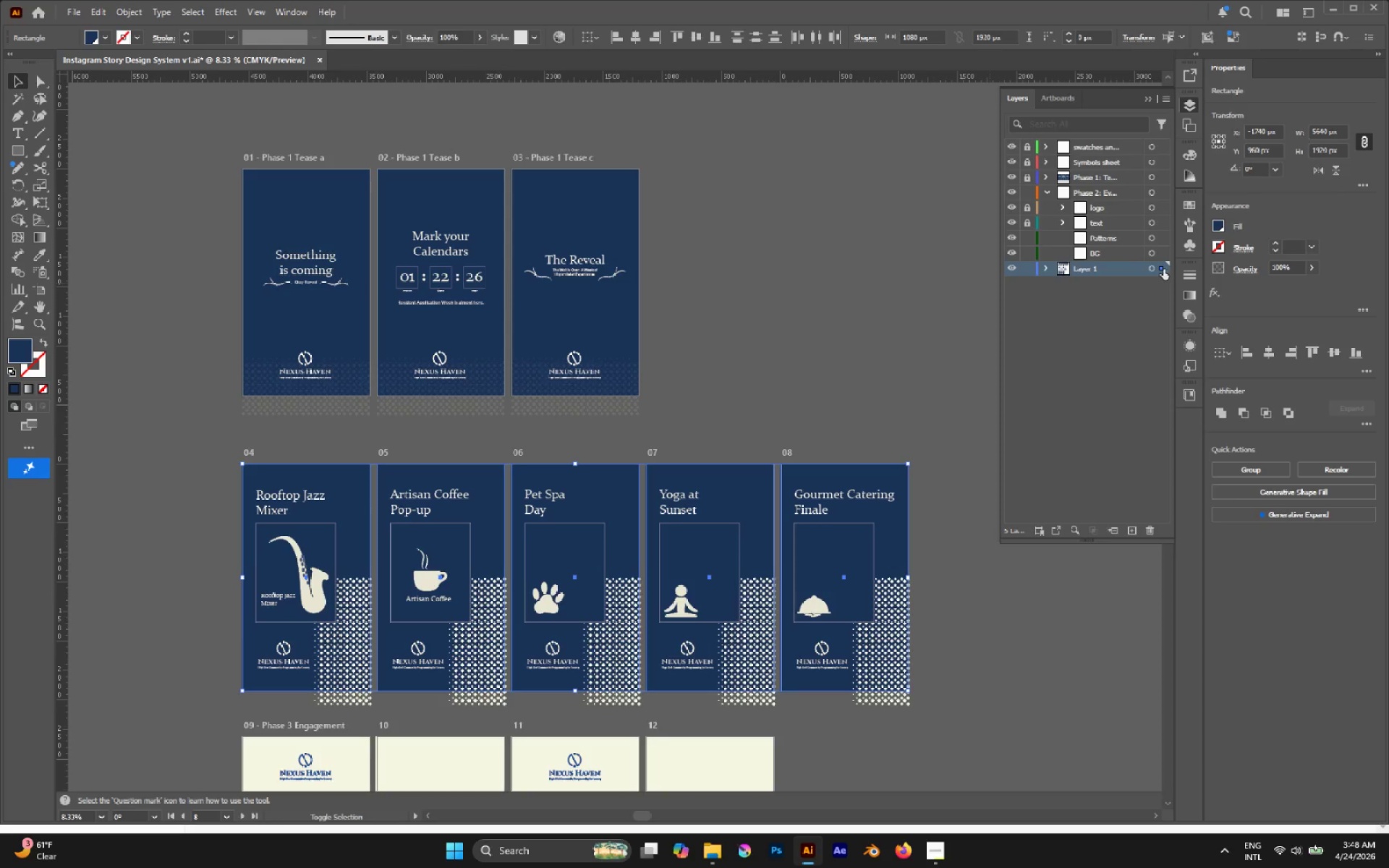 
left_click_drag(start_coordinate=[1160, 267], to_coordinate=[1159, 255])
 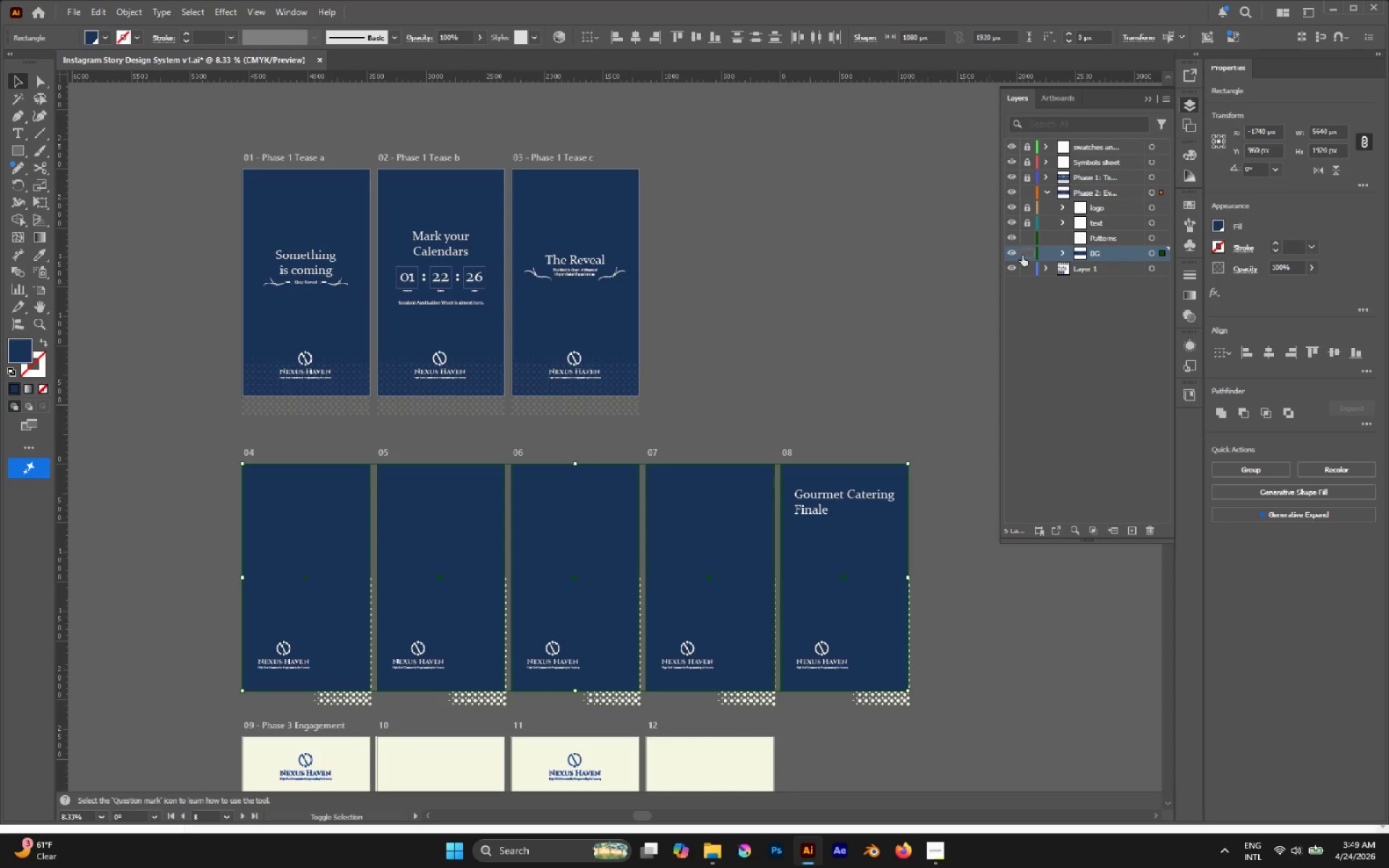 
left_click([1022, 255])
 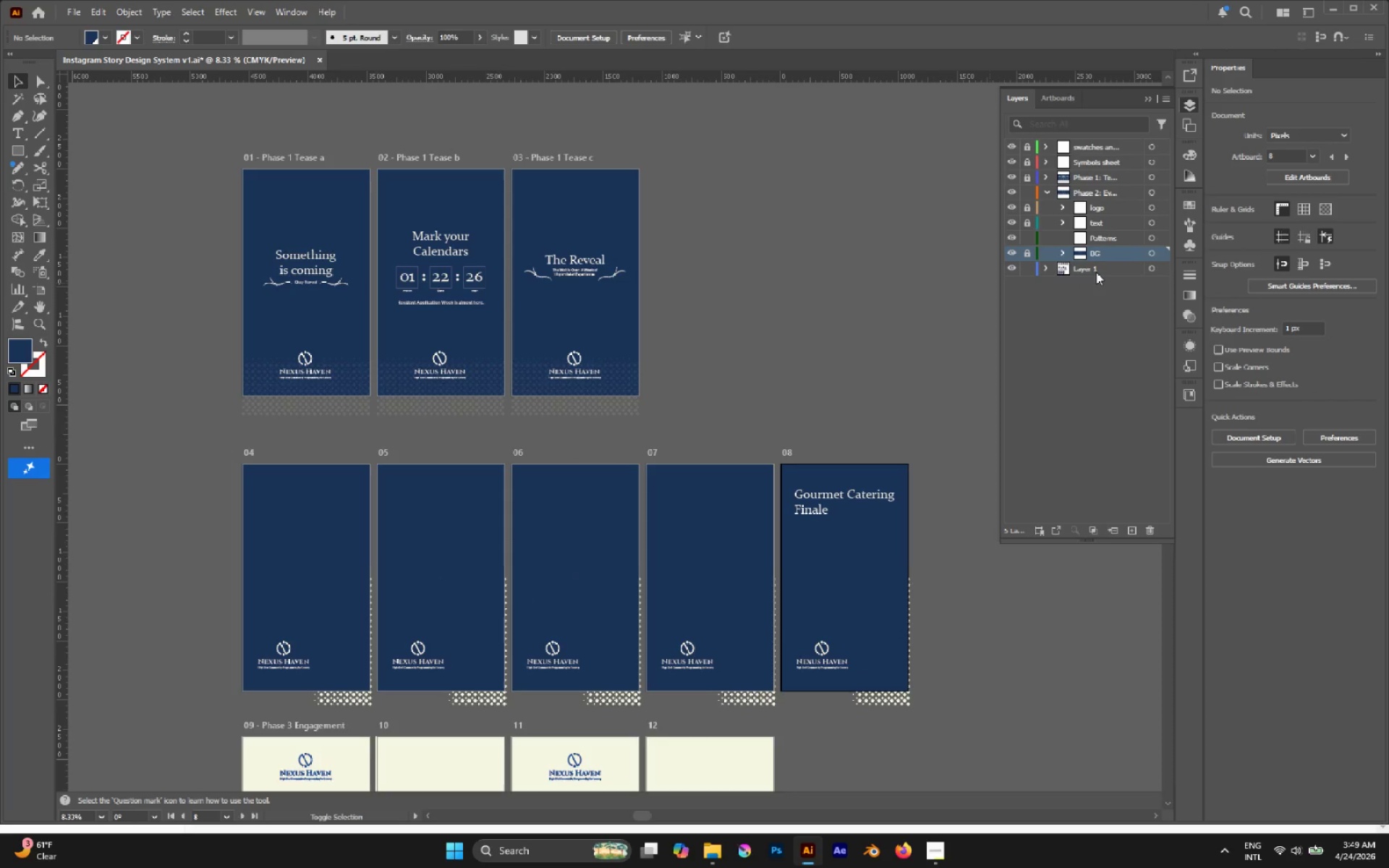 
left_click_drag(start_coordinate=[1092, 272], to_coordinate=[1082, 200])
 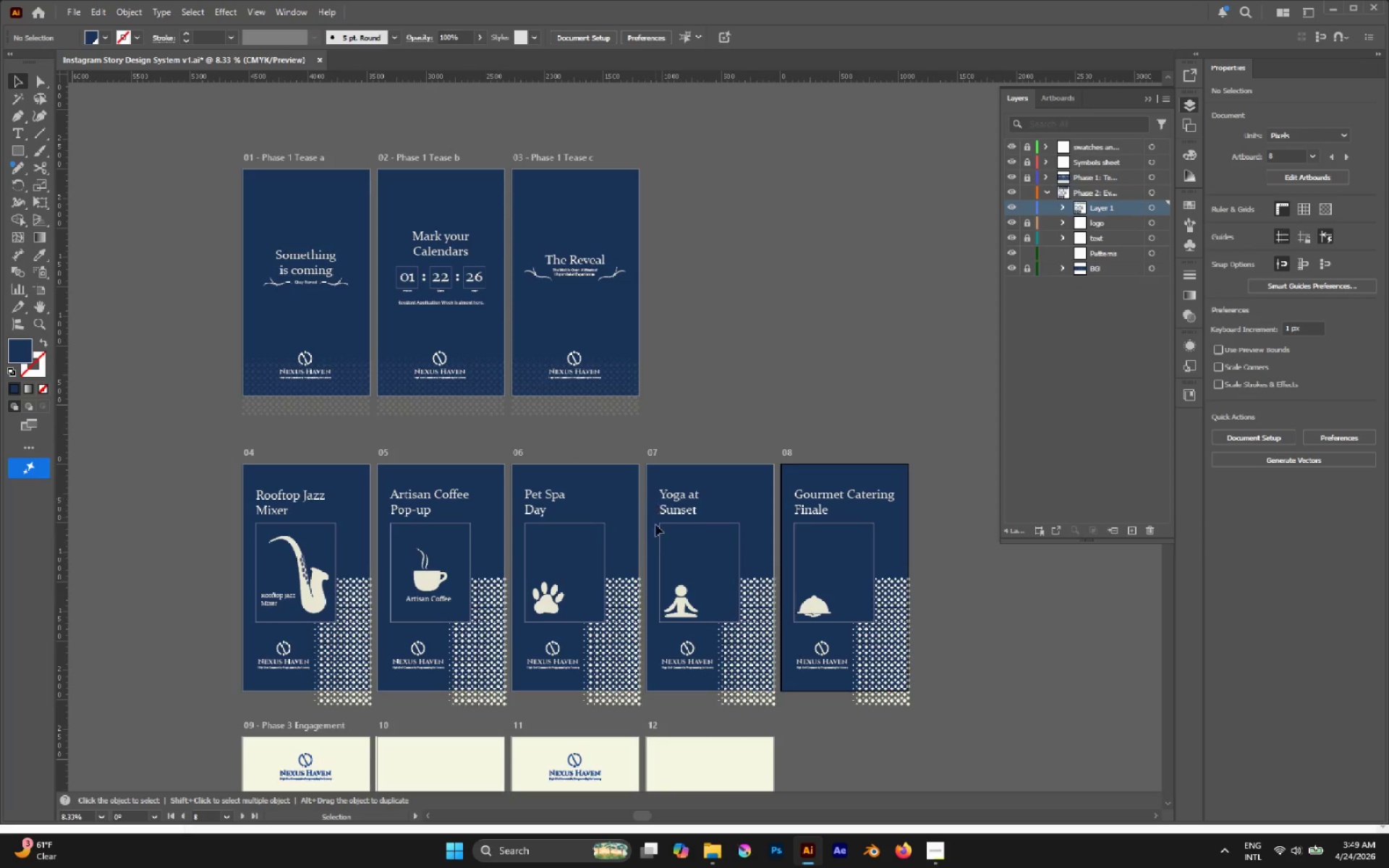 
left_click([625, 607])
 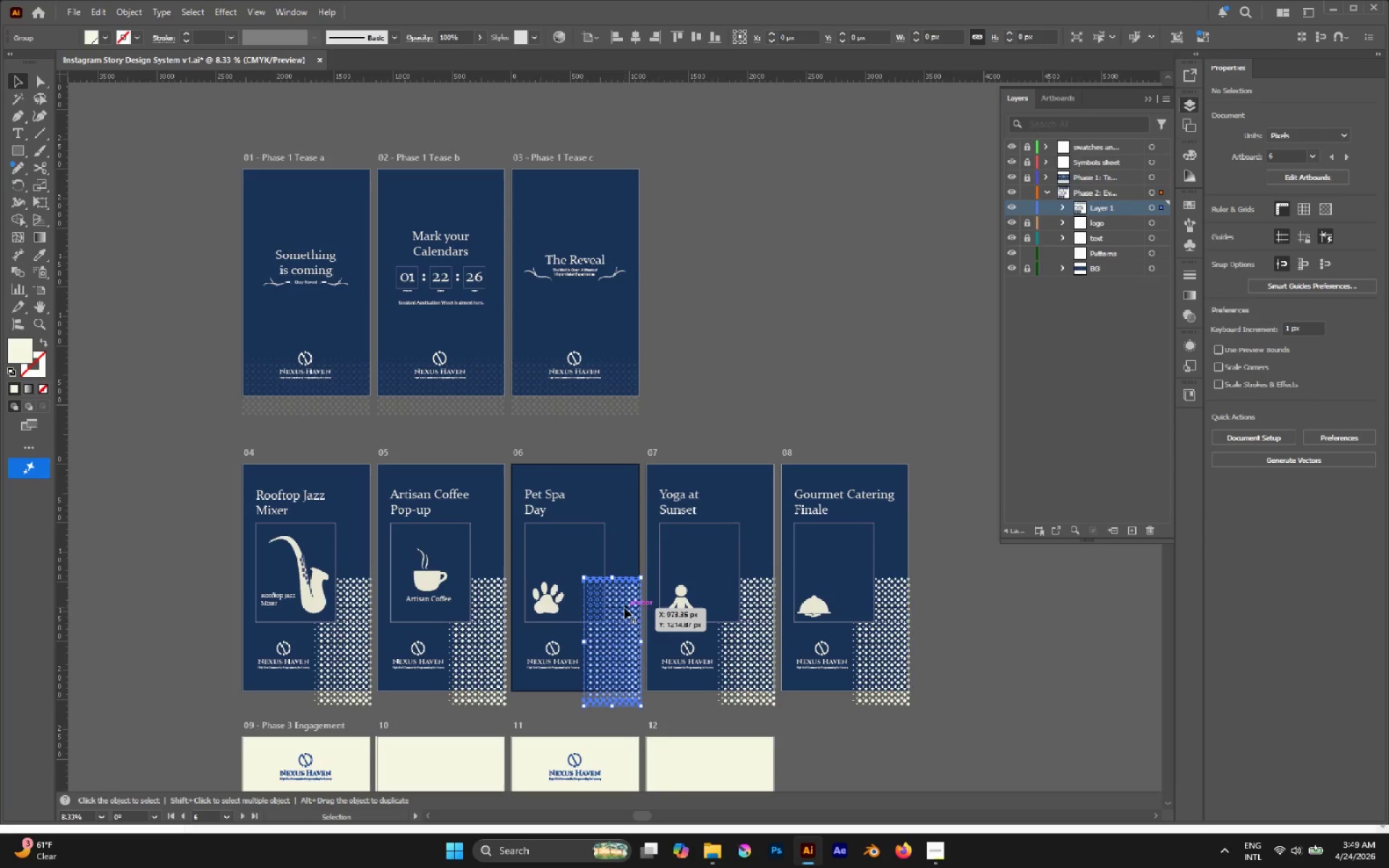 
hold_key(key=ShiftLeft, duration=4.34)
left_click([762, 670])
 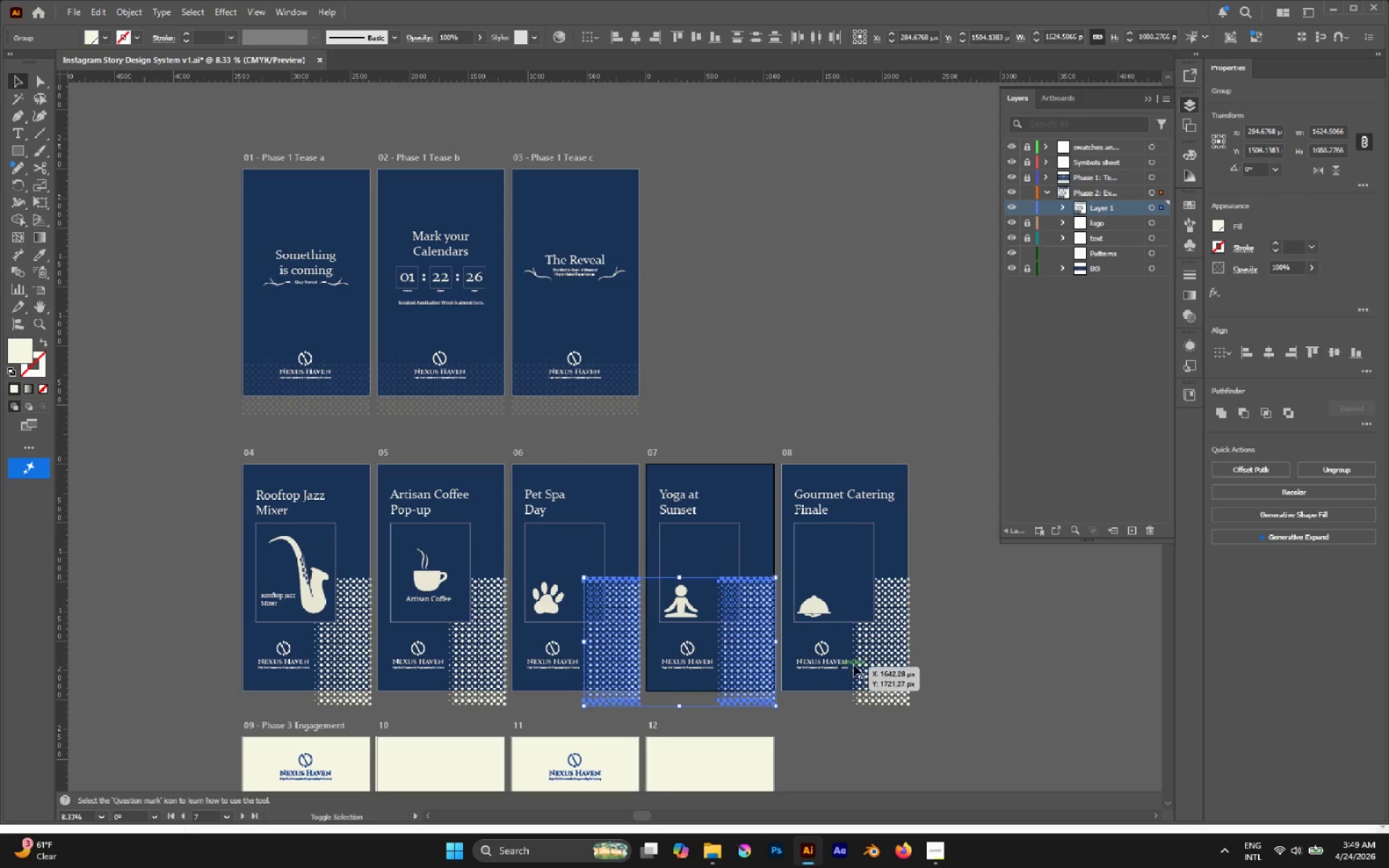 
left_click([884, 663])
 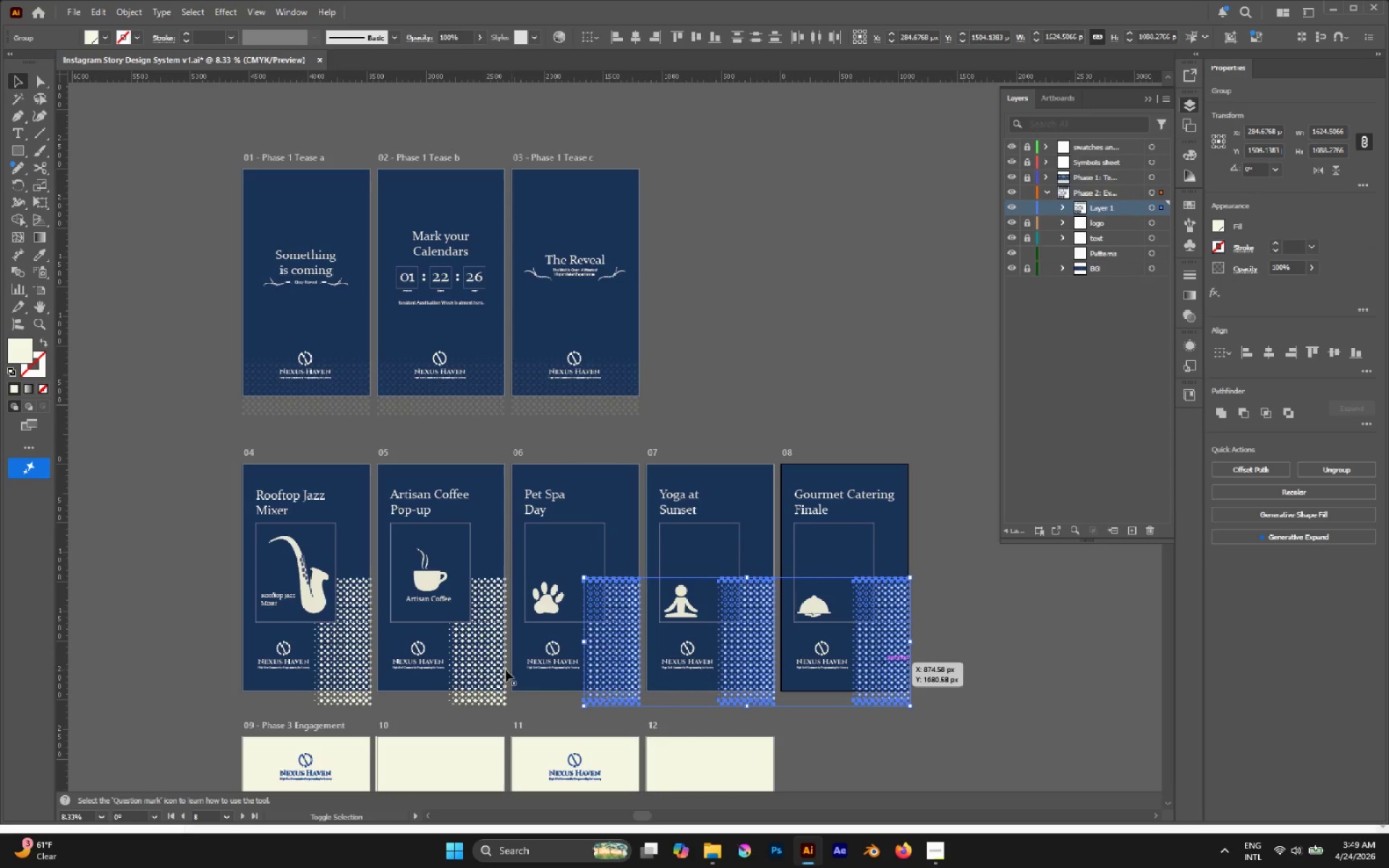 
left_click([477, 670])
 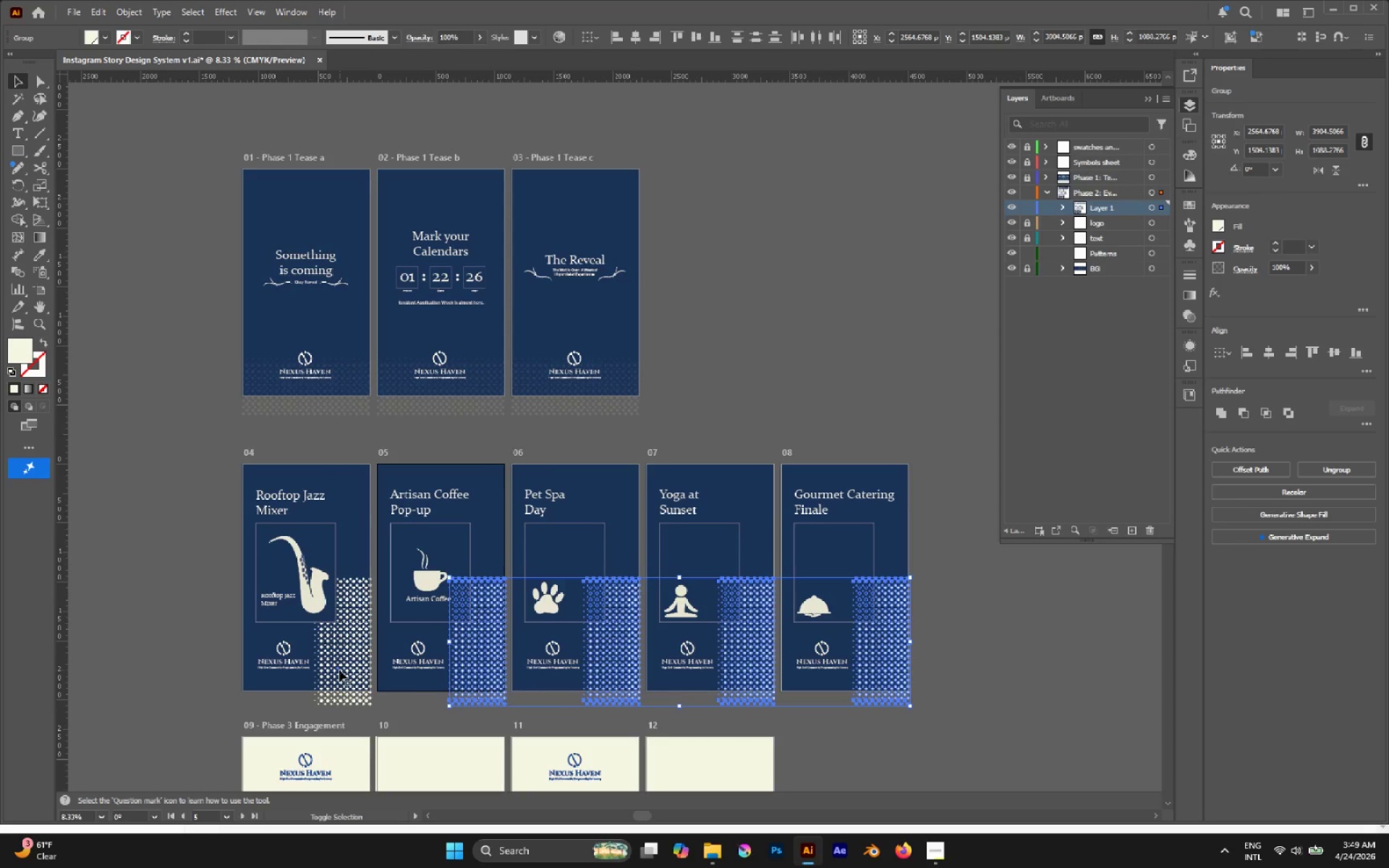 
left_click([339, 670])
 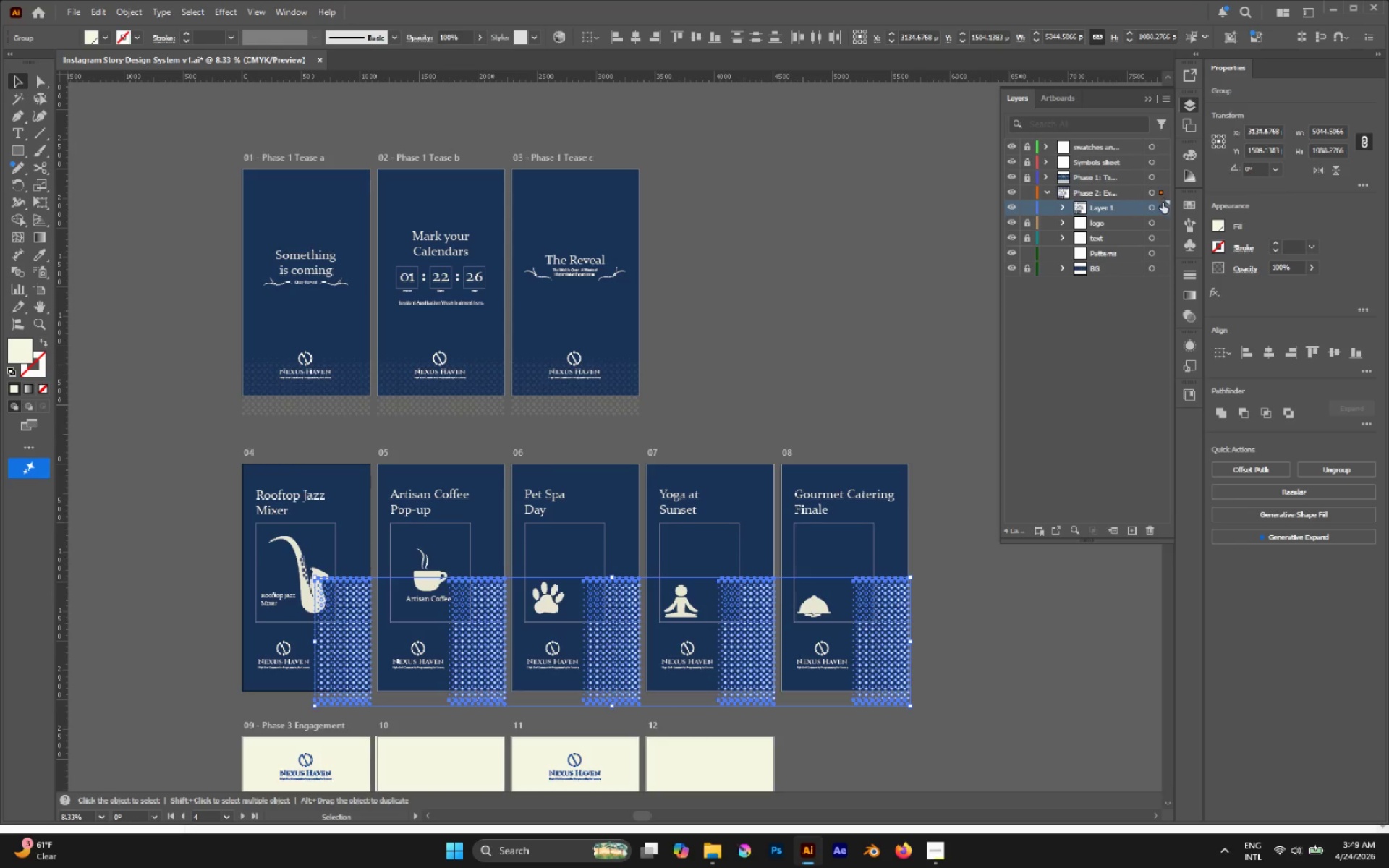 
left_click_drag(start_coordinate=[1162, 206], to_coordinate=[1162, 256])
 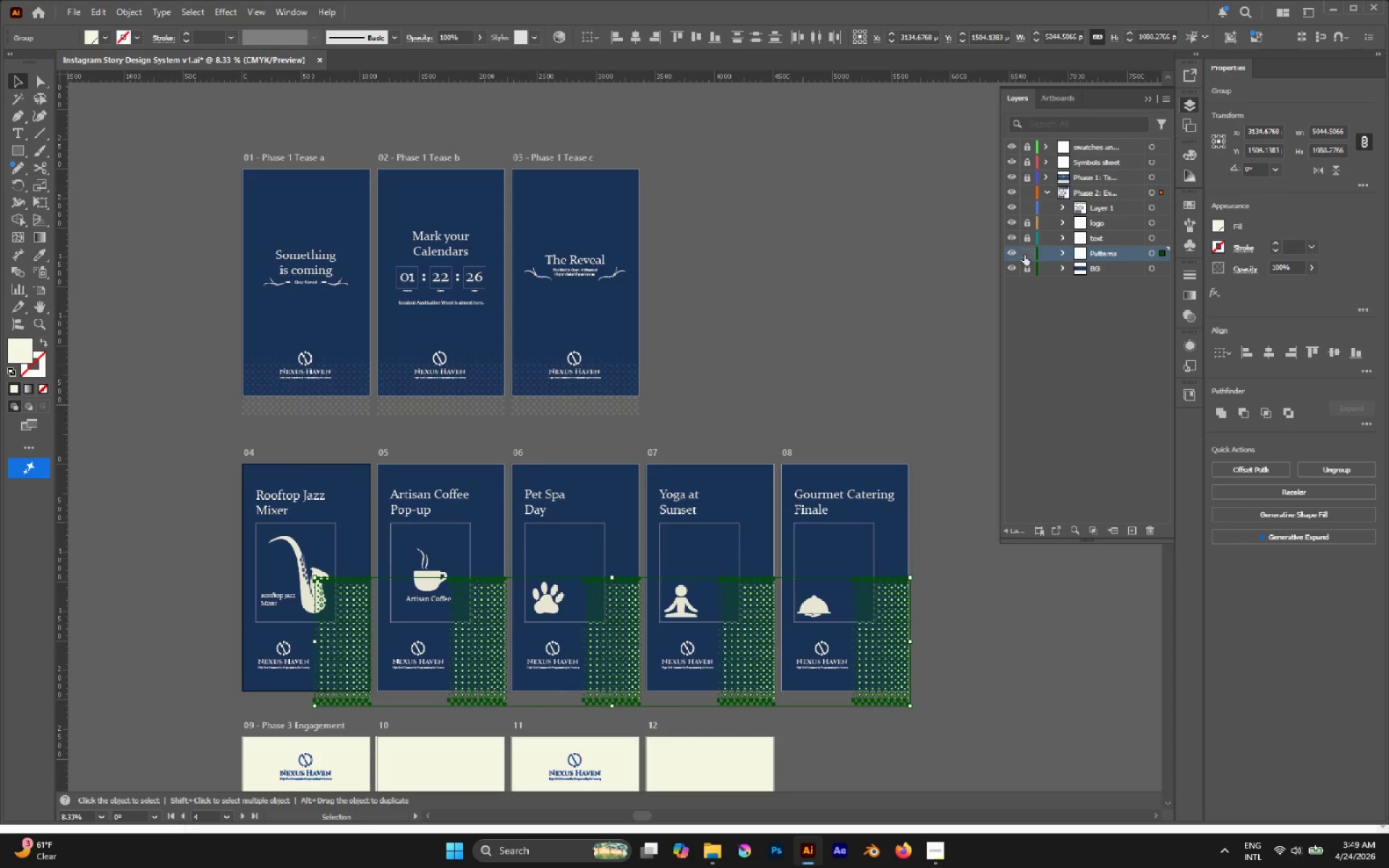 
left_click([1024, 255])
 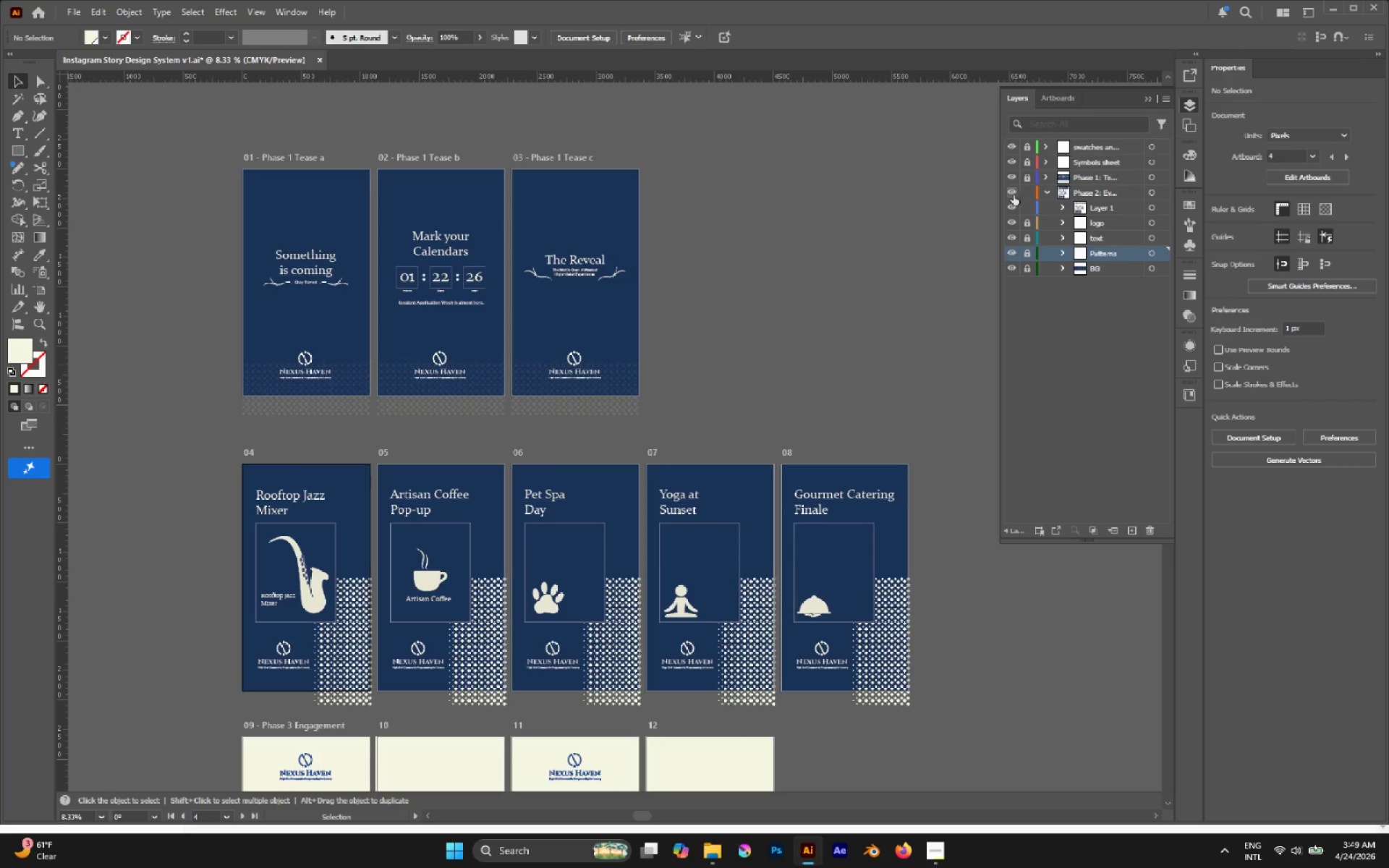 
left_click([1008, 196])
 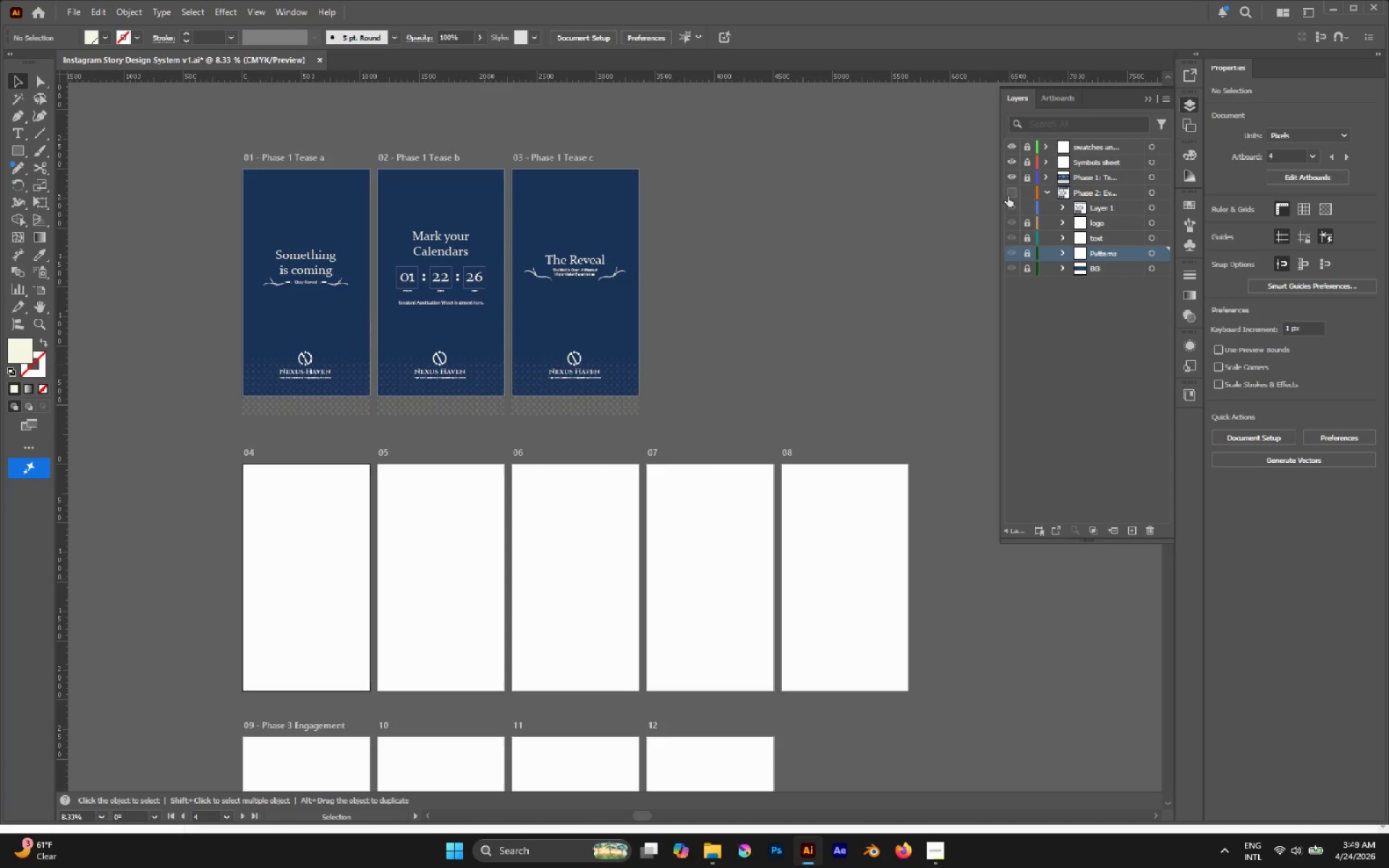 
left_click([1008, 196])
 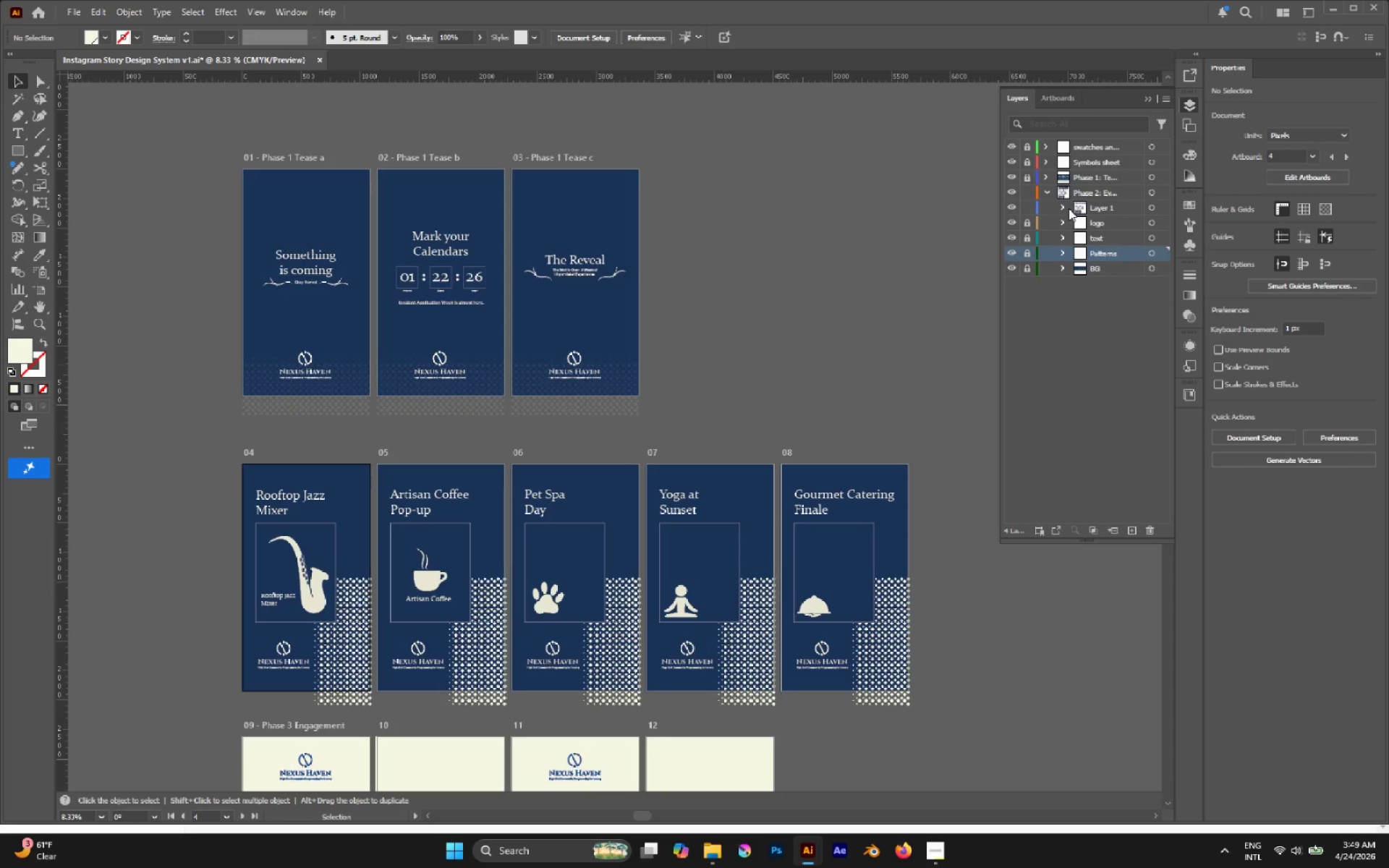 
left_click([1074, 201])
 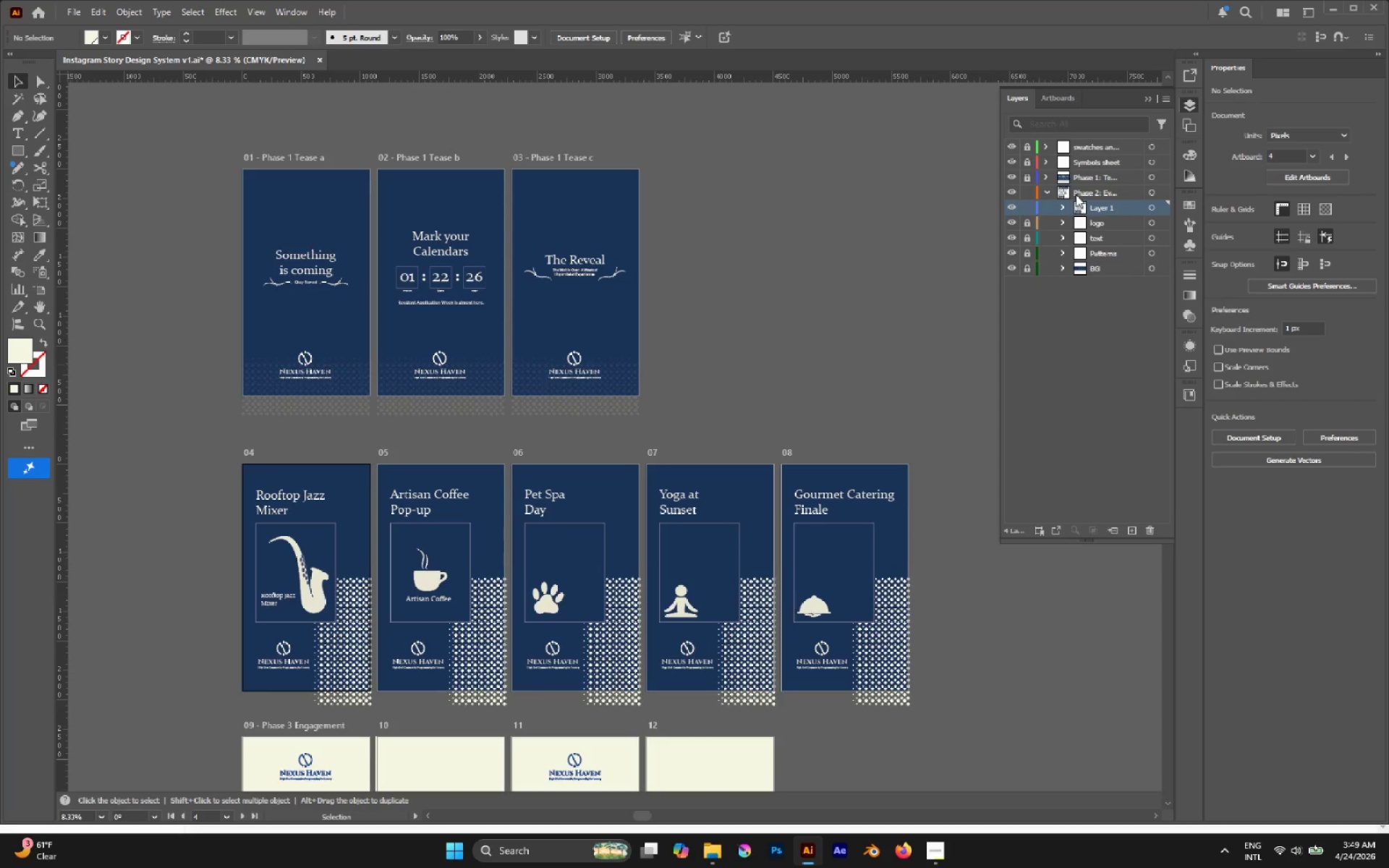 
left_click([1077, 192])
 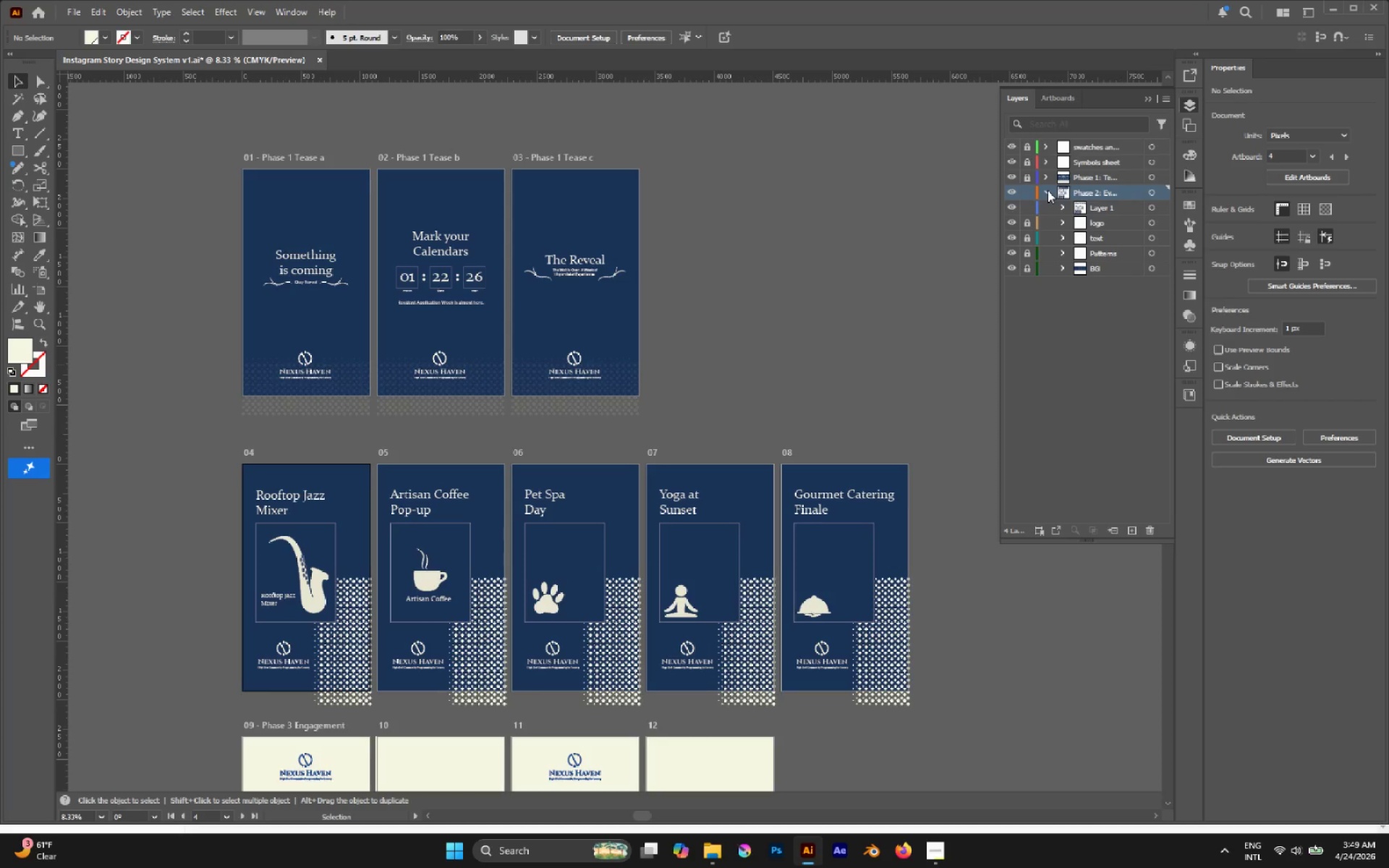 
left_click([1048, 190])
 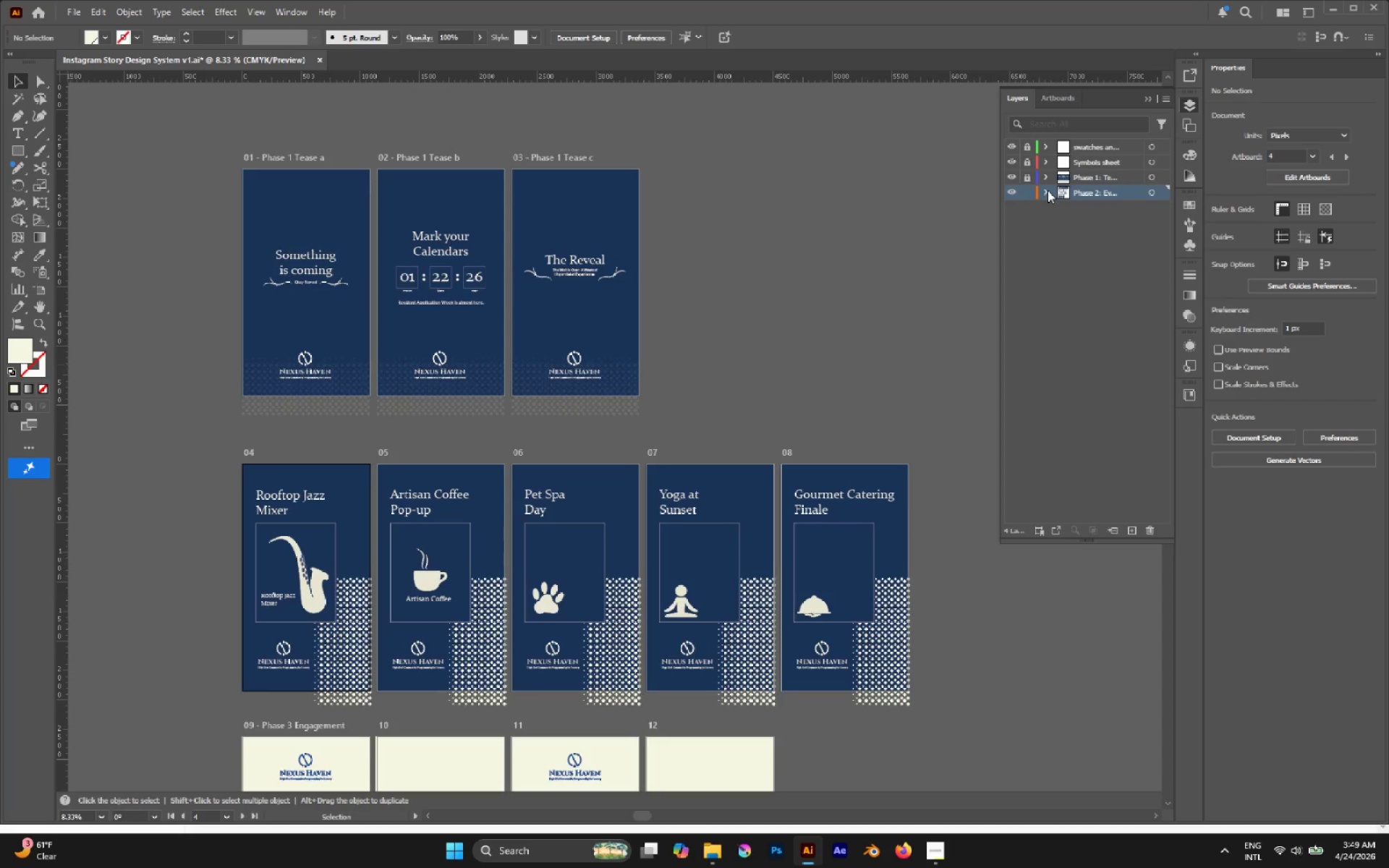 
left_click([1048, 190])
 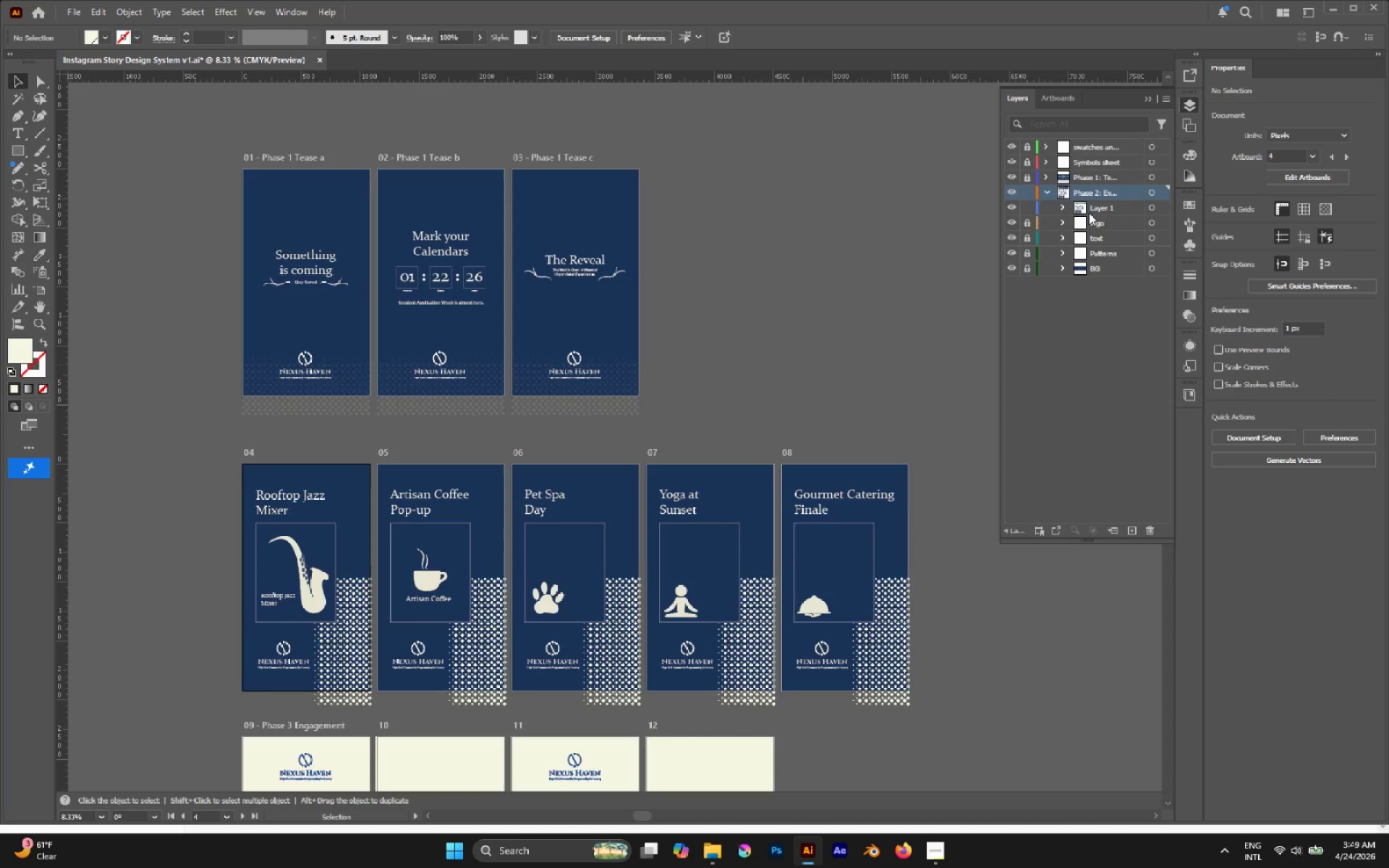 
left_click([1099, 213])
 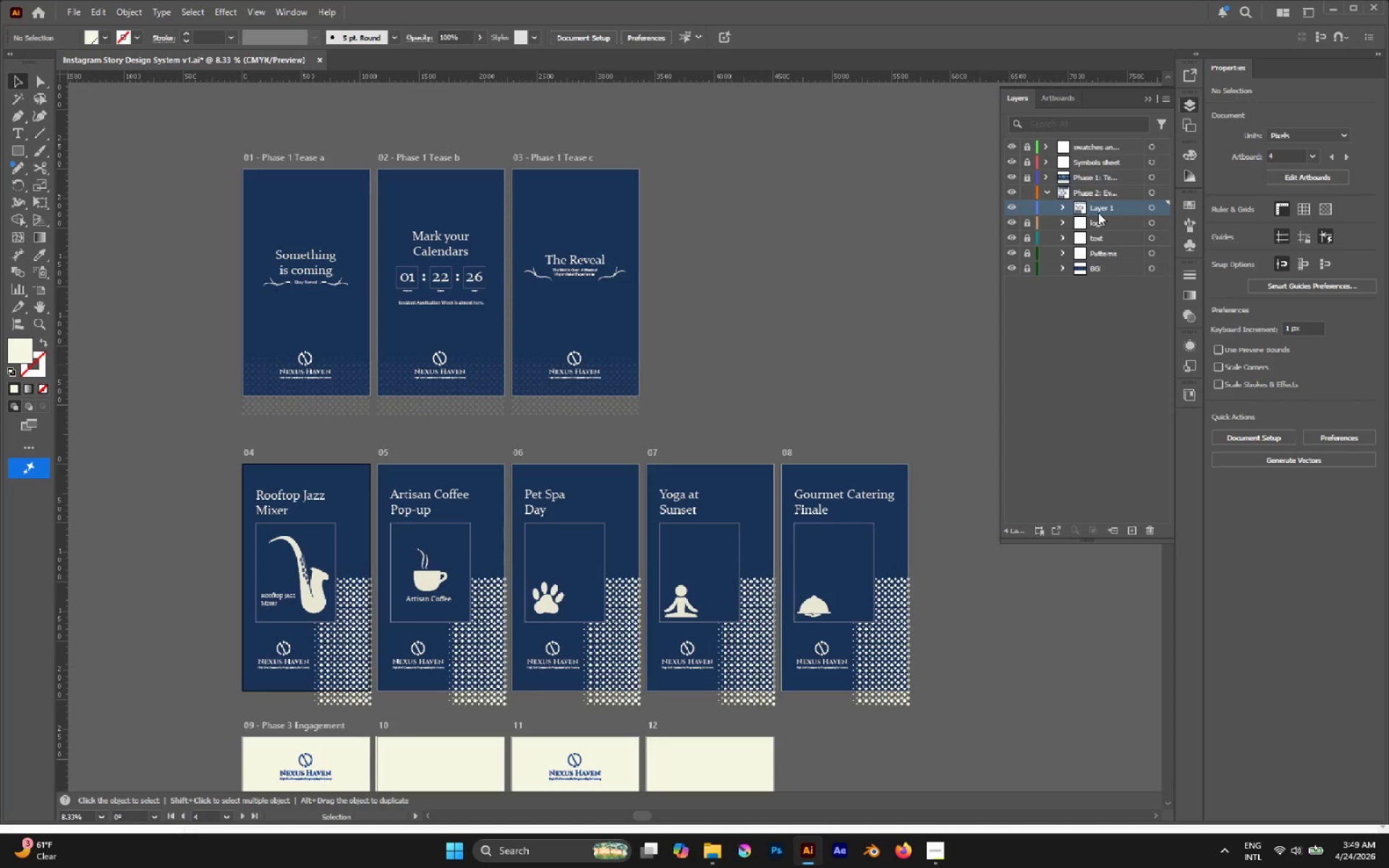 
left_click_drag(start_coordinate=[1098, 213], to_coordinate=[1082, 186])
 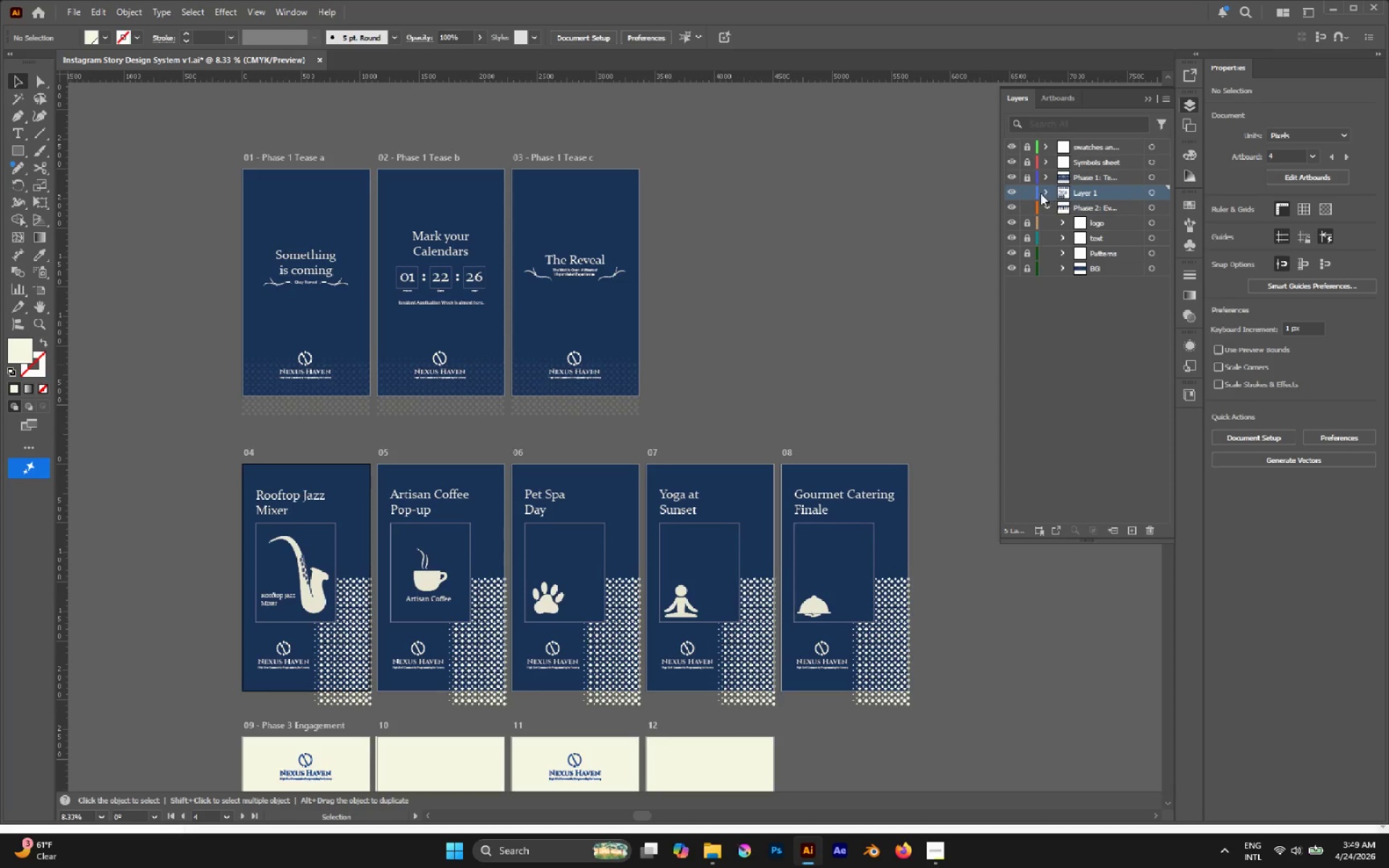 
left_click([1011, 192])
 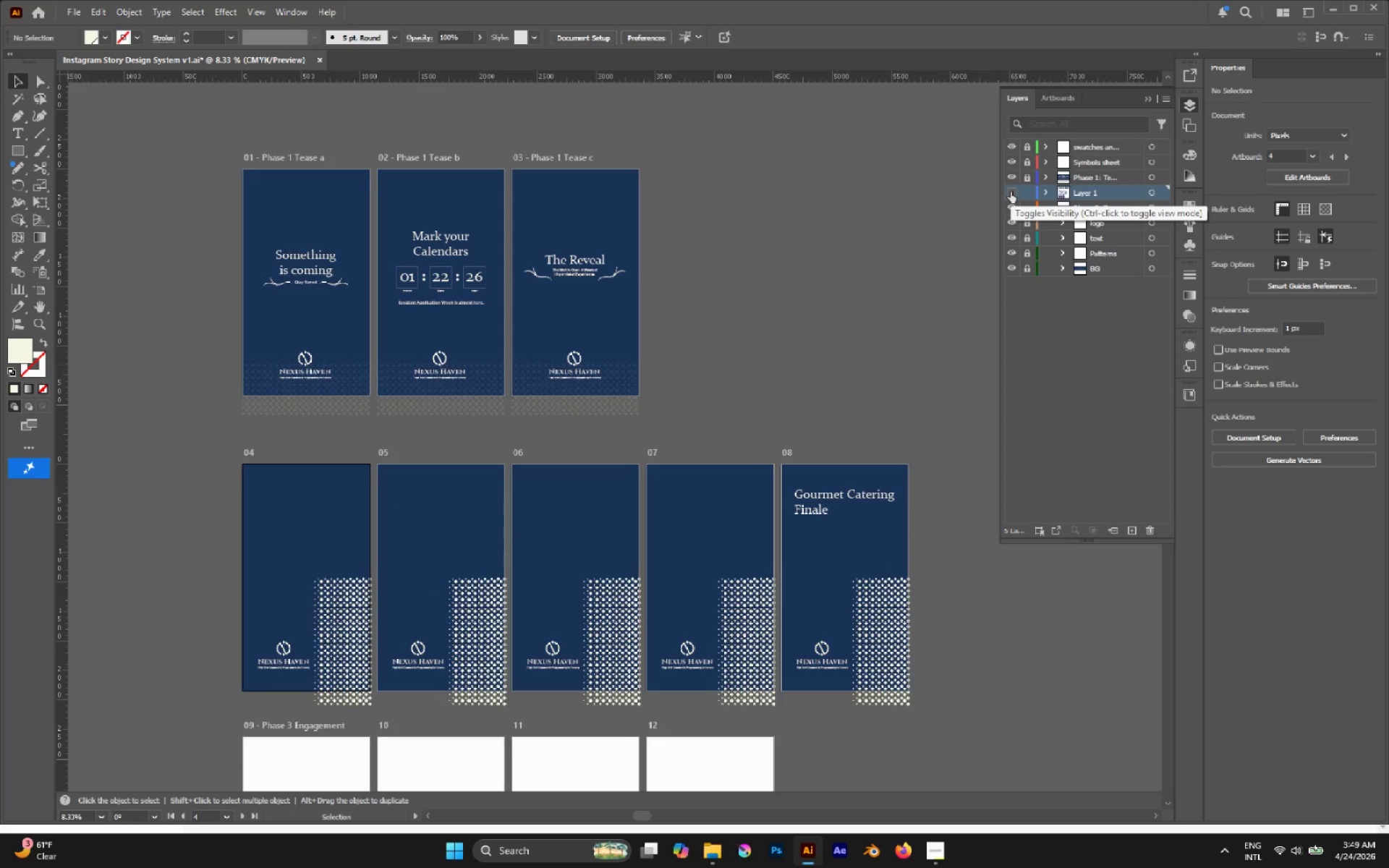 
left_click([1011, 192])
 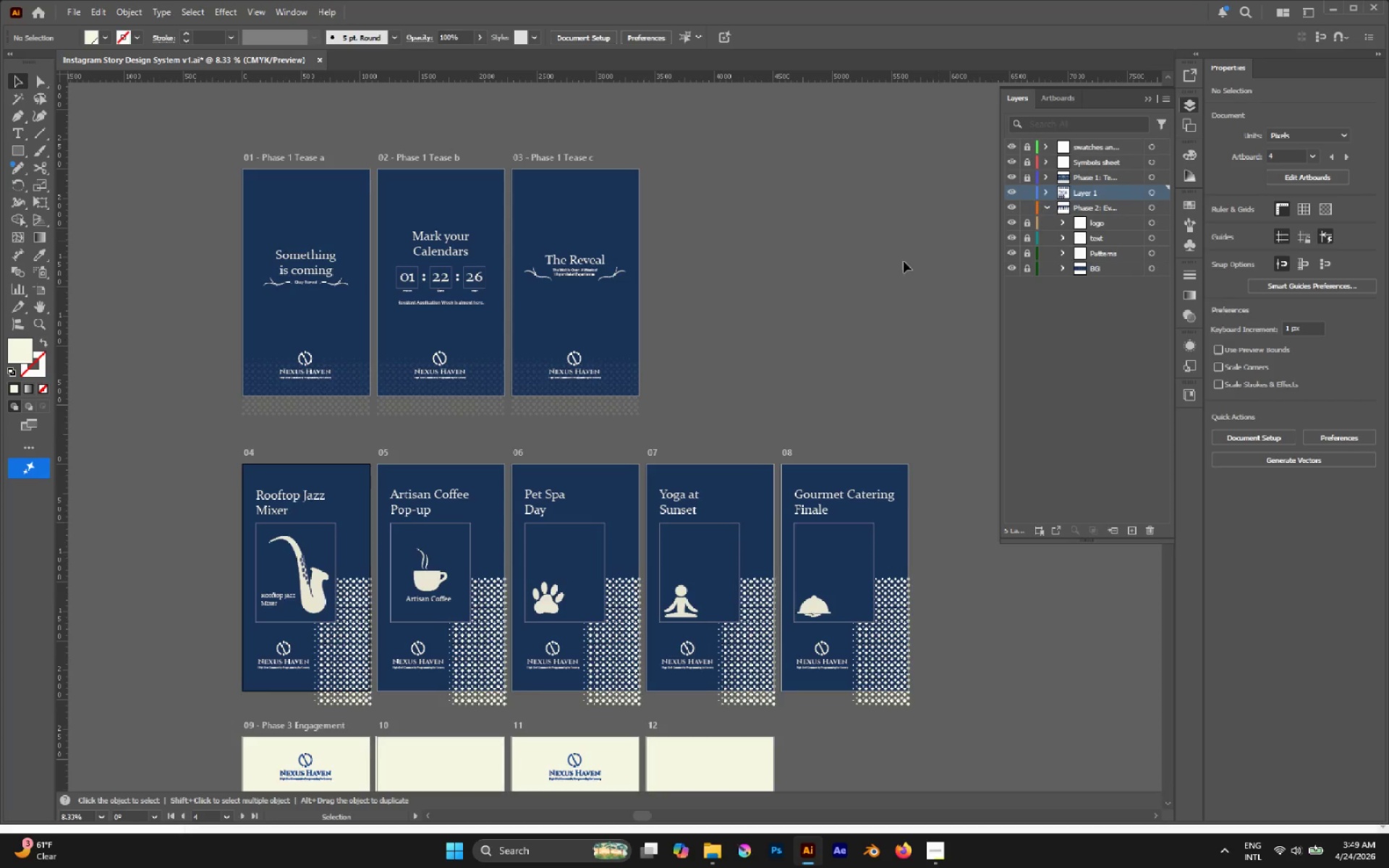 
left_click([544, 491])
 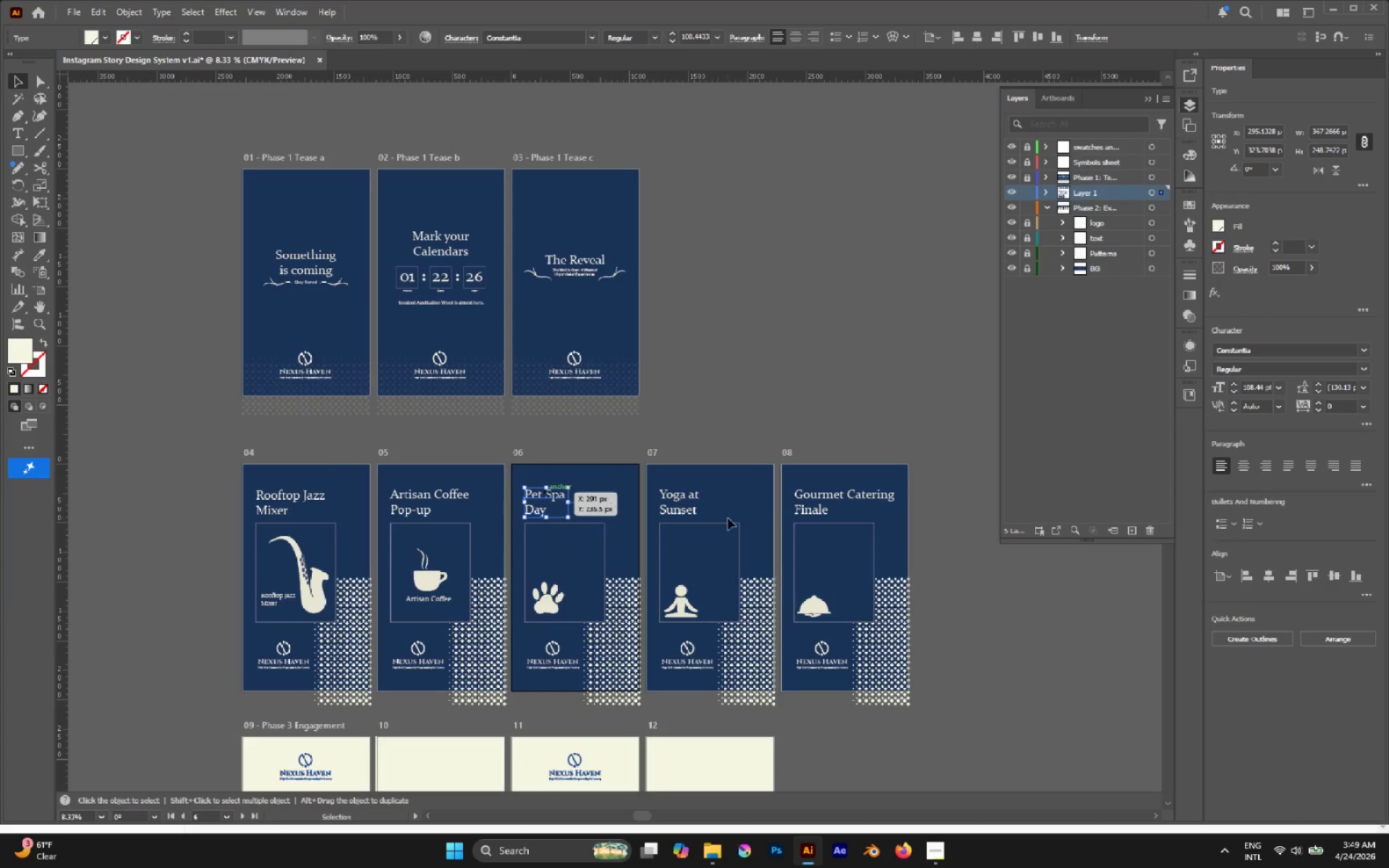 
hold_key(key=ShiftLeft, duration=3.98)
left_click([694, 501])
 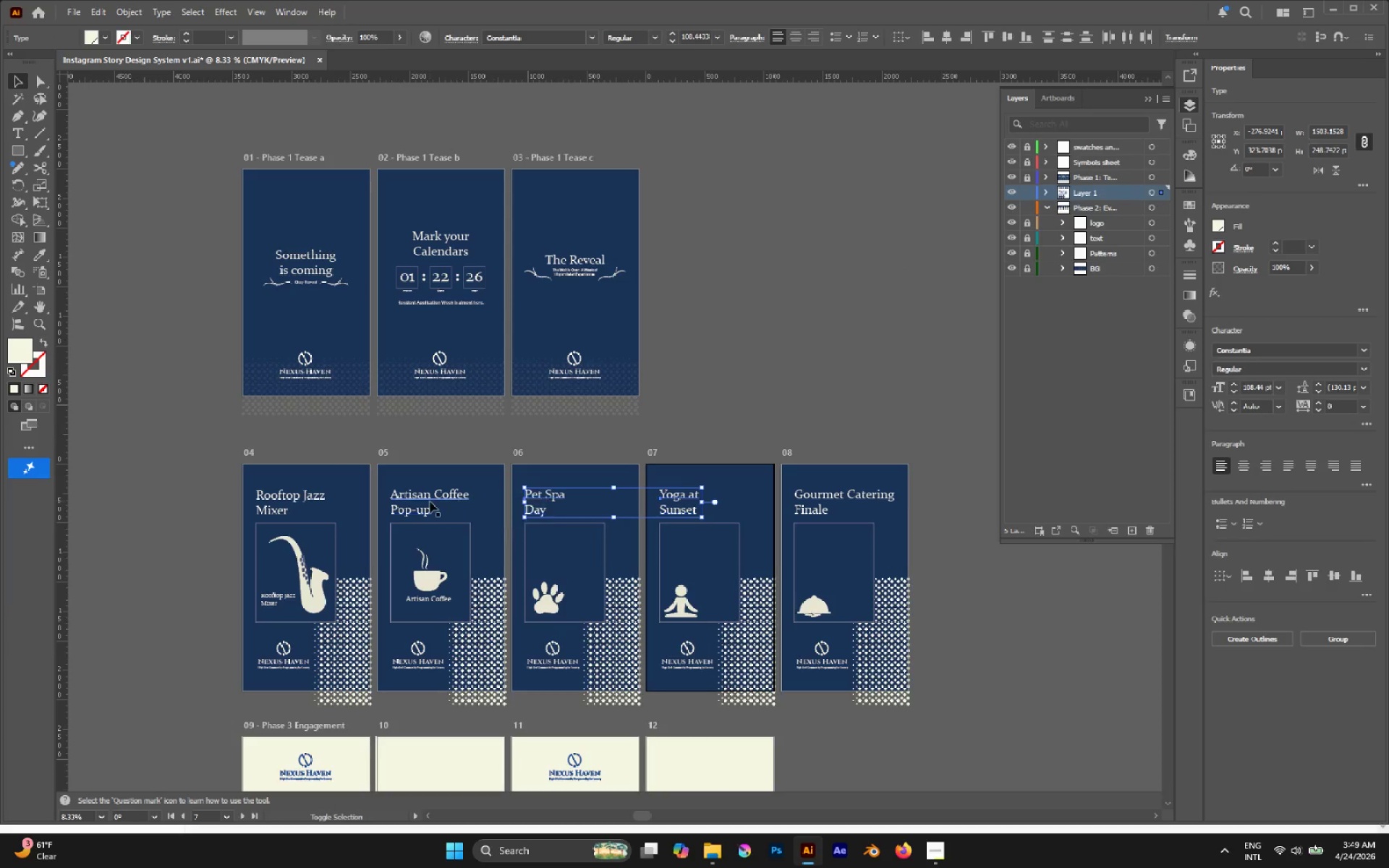 
left_click([430, 501])
 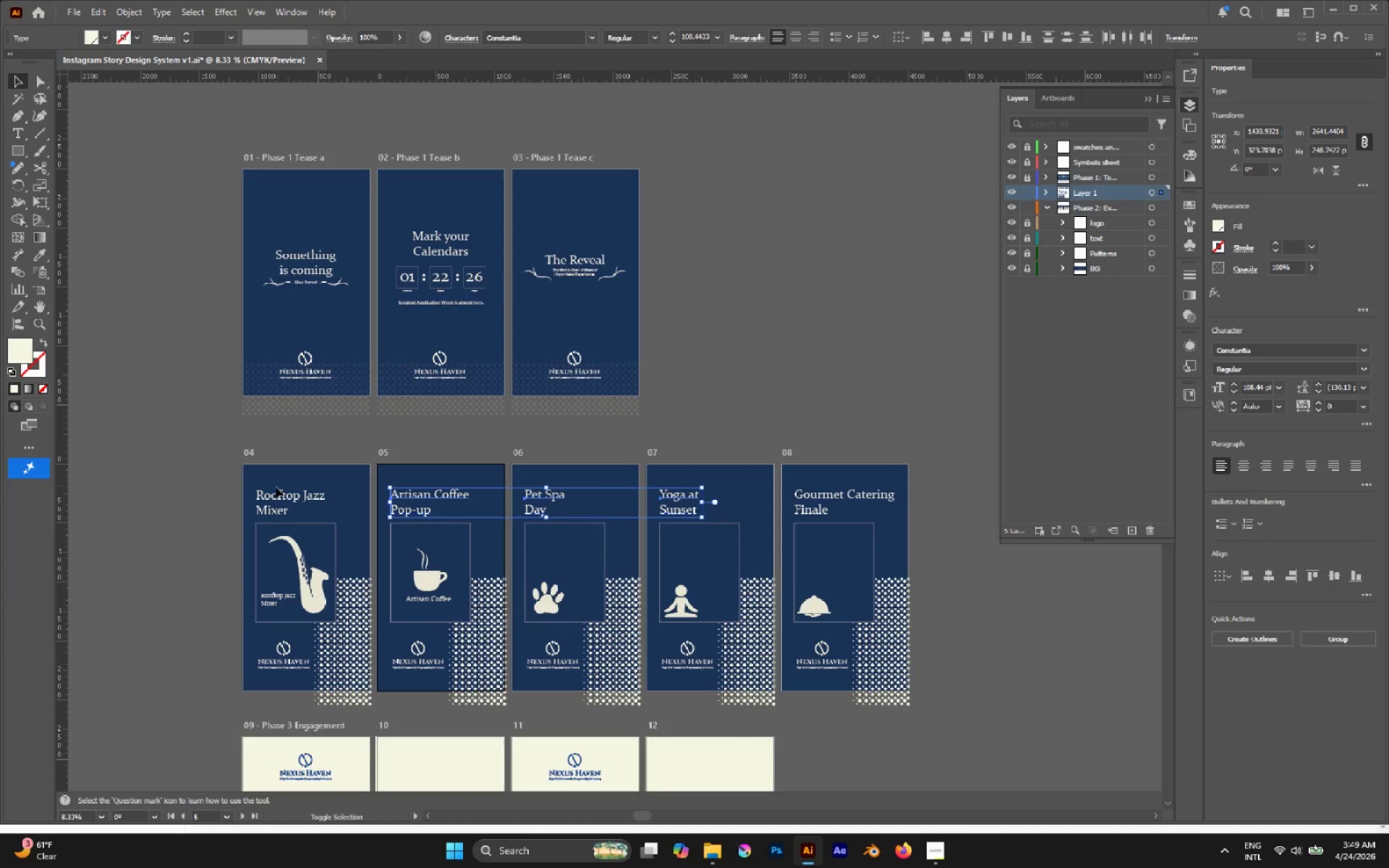 
left_click([278, 495])
 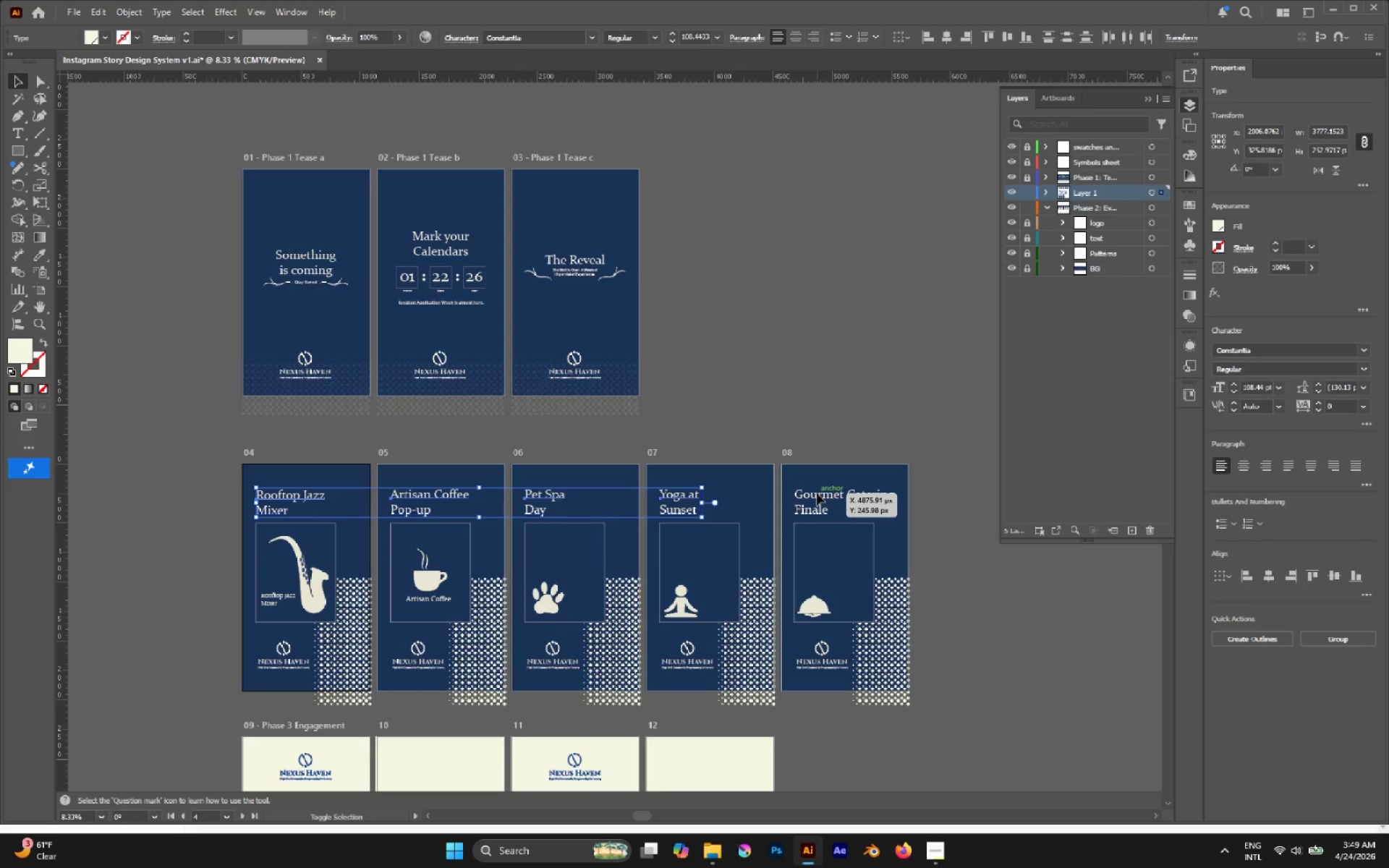 
left_click([817, 493])
 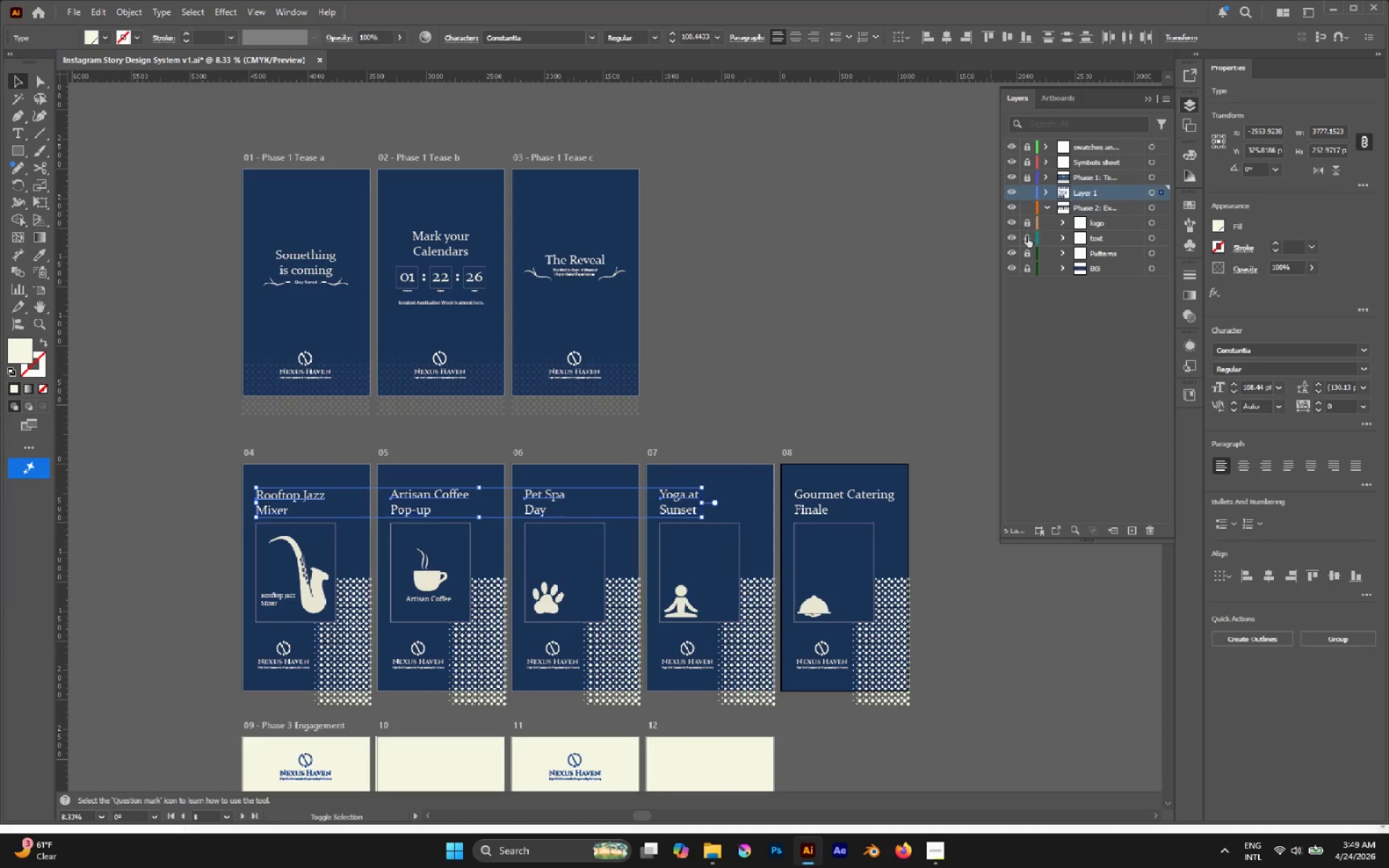 
left_click([1027, 242])
 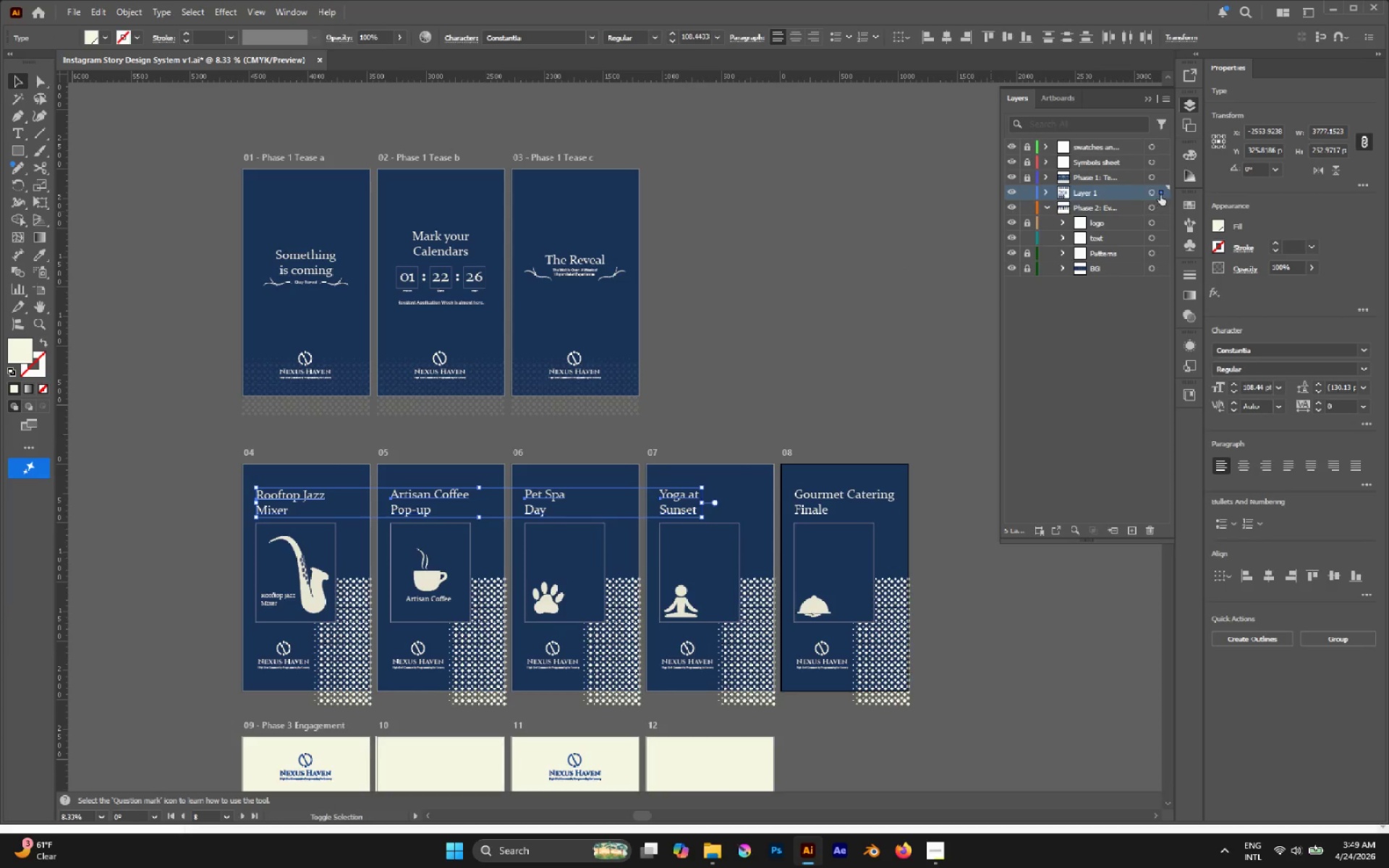 
left_click_drag(start_coordinate=[1162, 193], to_coordinate=[1164, 235])
 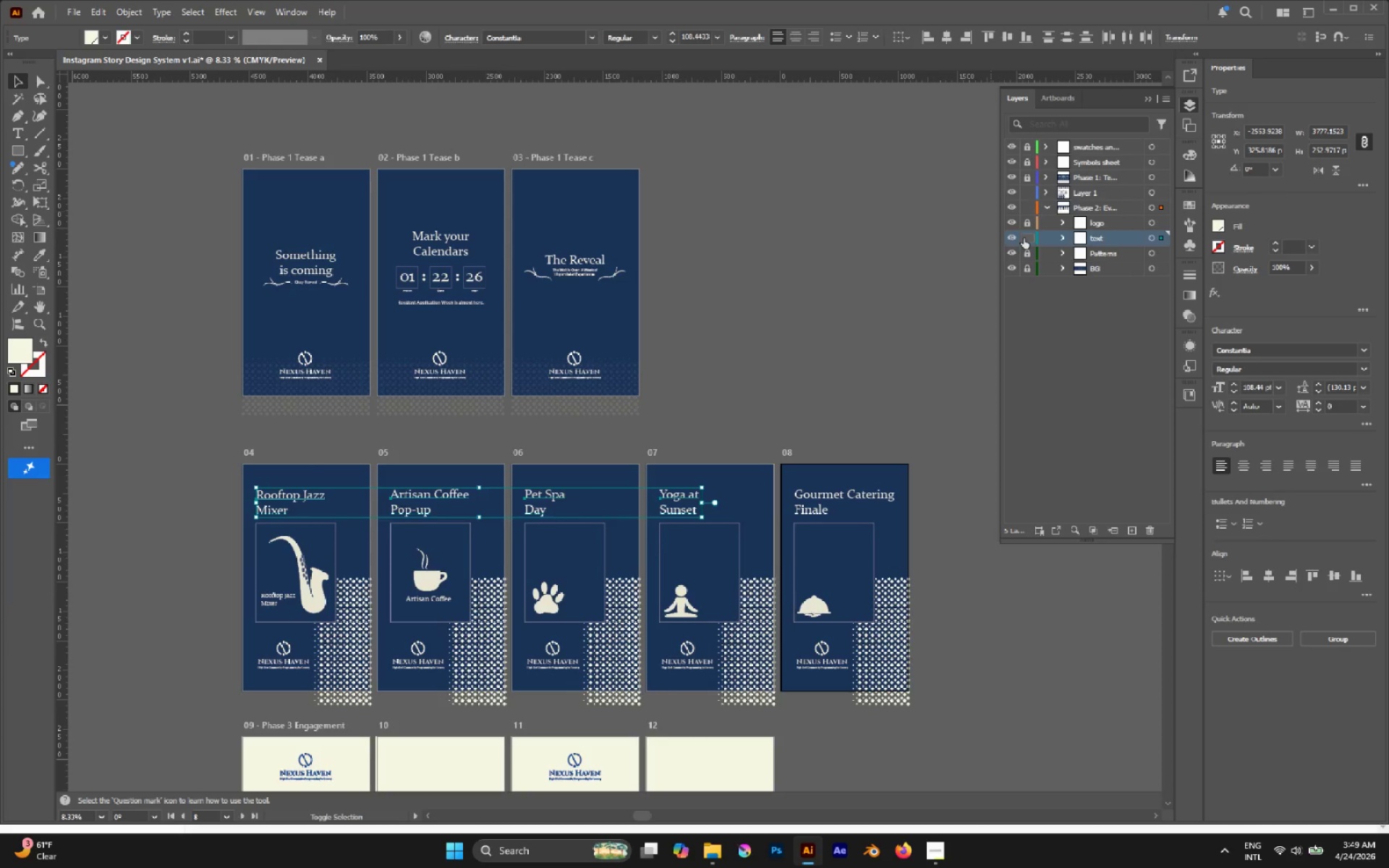 
left_click([1024, 238])
 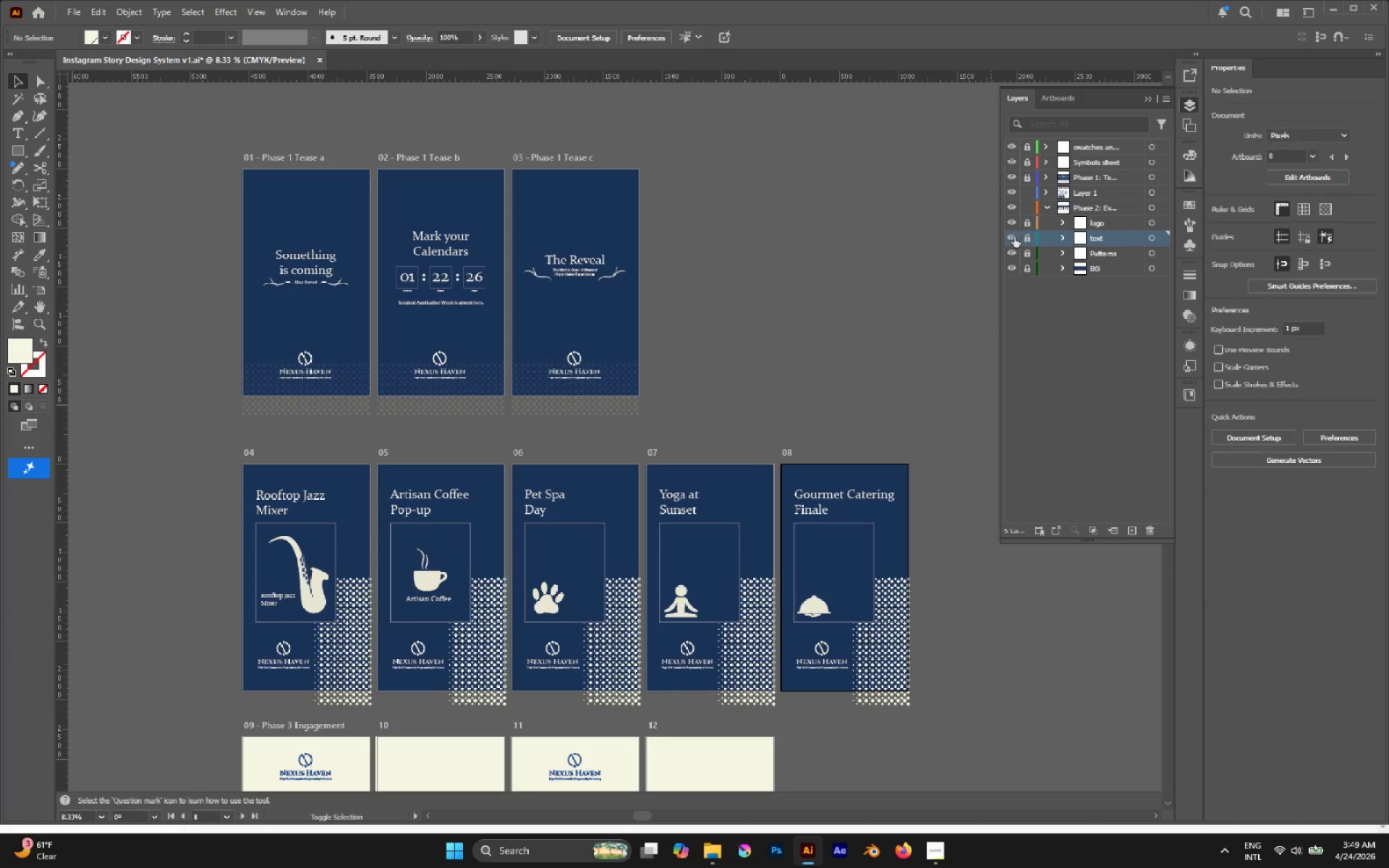 
left_click([1013, 236])
 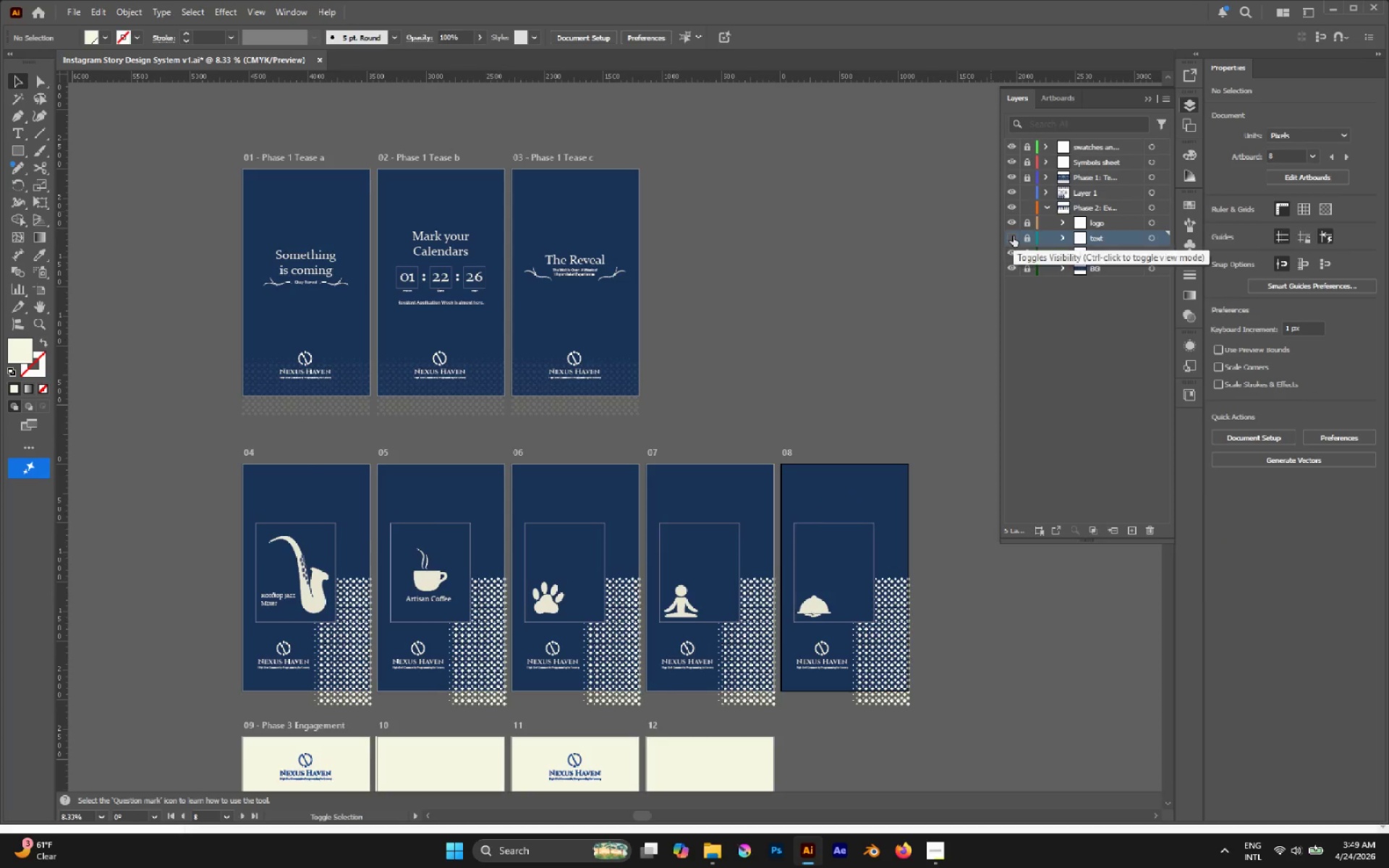 
left_click([1013, 236])
 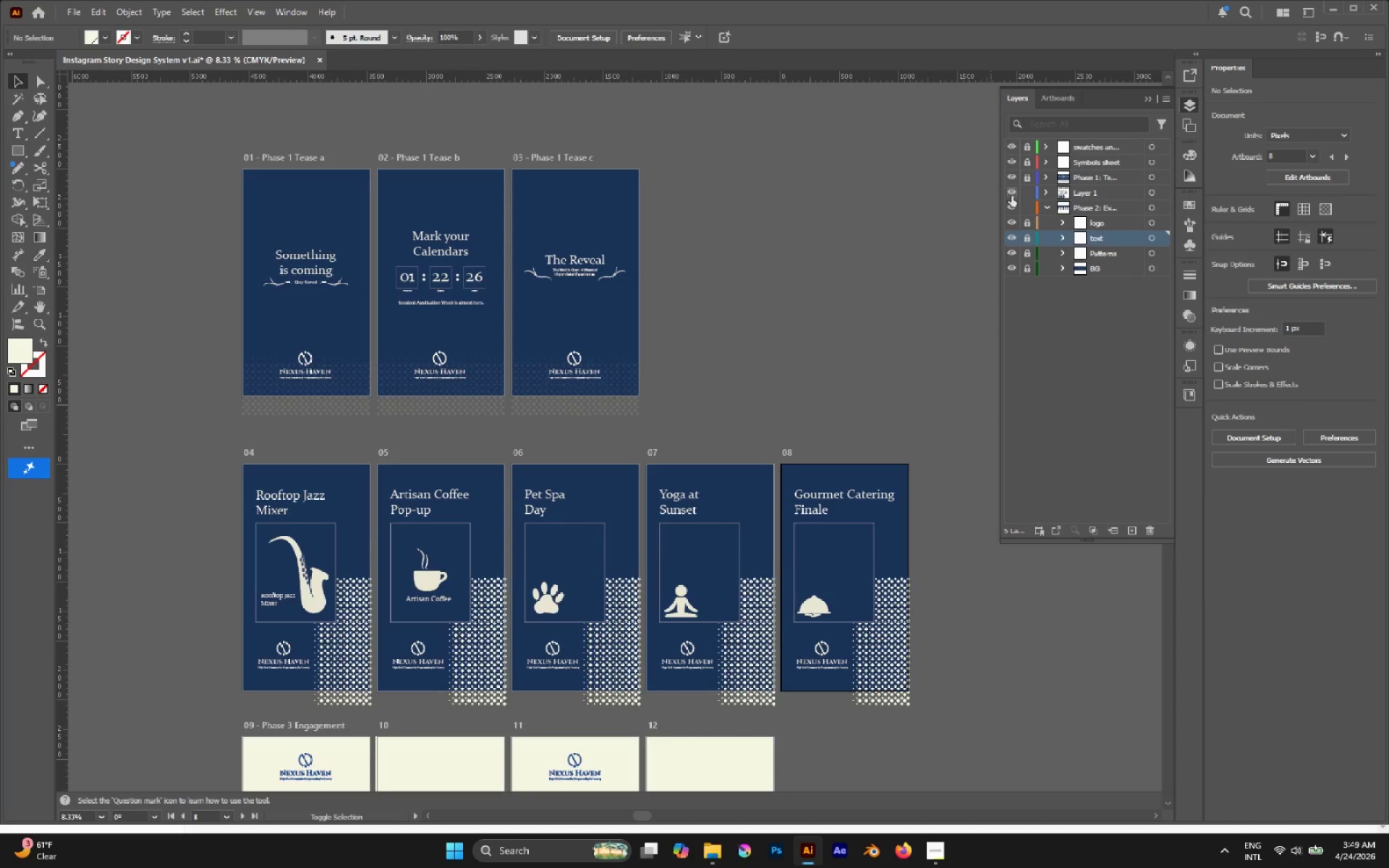 
left_click([1011, 194])
 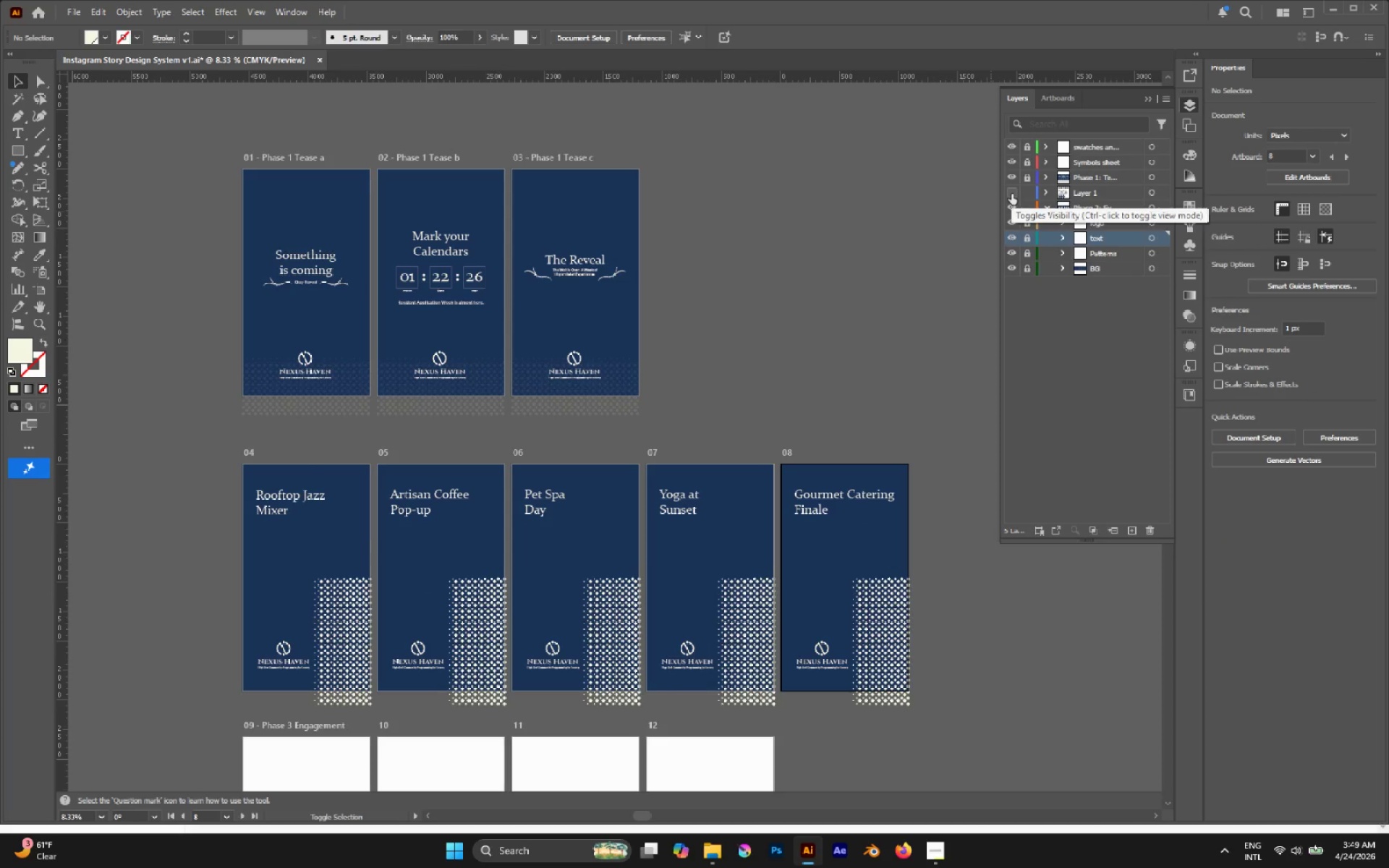 
left_click([1011, 194])
 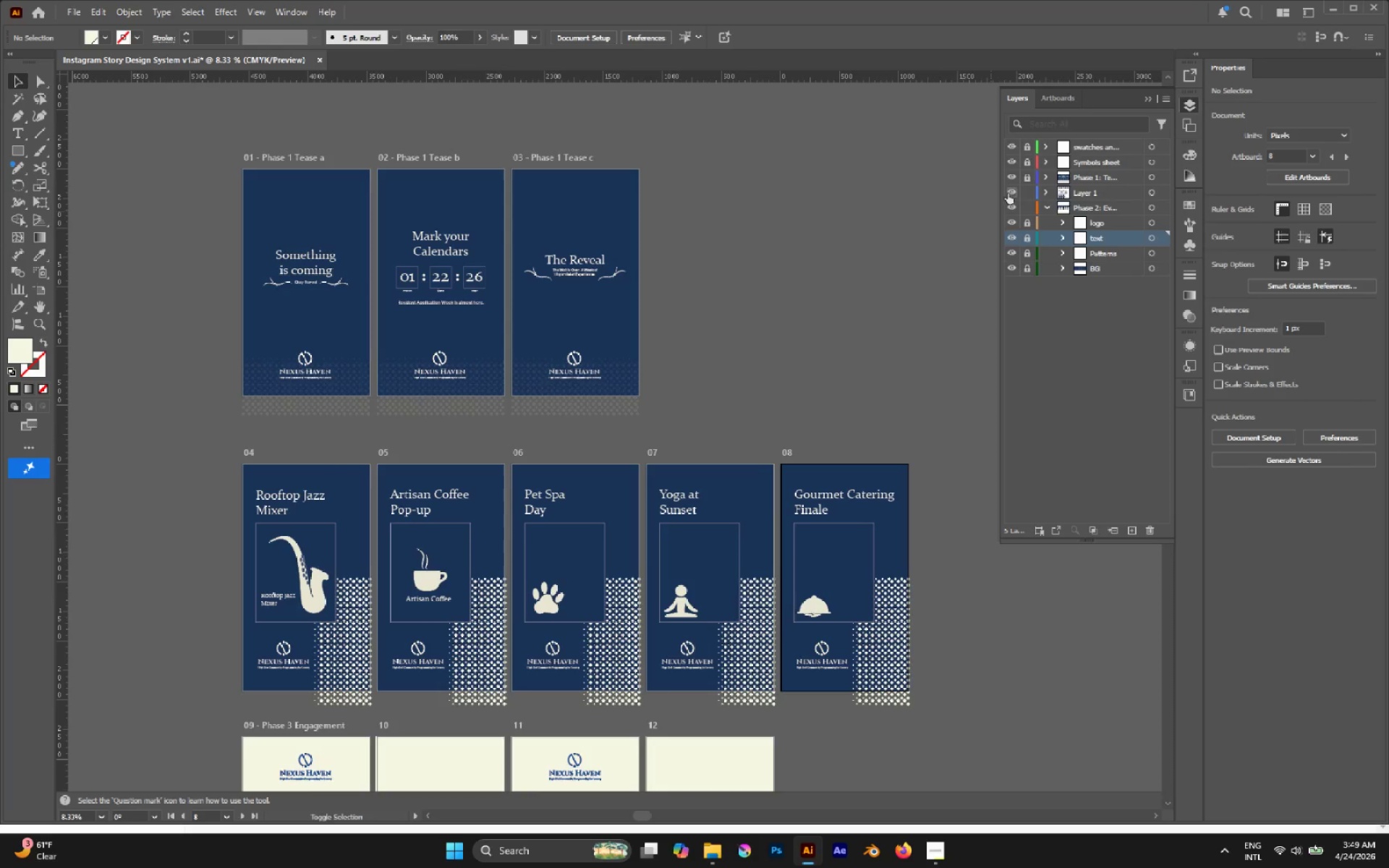 
wait(6.86)
 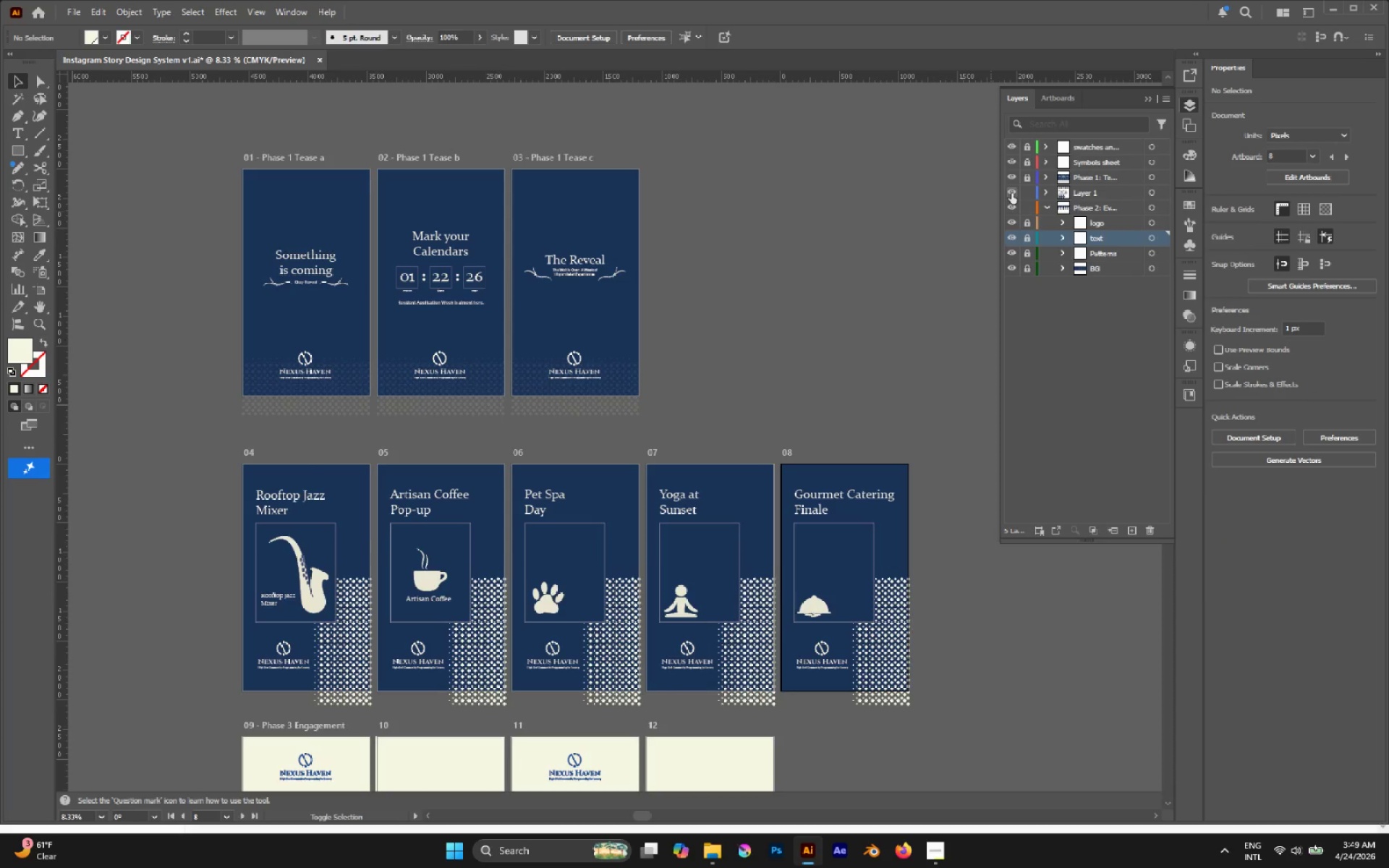 
left_click_drag(start_coordinate=[245, 559], to_coordinate=[298, 610])
 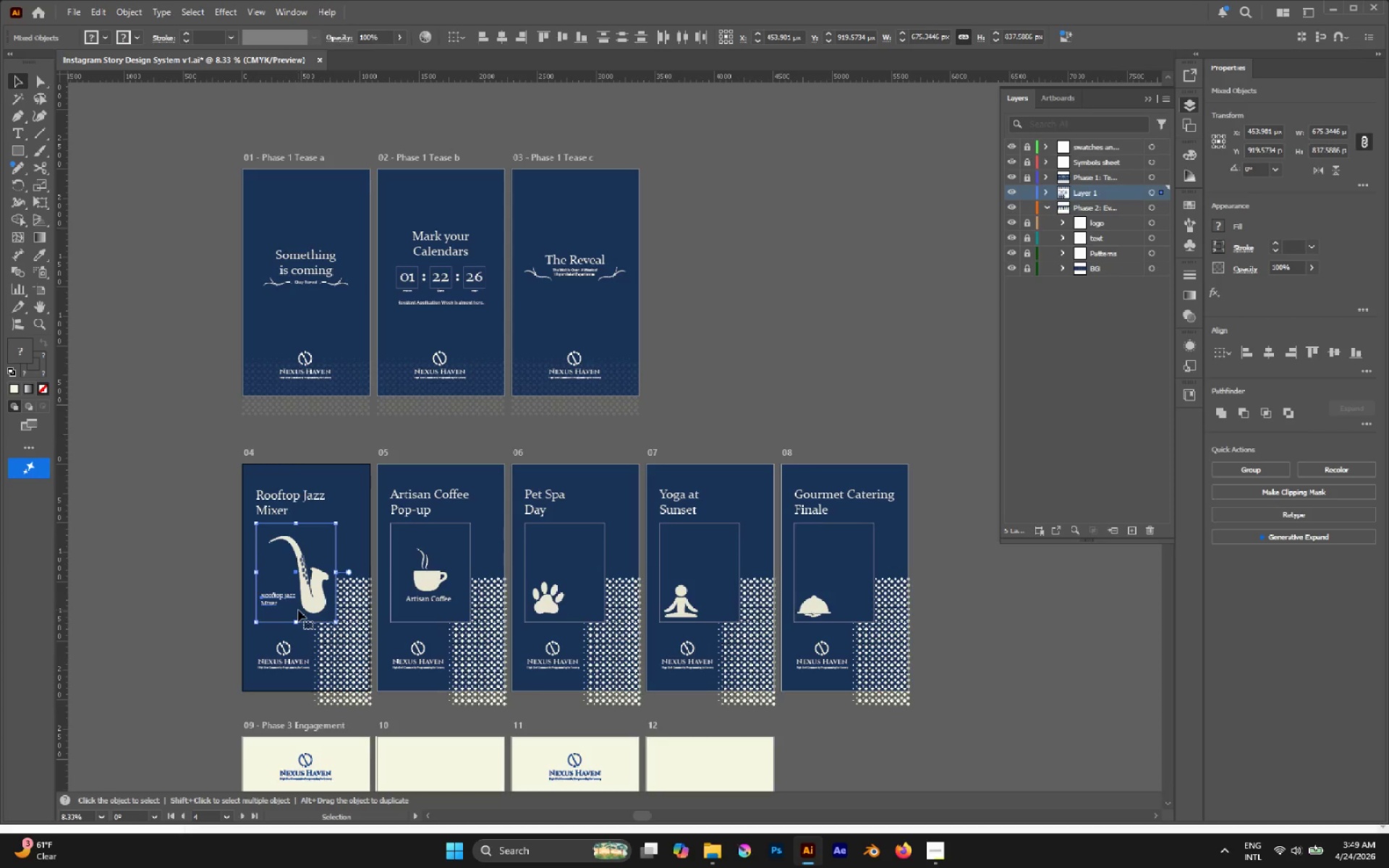 
key(Control+G)
 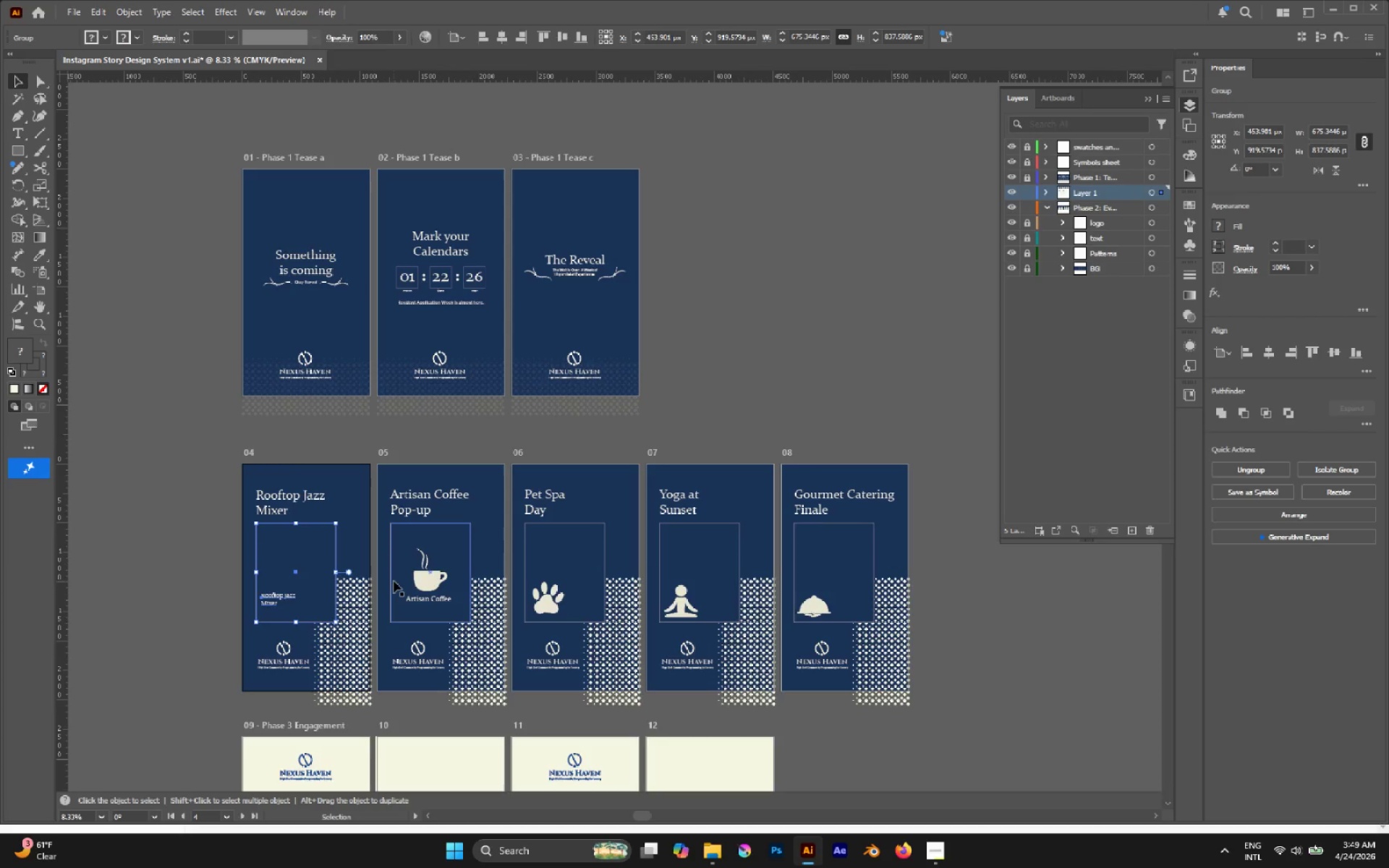 
key(Control+Z)
 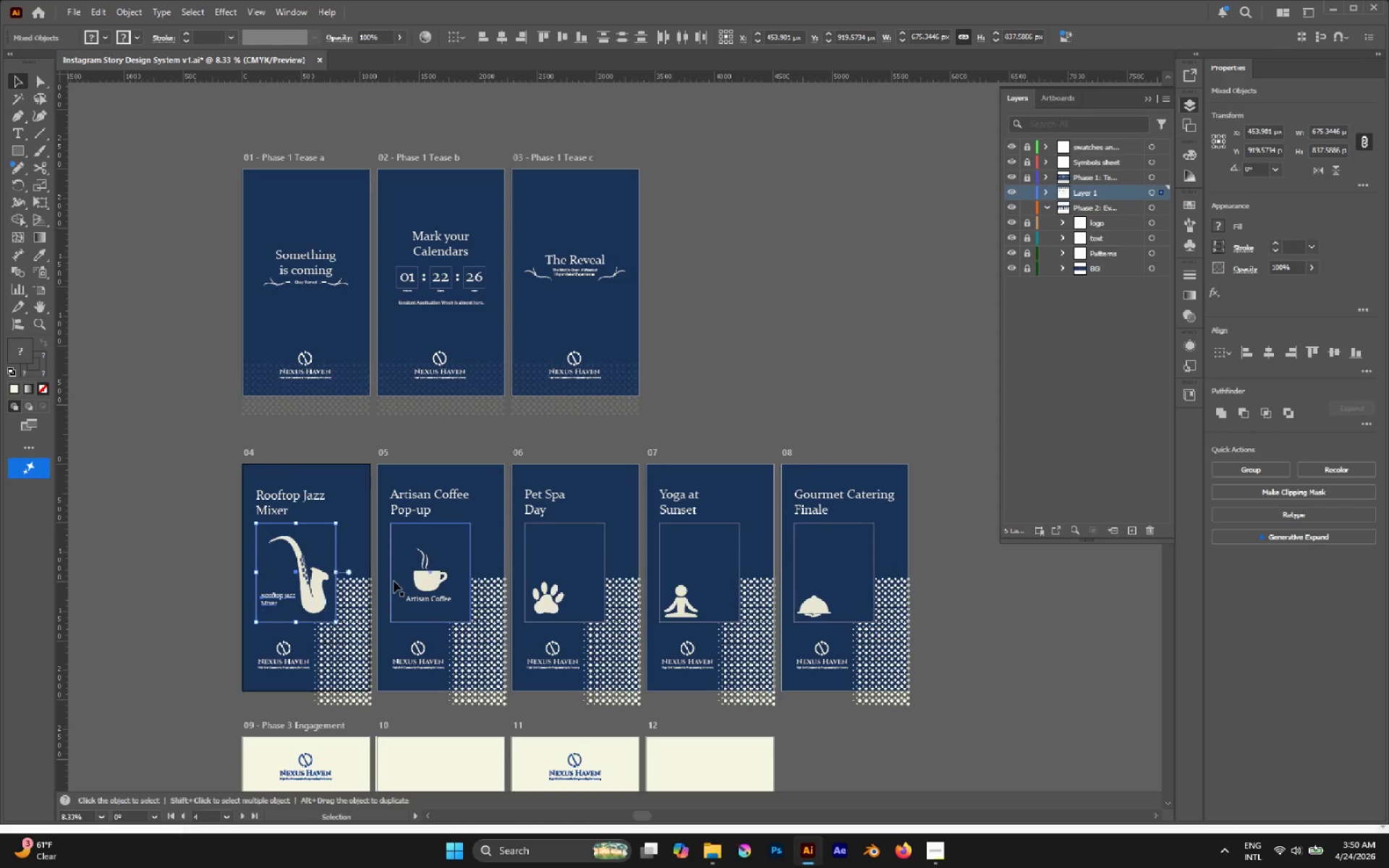 
key(Control+G)
 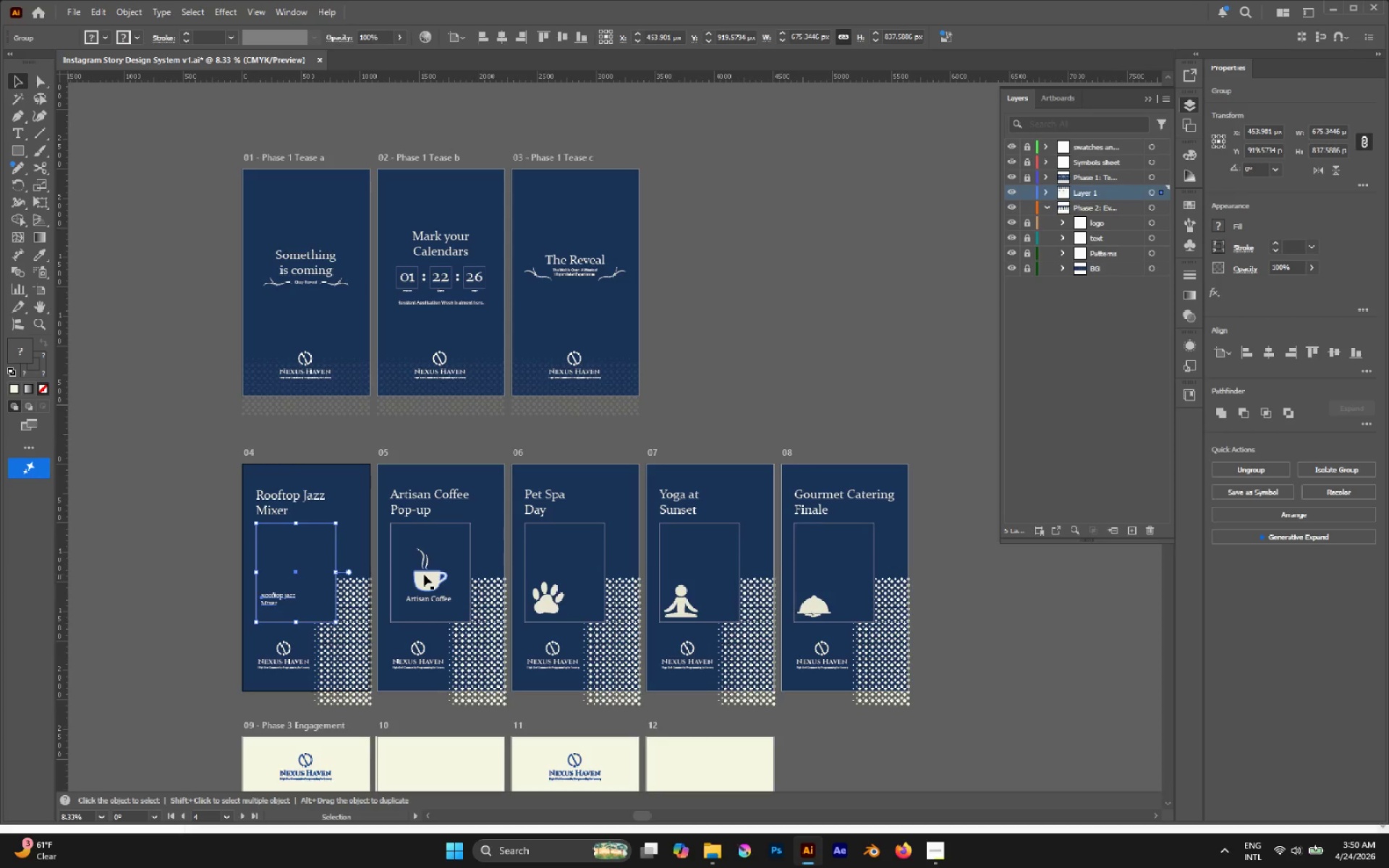 
key(Control+Z)
 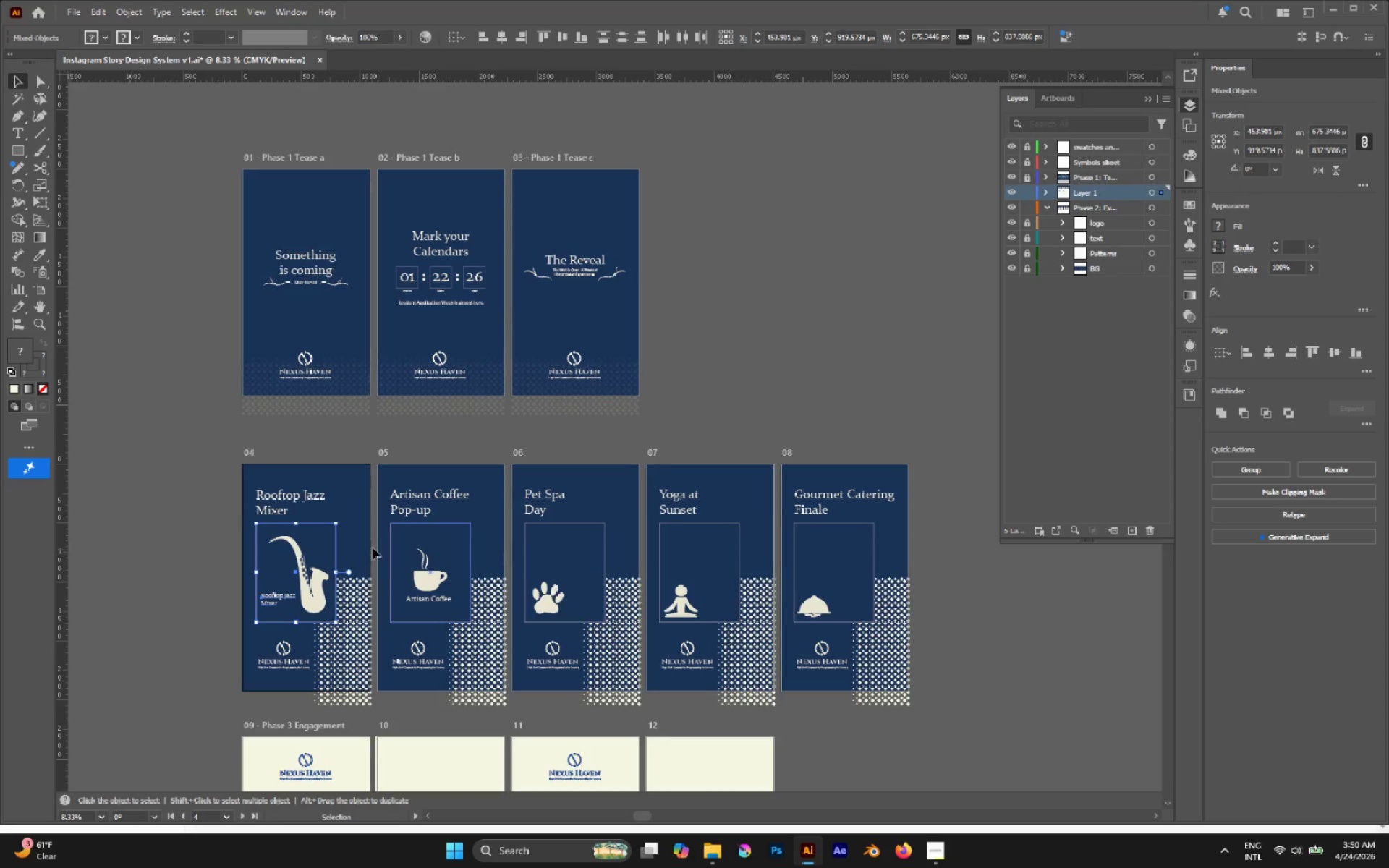 
left_click([367, 546])
 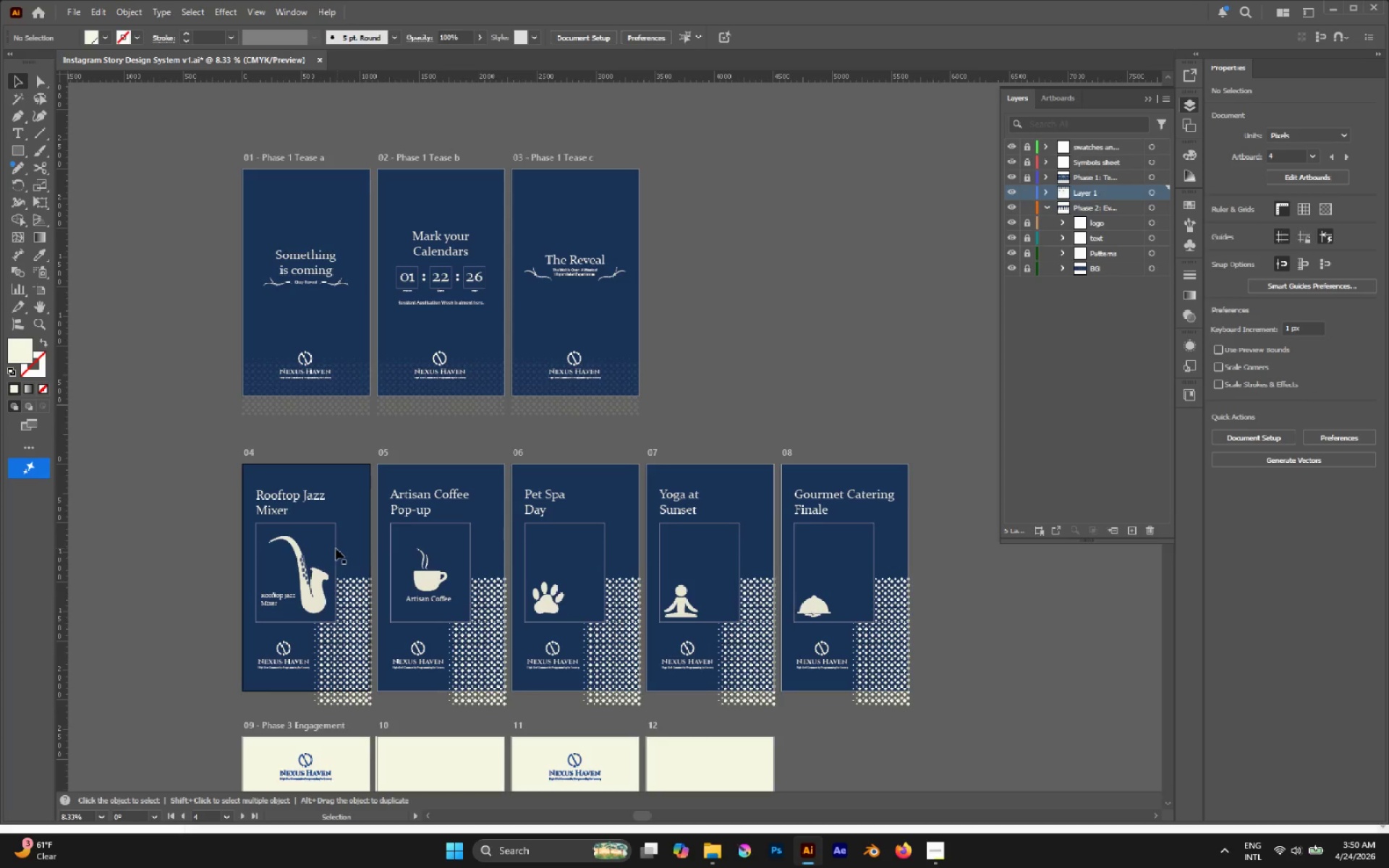 
left_click([332, 548])
 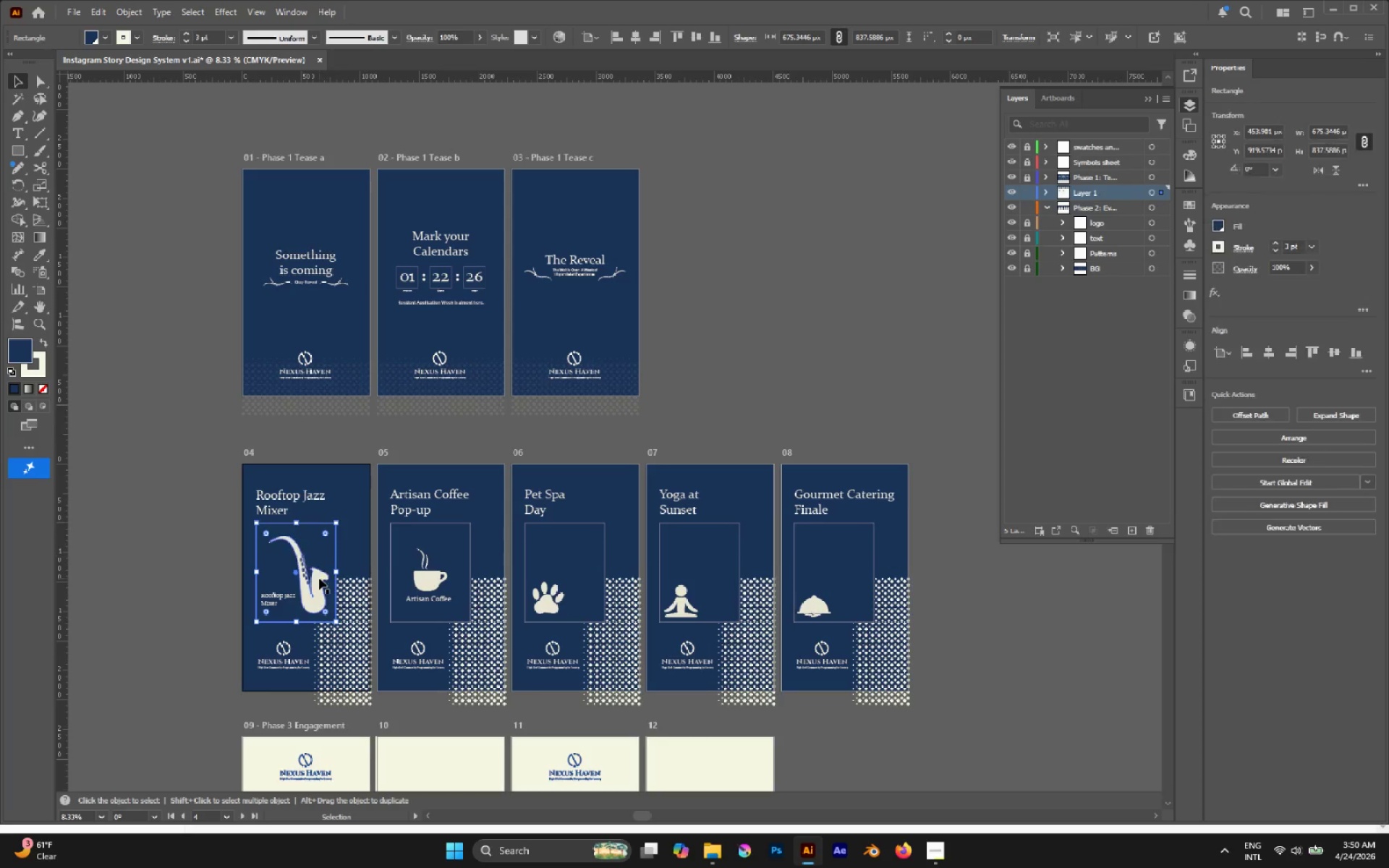 
left_click([319, 578])
 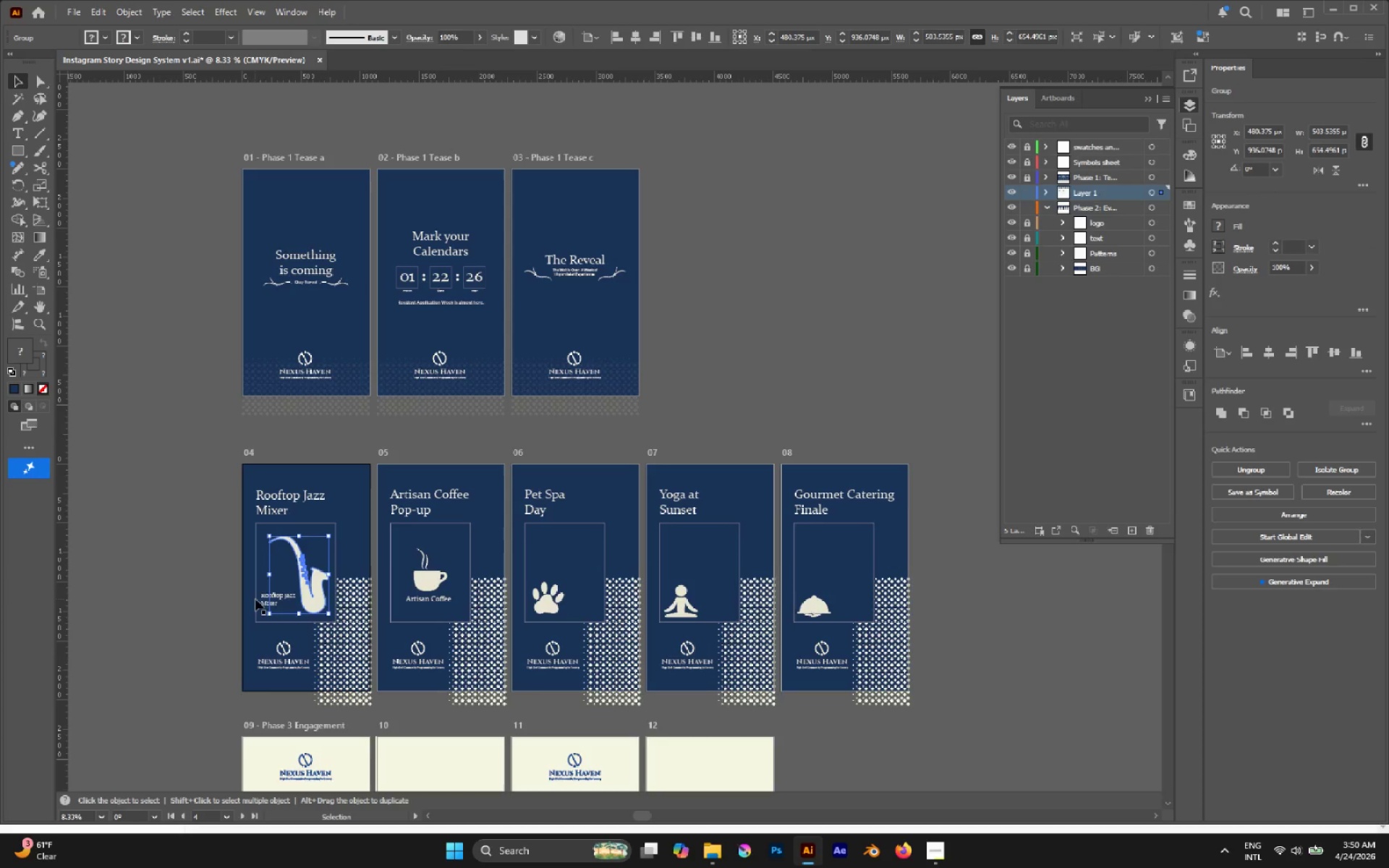 
left_click([279, 596])
 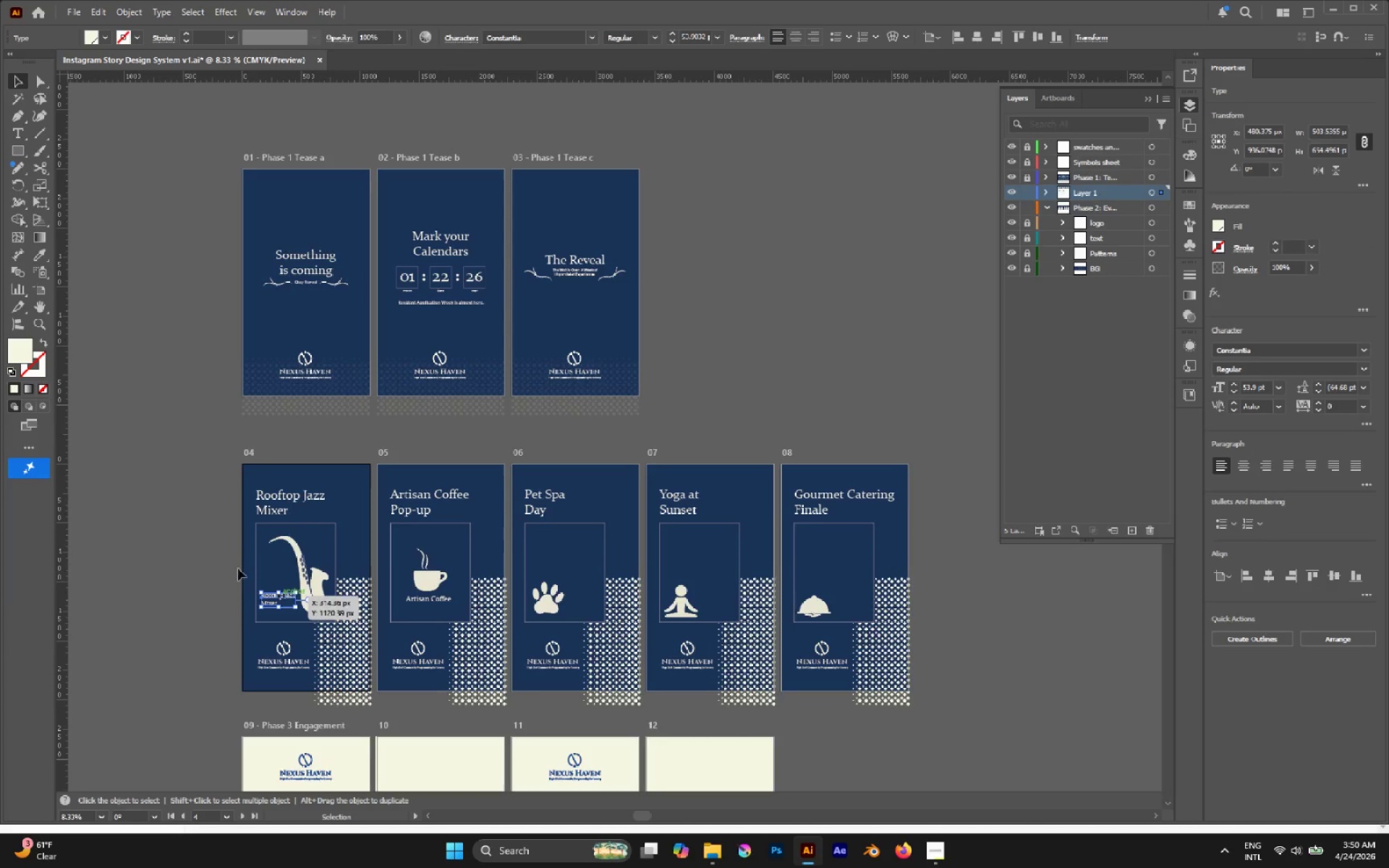 
left_click_drag(start_coordinate=[223, 550], to_coordinate=[329, 610])
 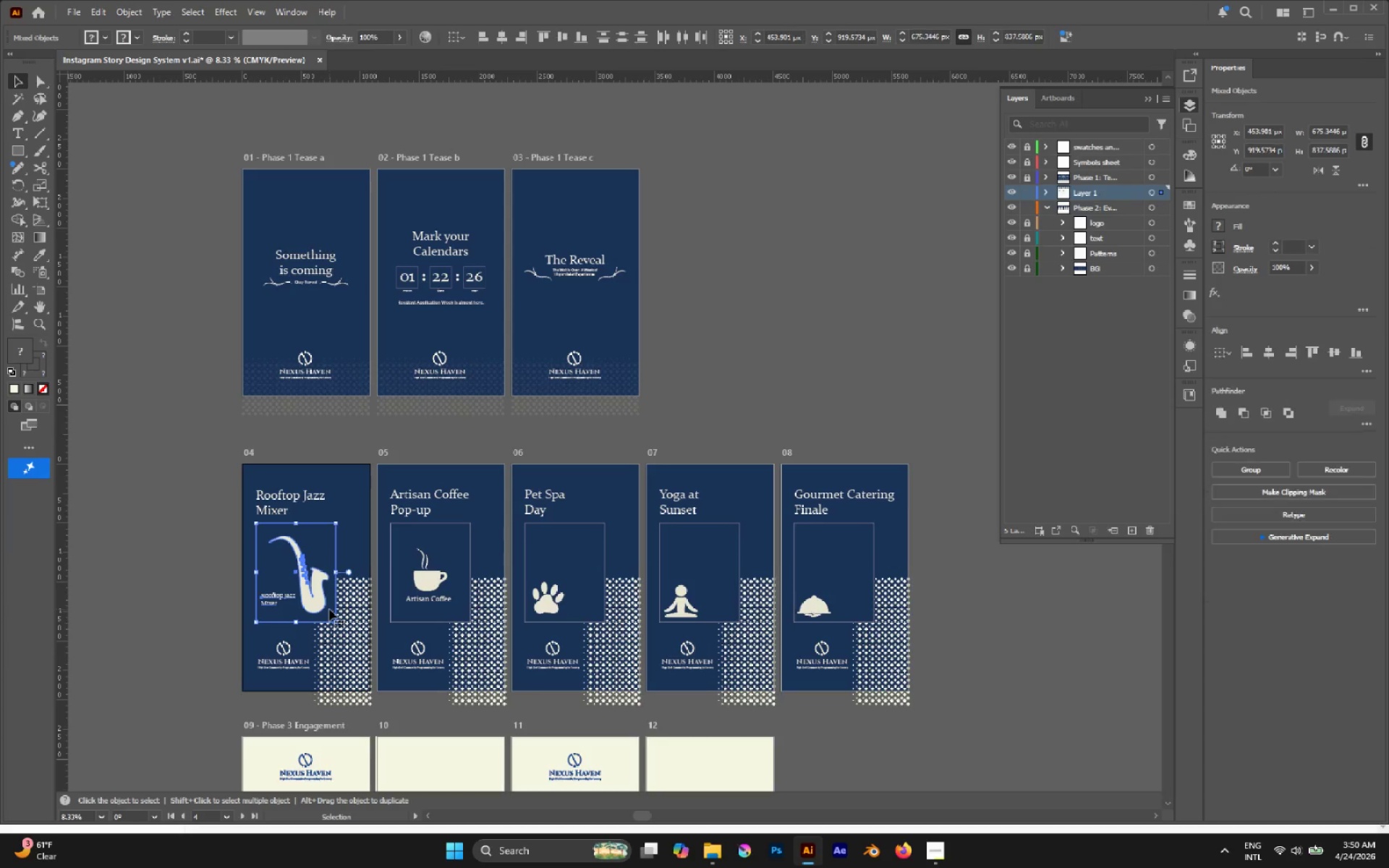 
key(Control+X)
 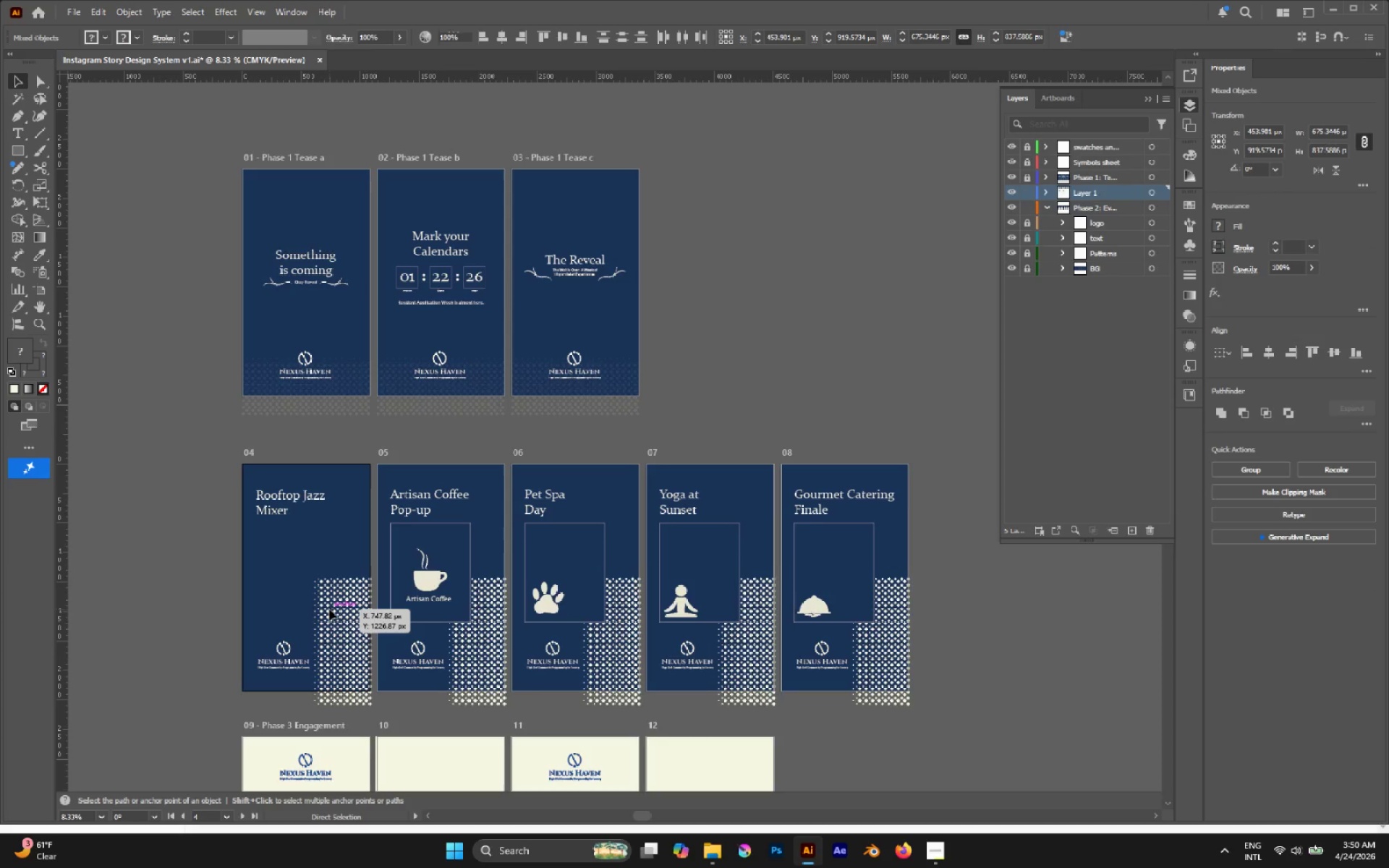 
key(Control+Shift+V)
 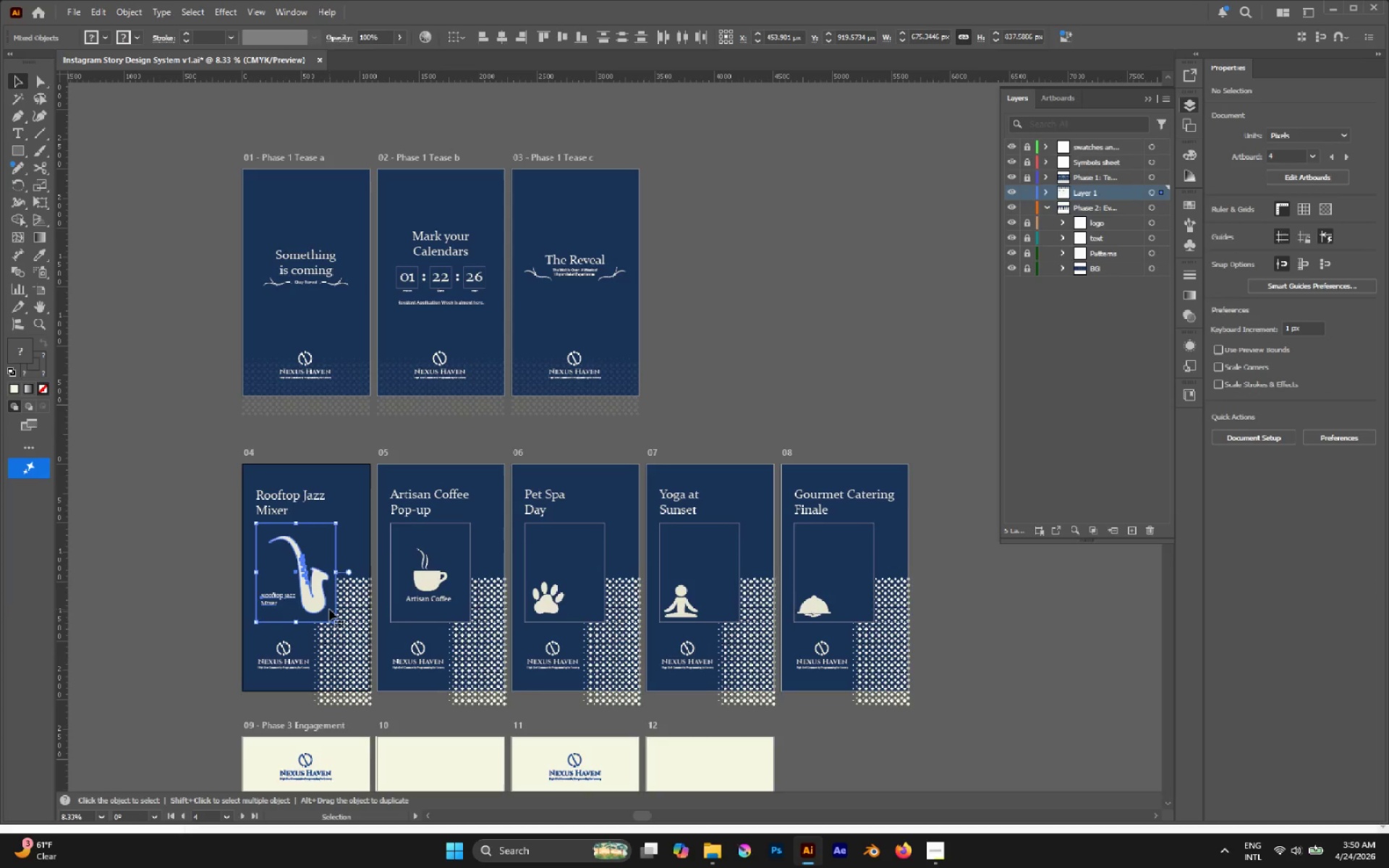 
key(V)
 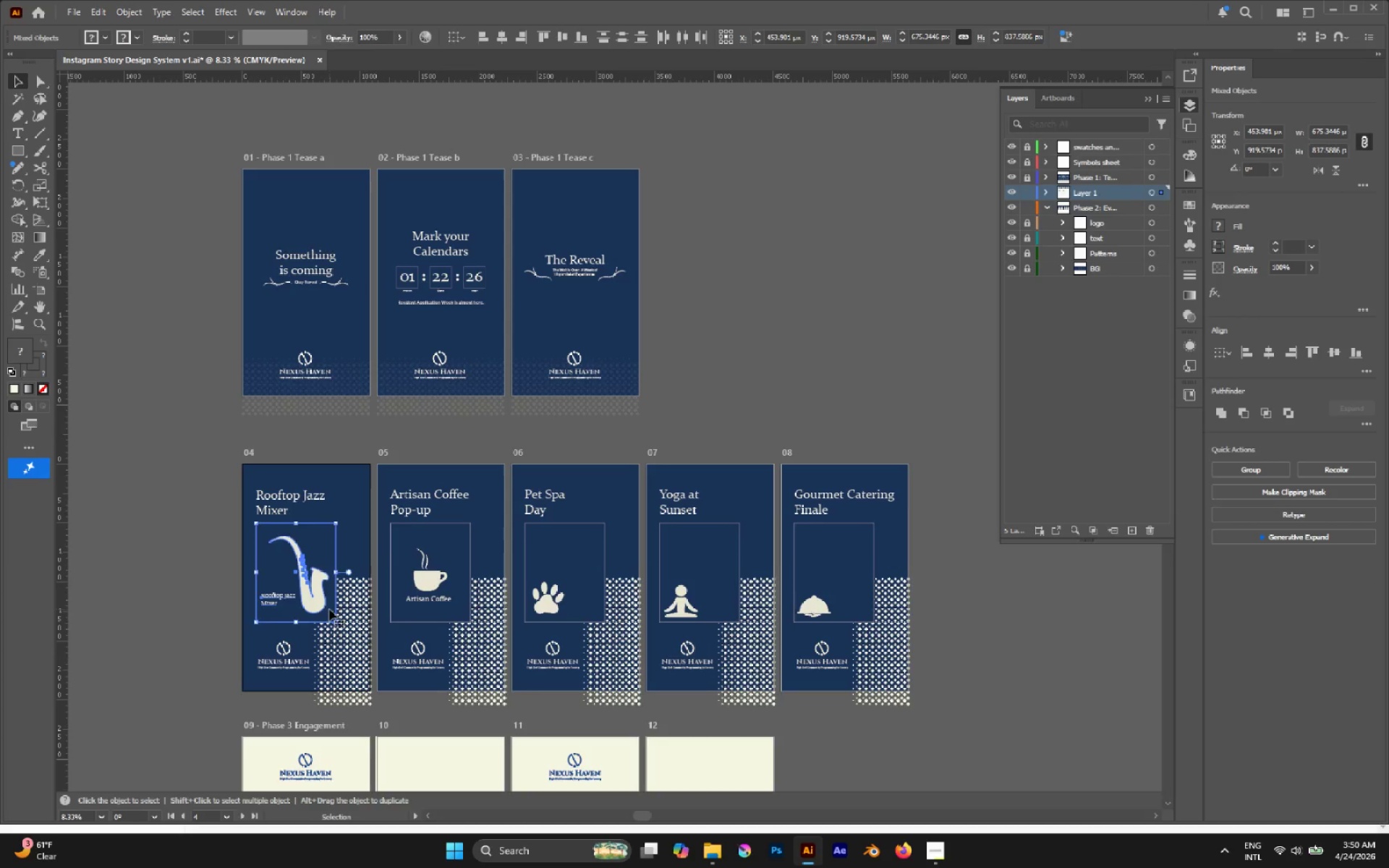 
key(Control+G)
 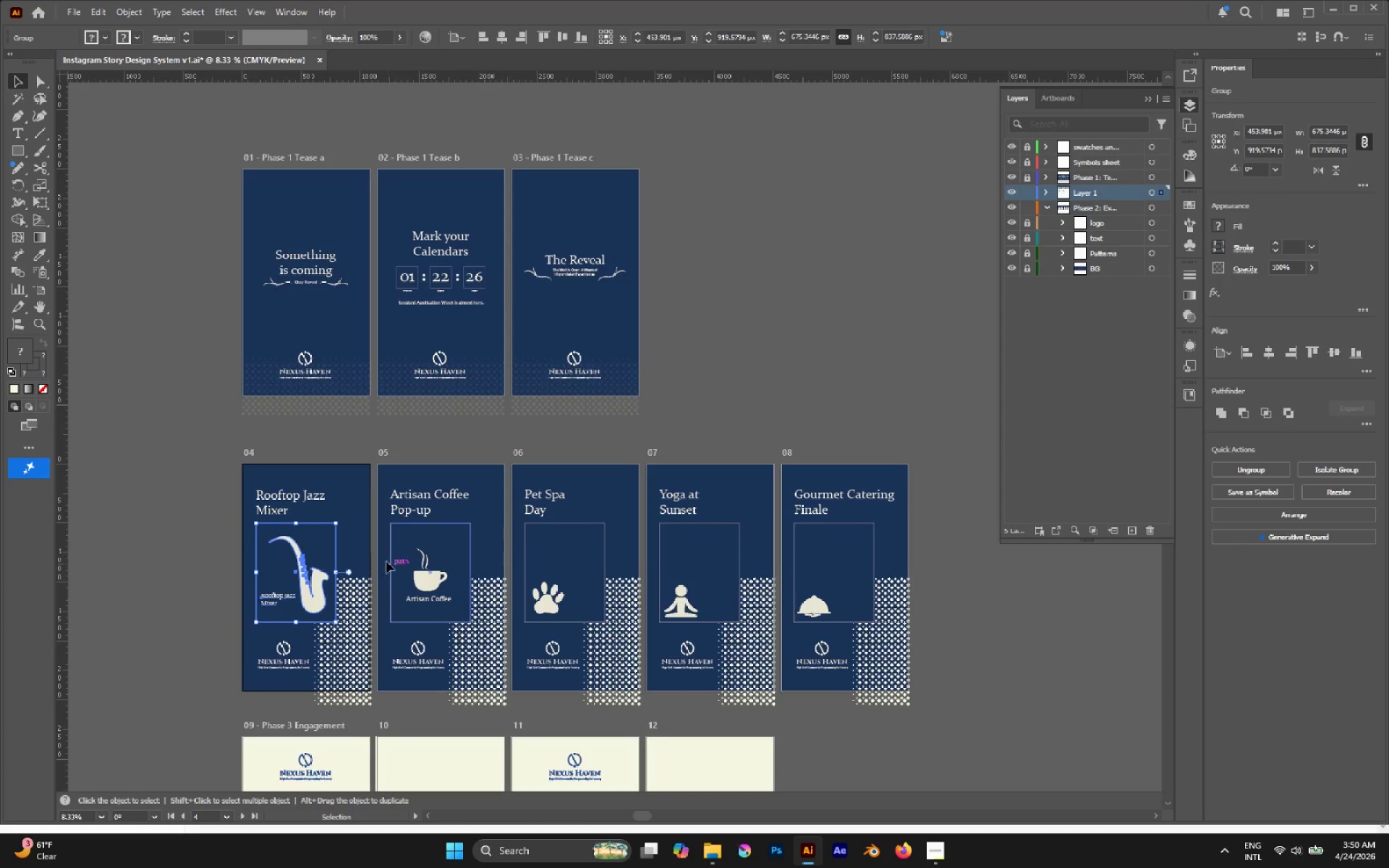 
left_click_drag(start_coordinate=[383, 556], to_coordinate=[437, 605])
 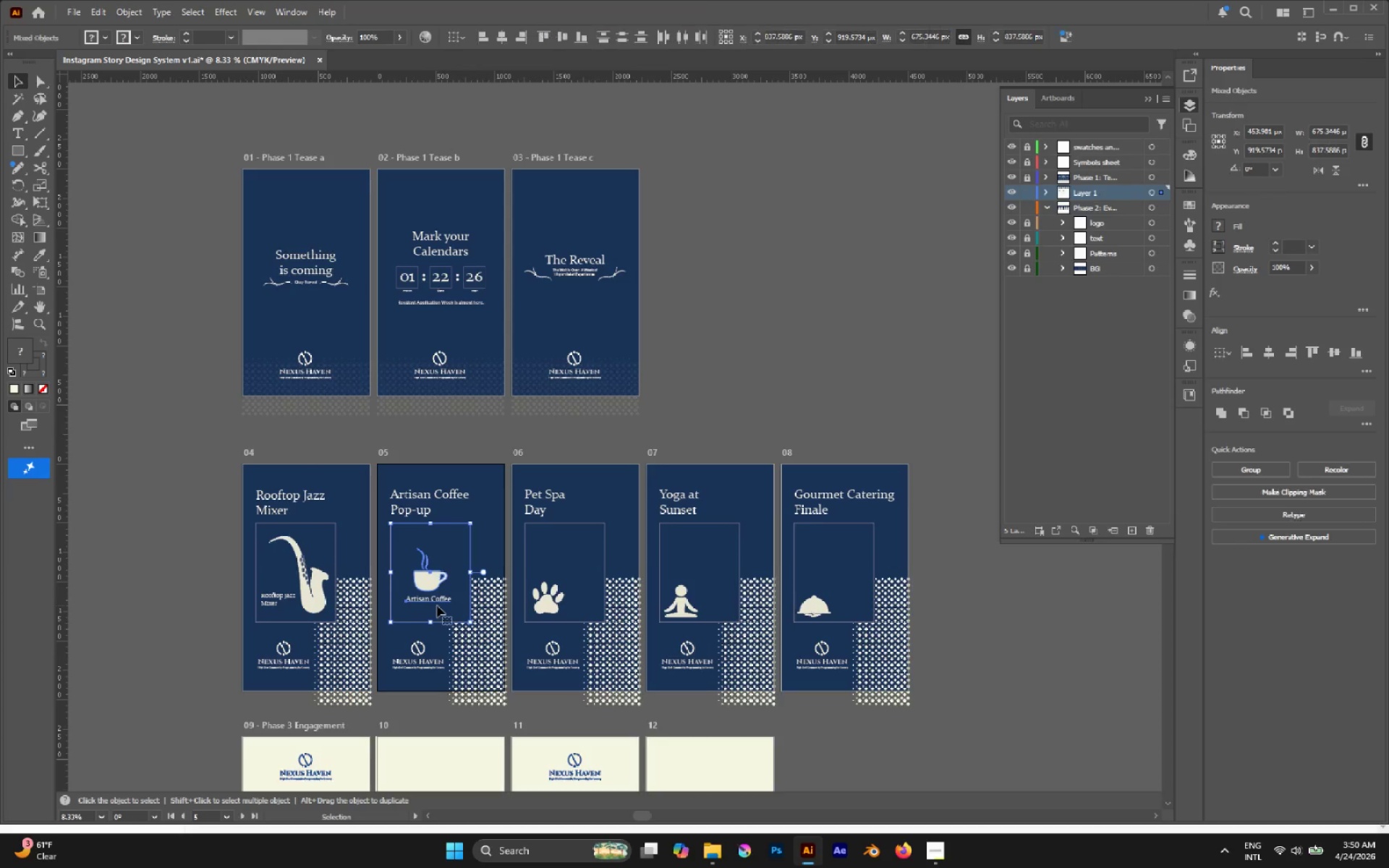 
key(Control+X)
 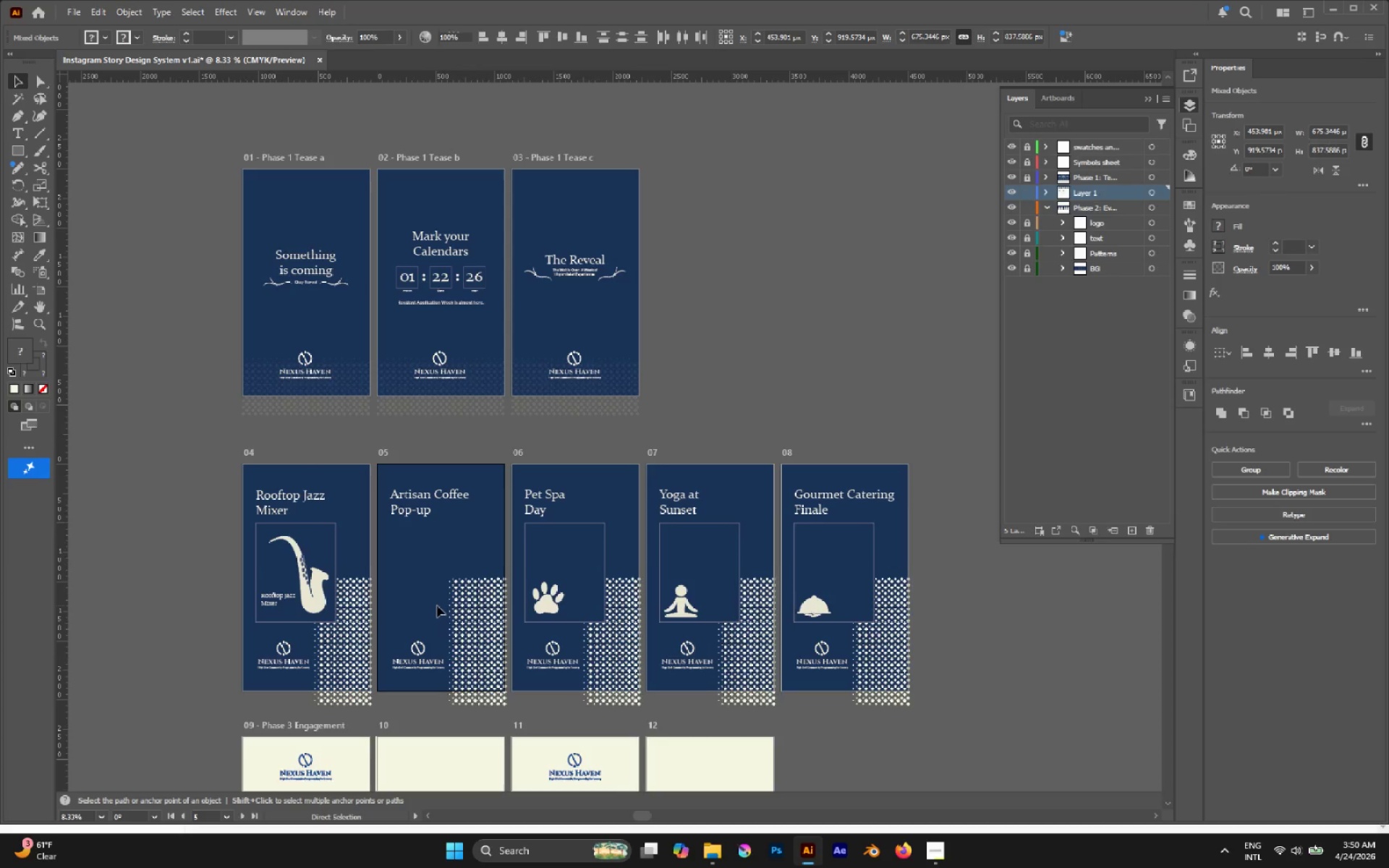 
key(Control+Shift+V)
 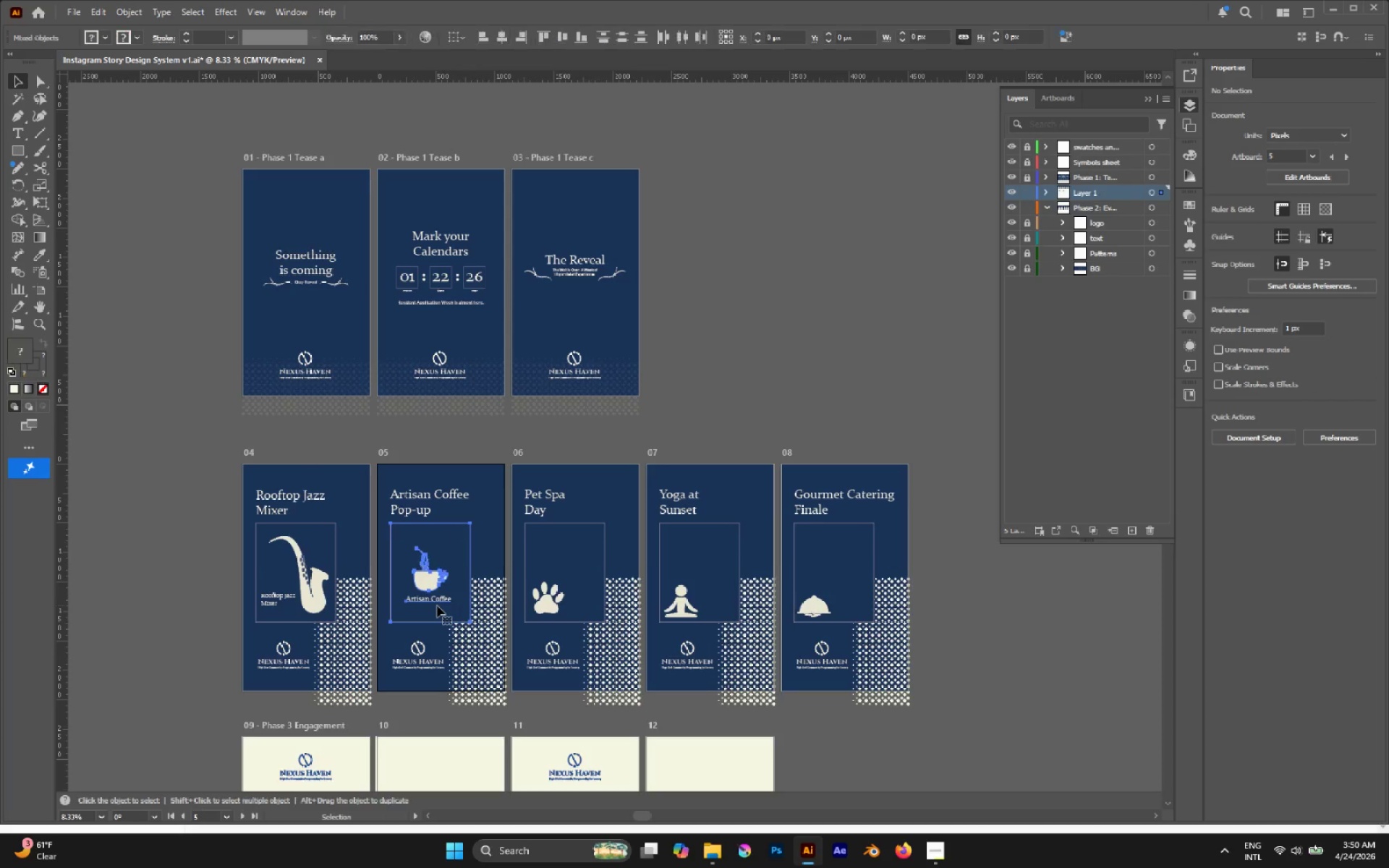 
key(V)
 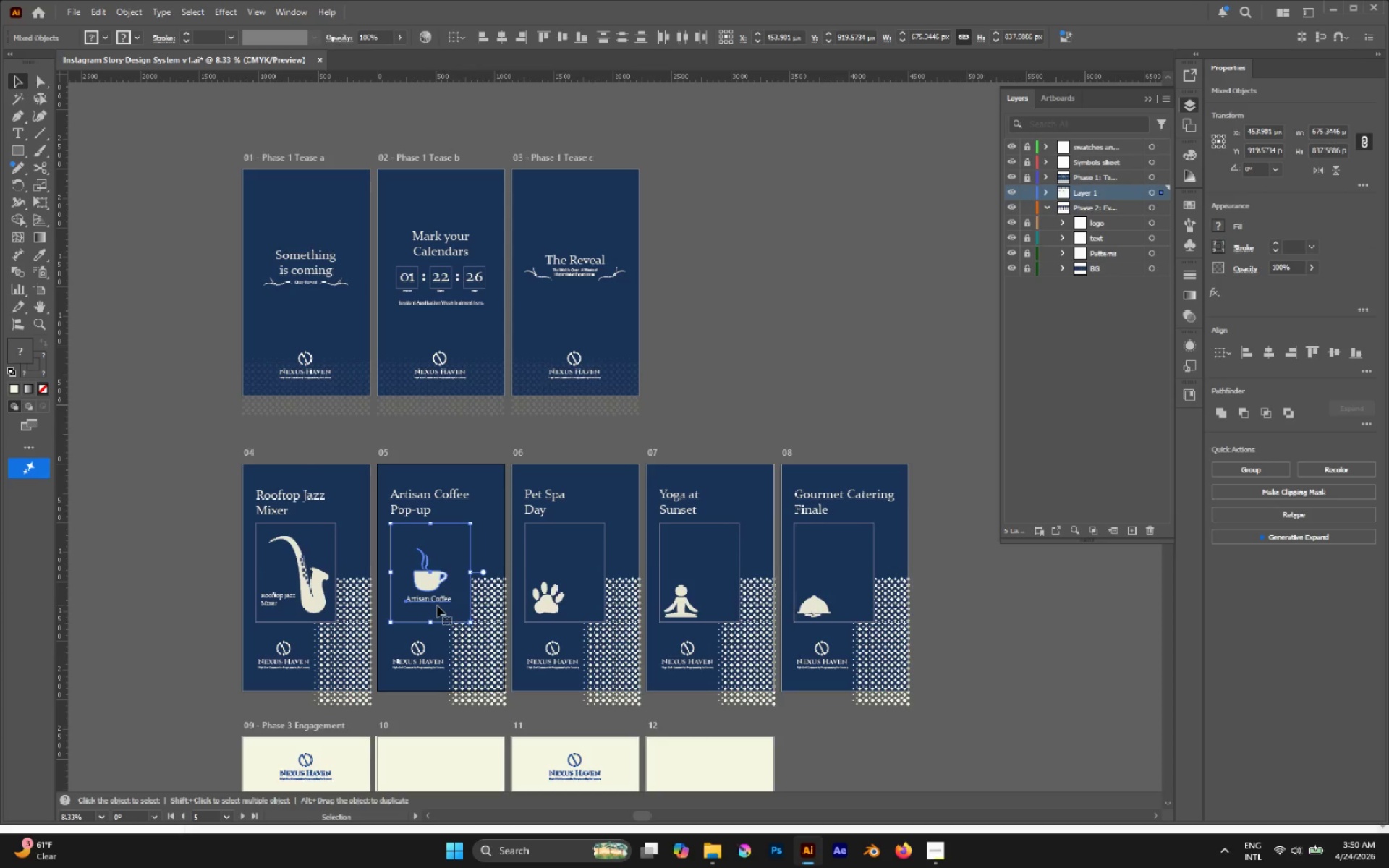 
key(Control+G)
 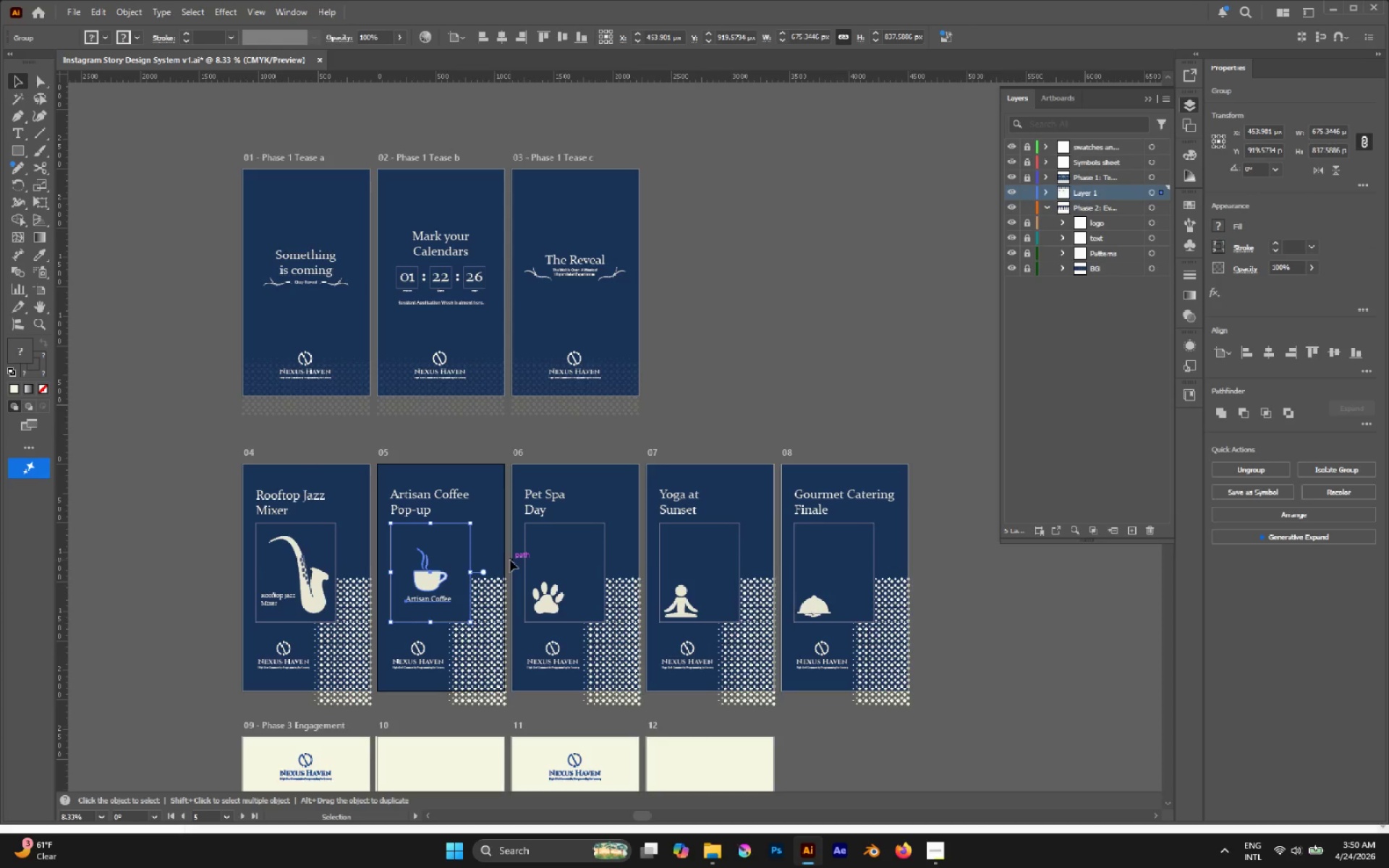 
left_click_drag(start_coordinate=[513, 561], to_coordinate=[563, 613])
 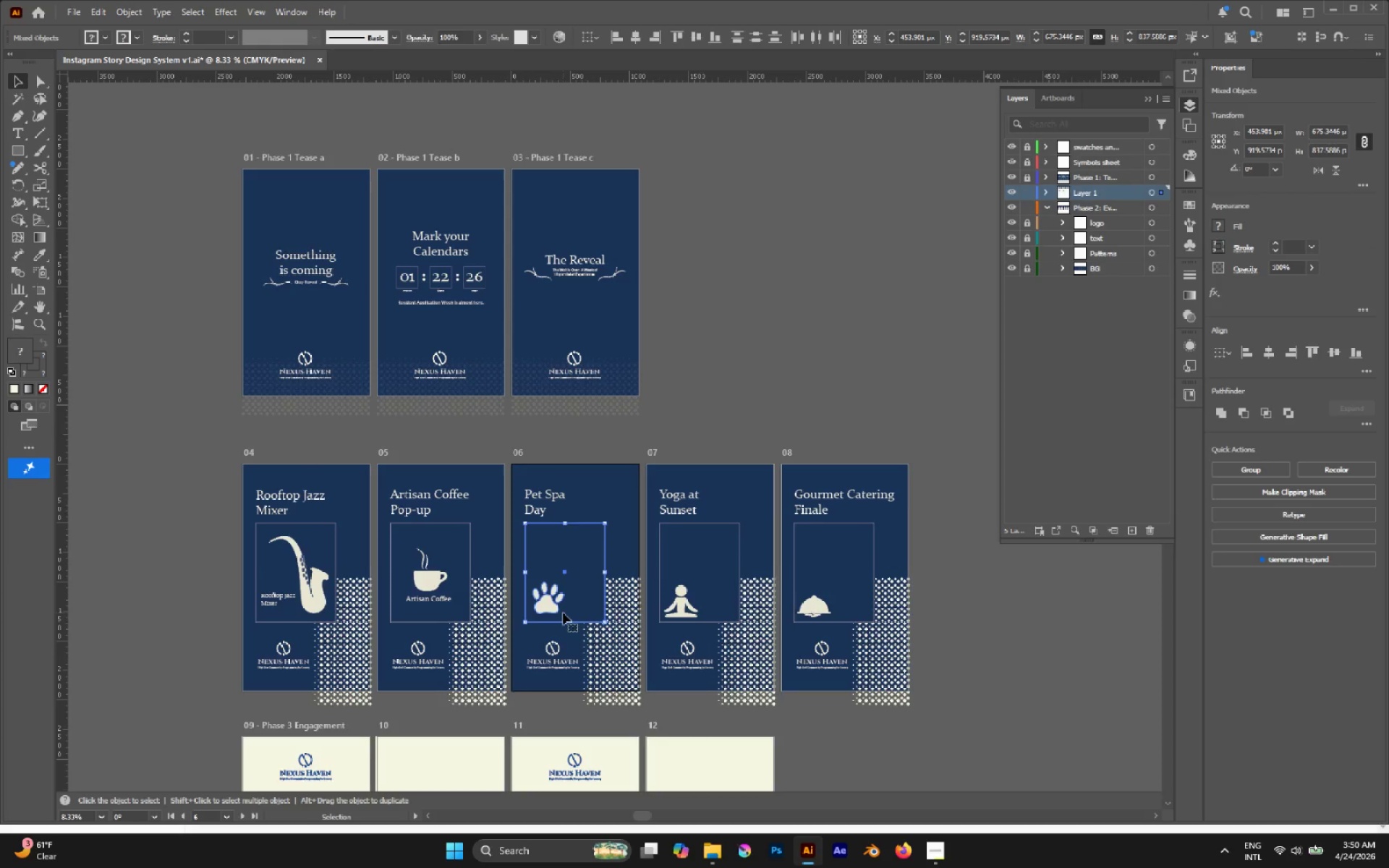 
key(Control+X)
 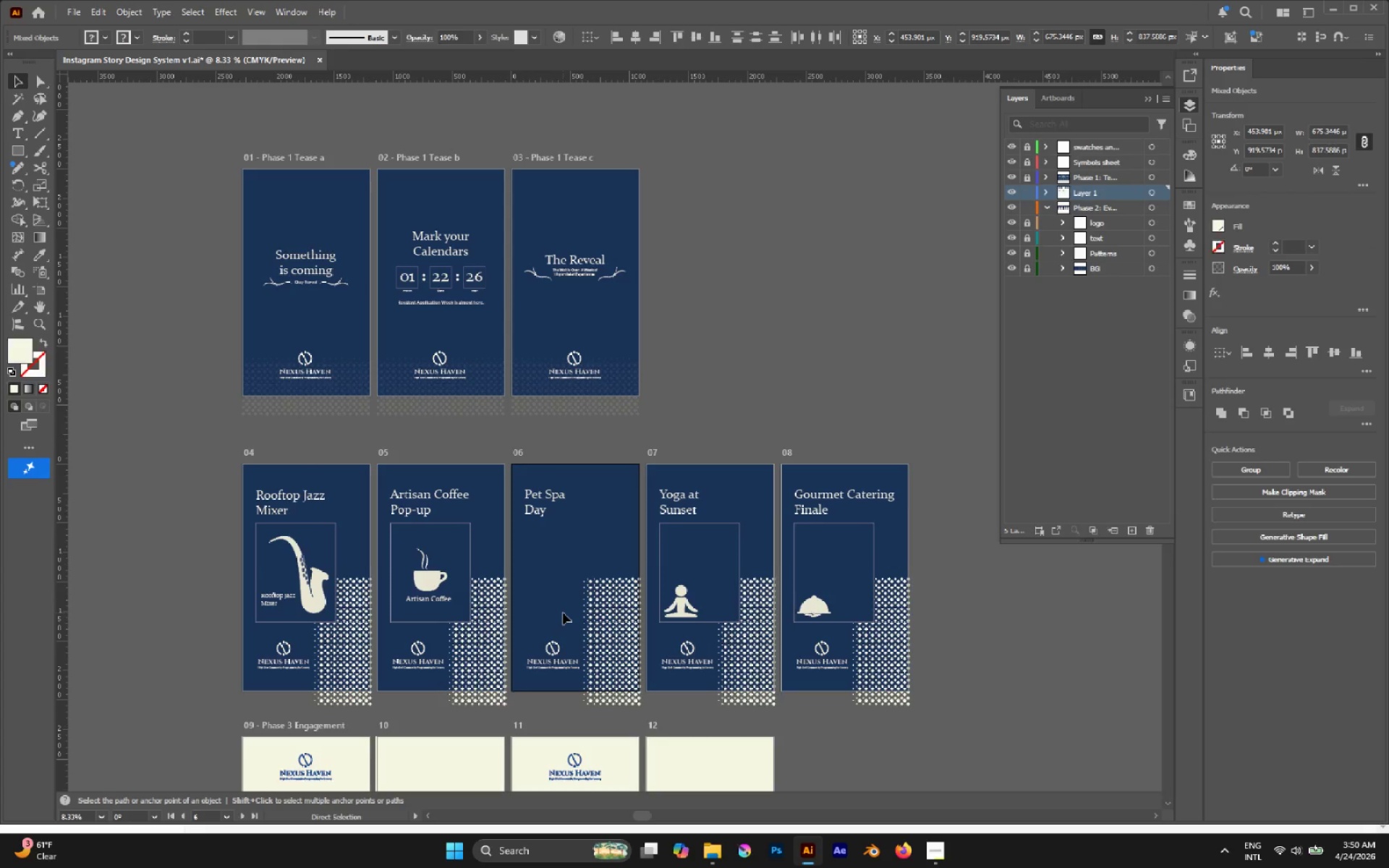 
key(Control+Shift+V)
 